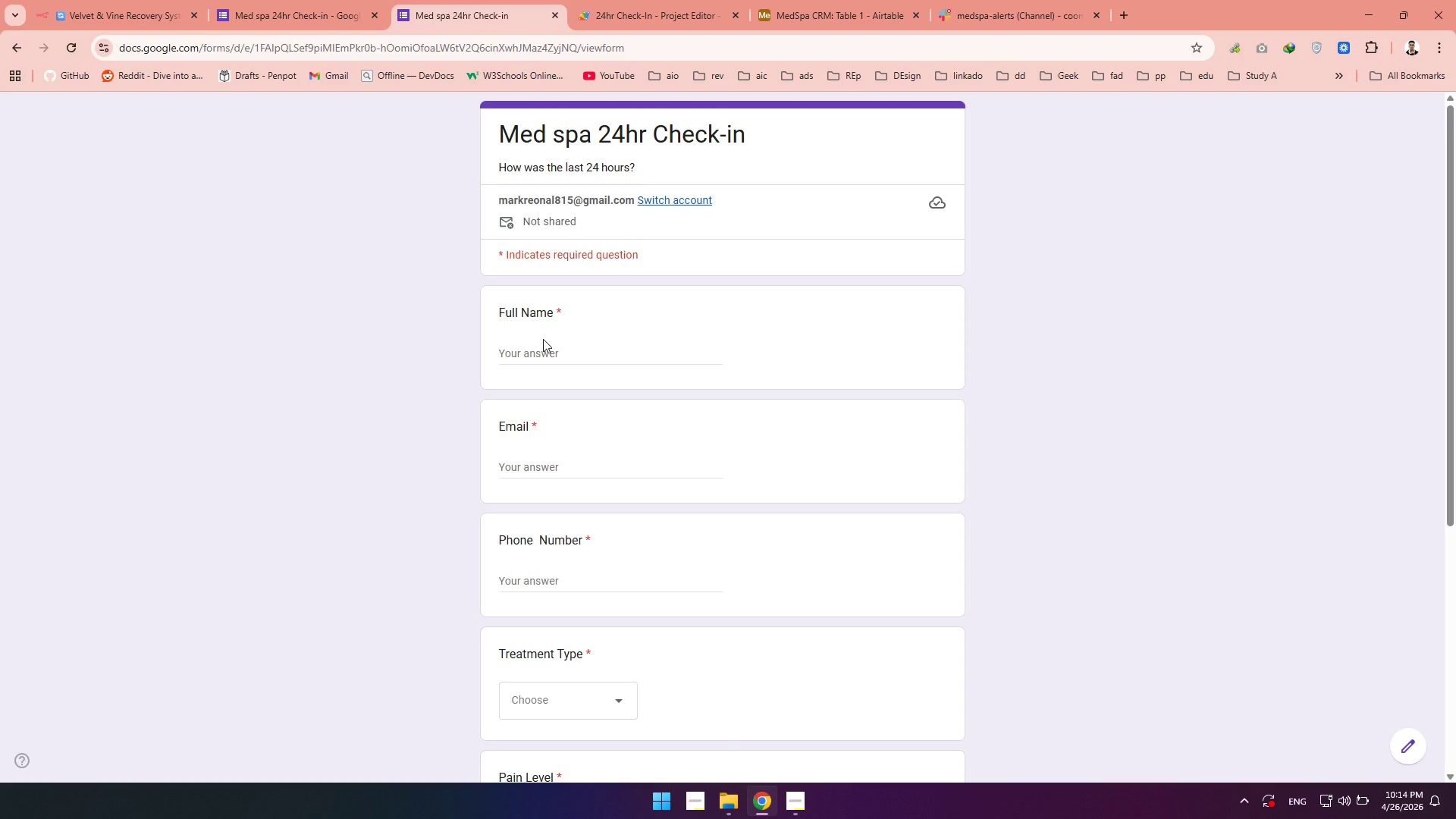 
left_click([543, 339])
 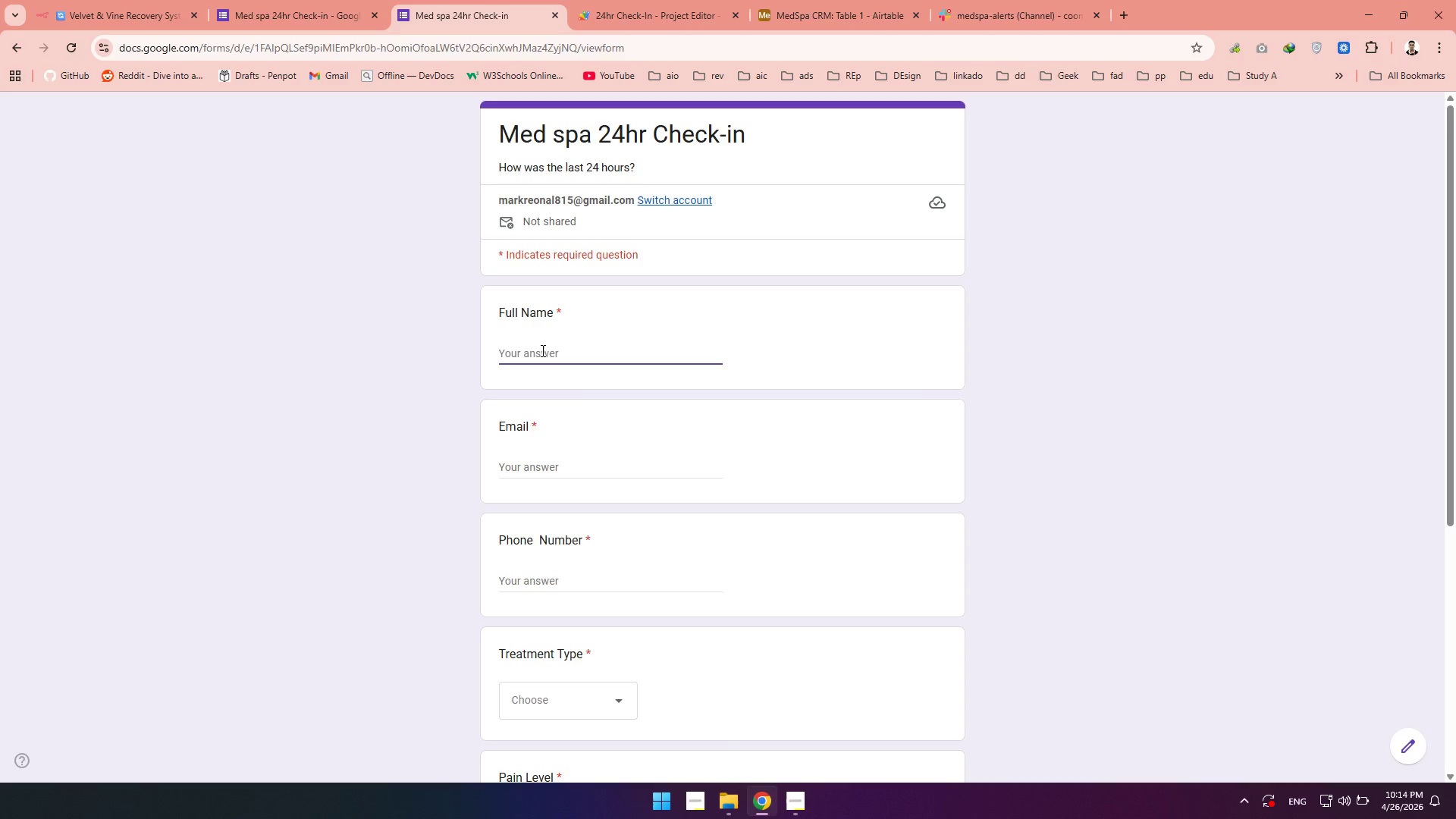 
type(rediss)
key(Tab)
 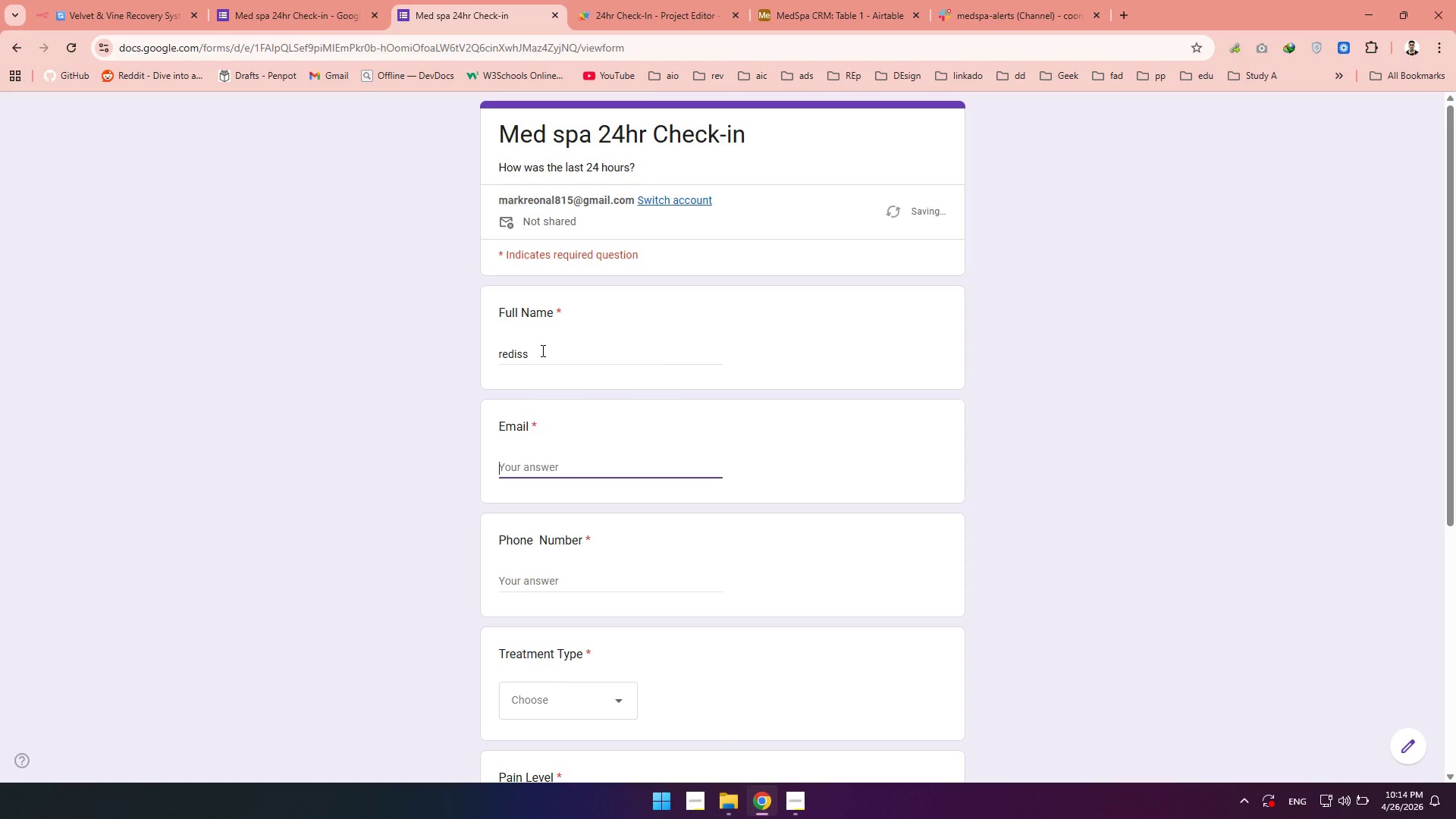 
left_click([541, 350])
 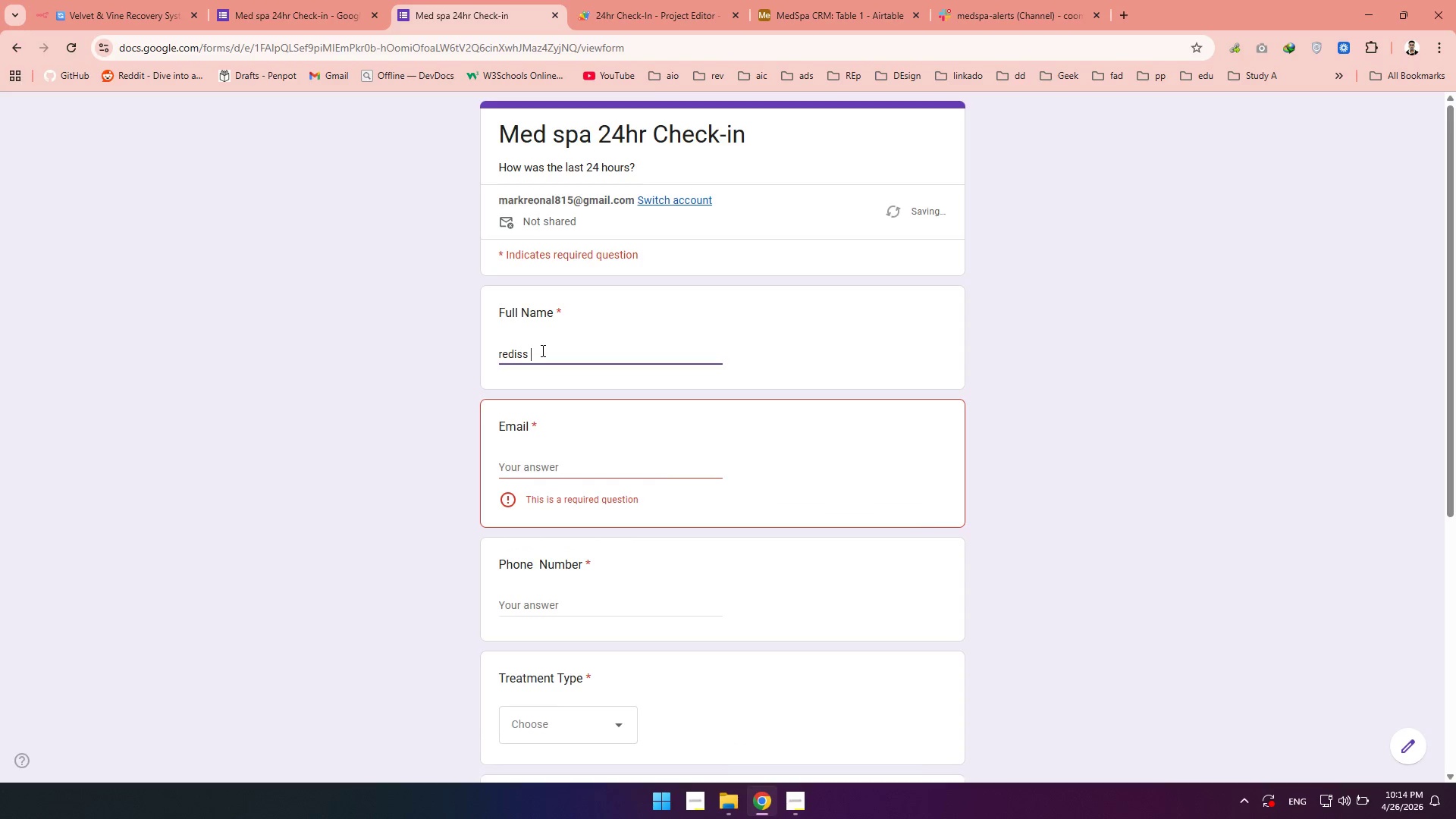 
type( clao)
 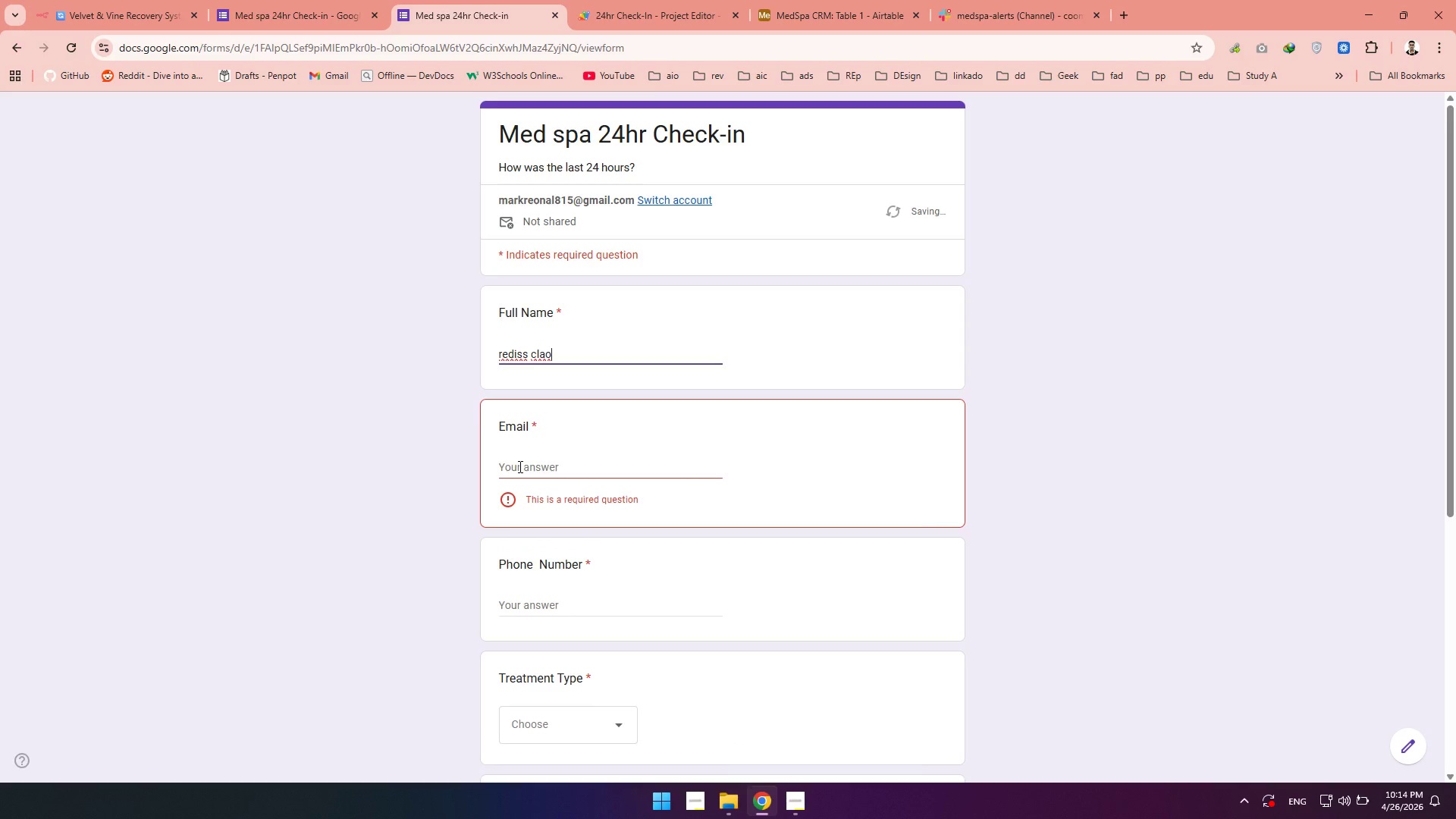 
left_click([519, 466])
 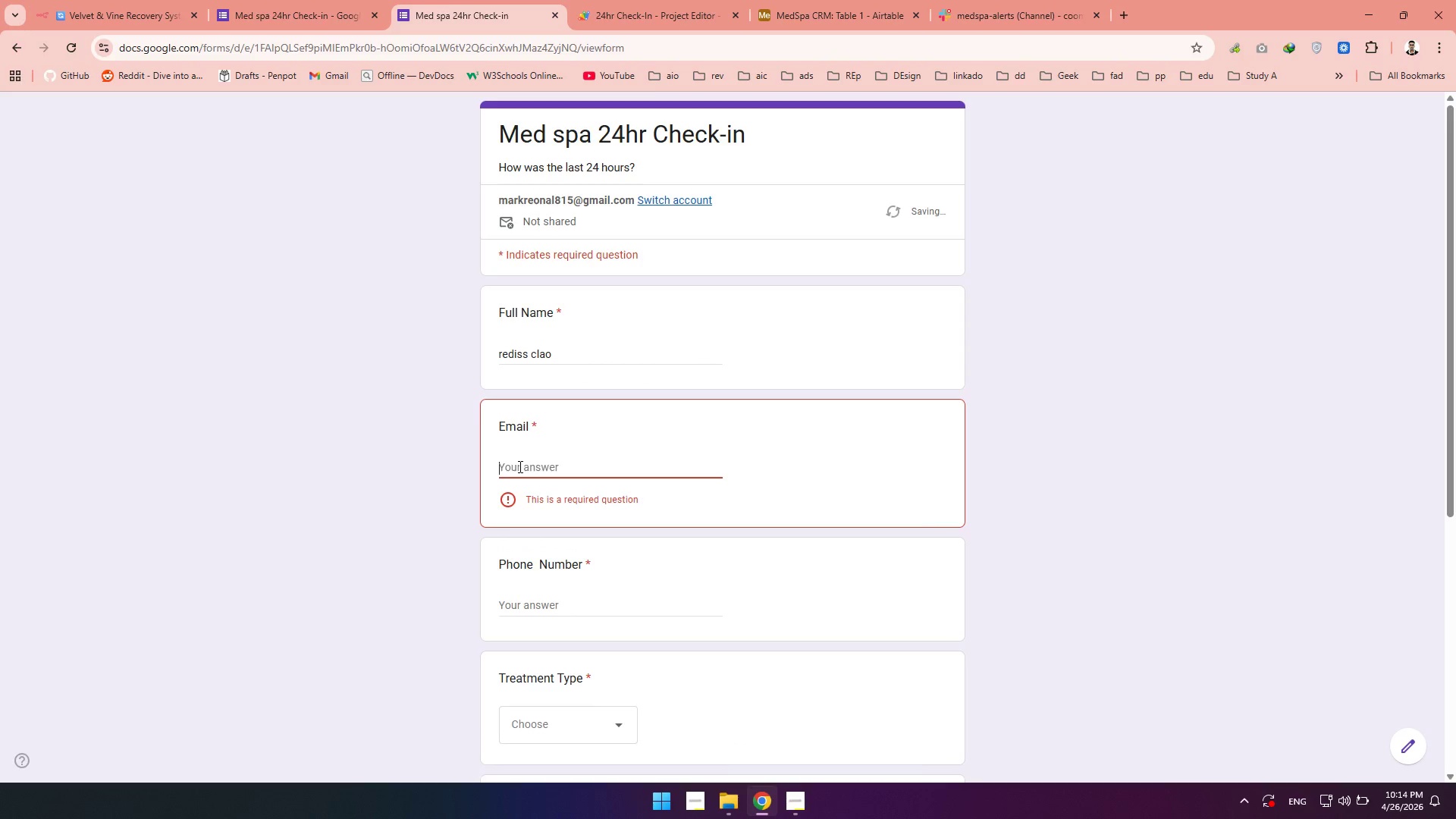 
type(mredwan.kemal@gmail.com)
 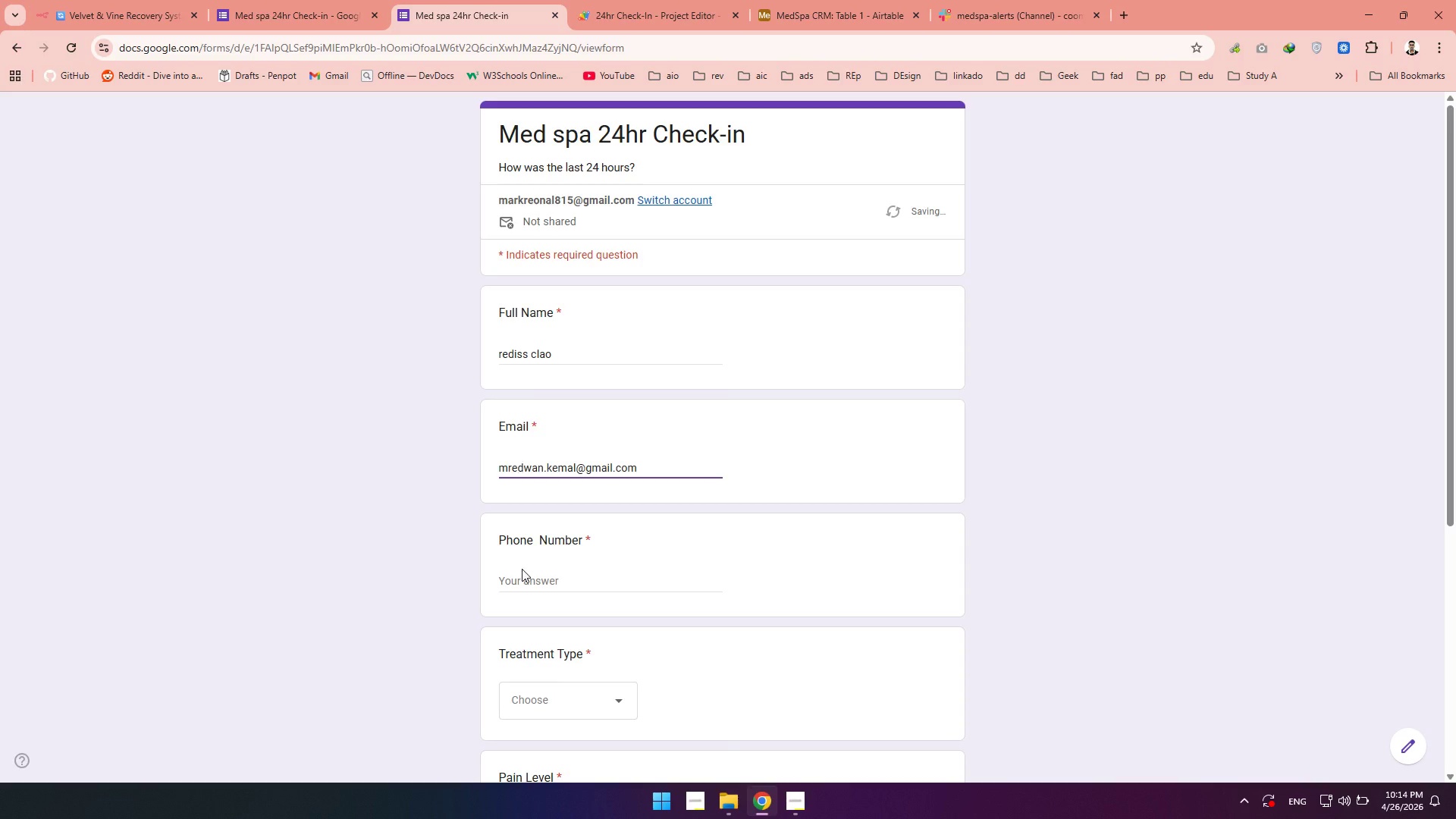 
left_click([523, 580])
 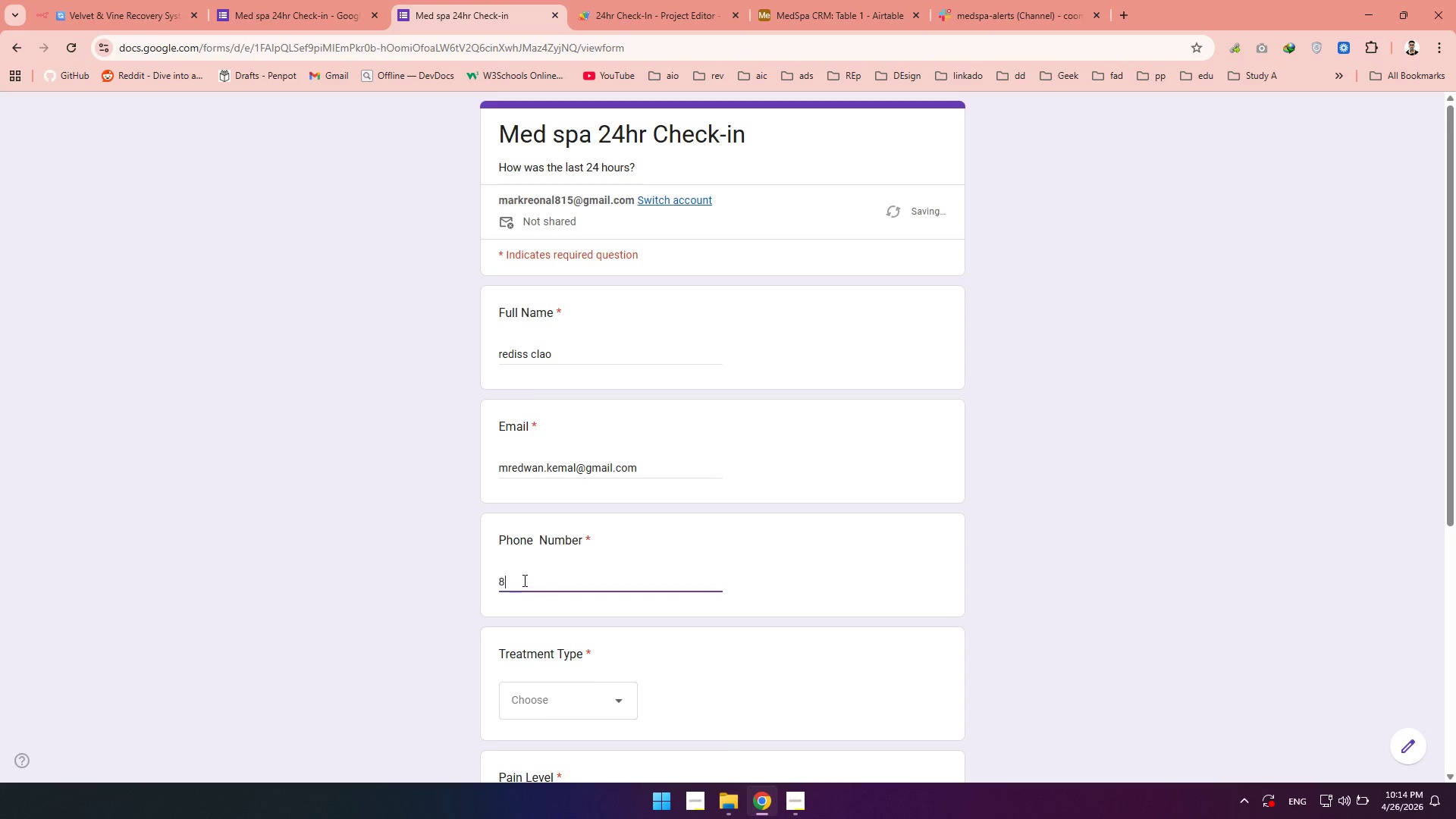 
type(8032809832)
 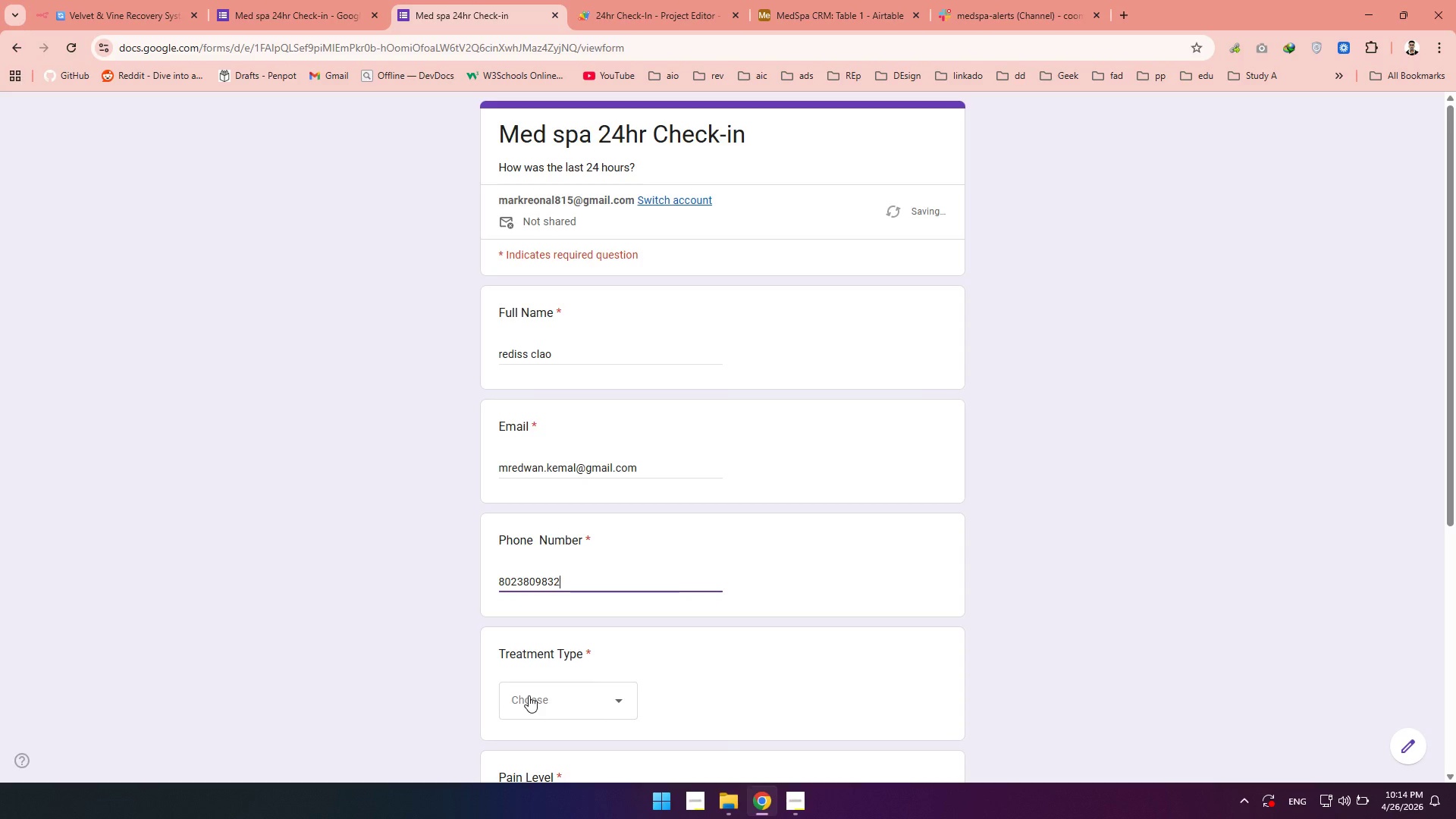 
left_click([529, 695])
 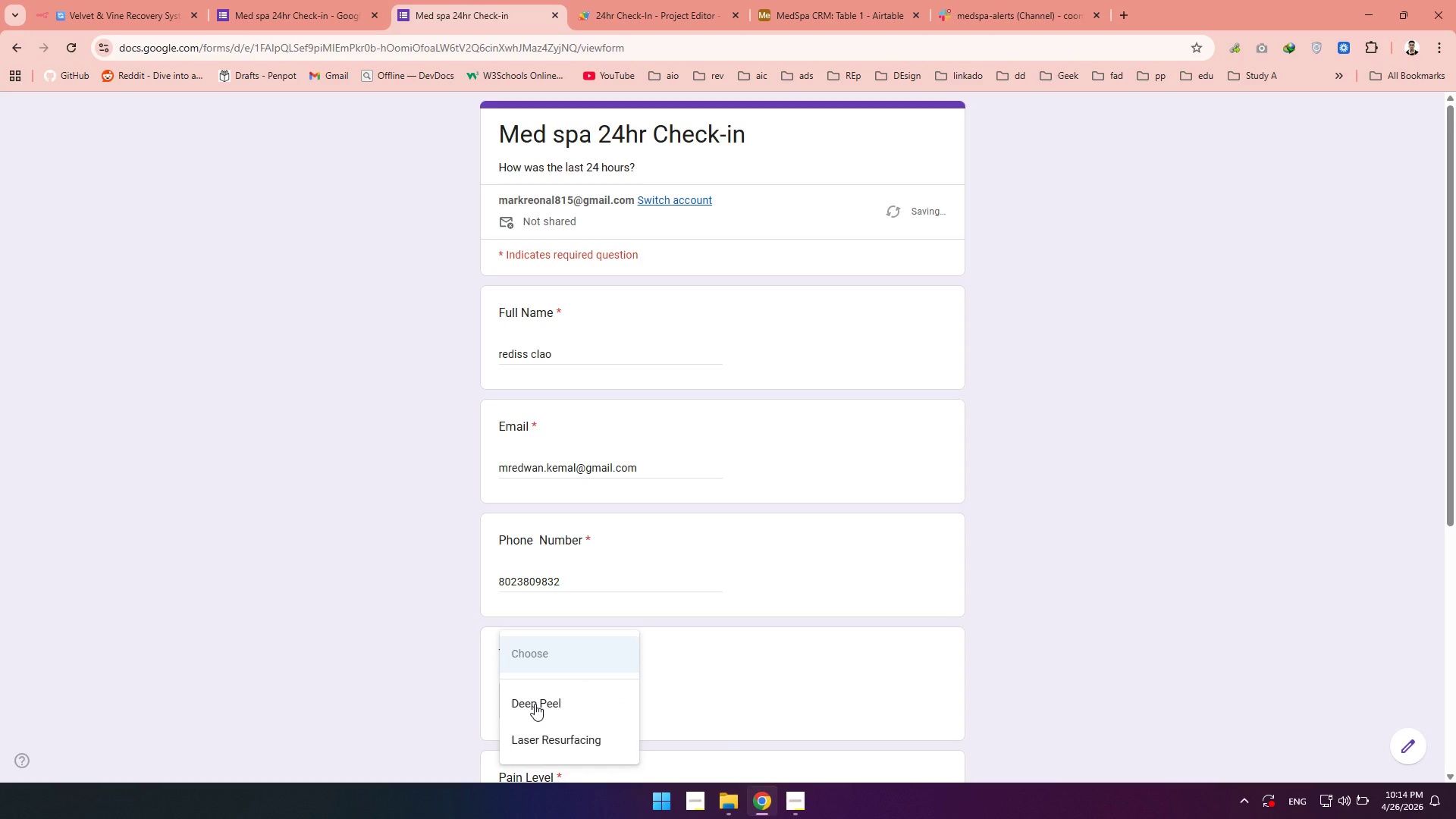 
left_click([535, 704])
 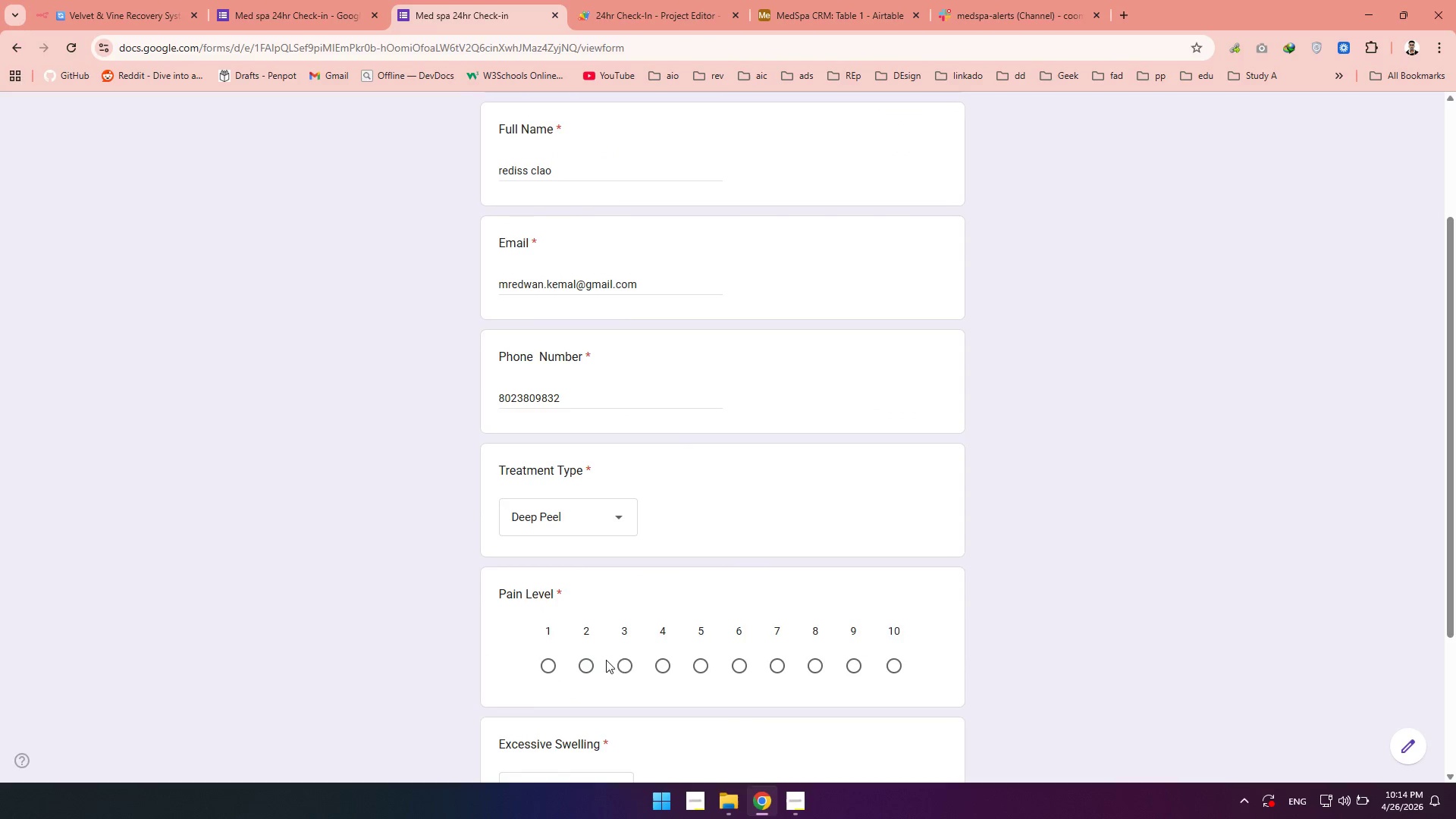 
left_click([624, 659])
 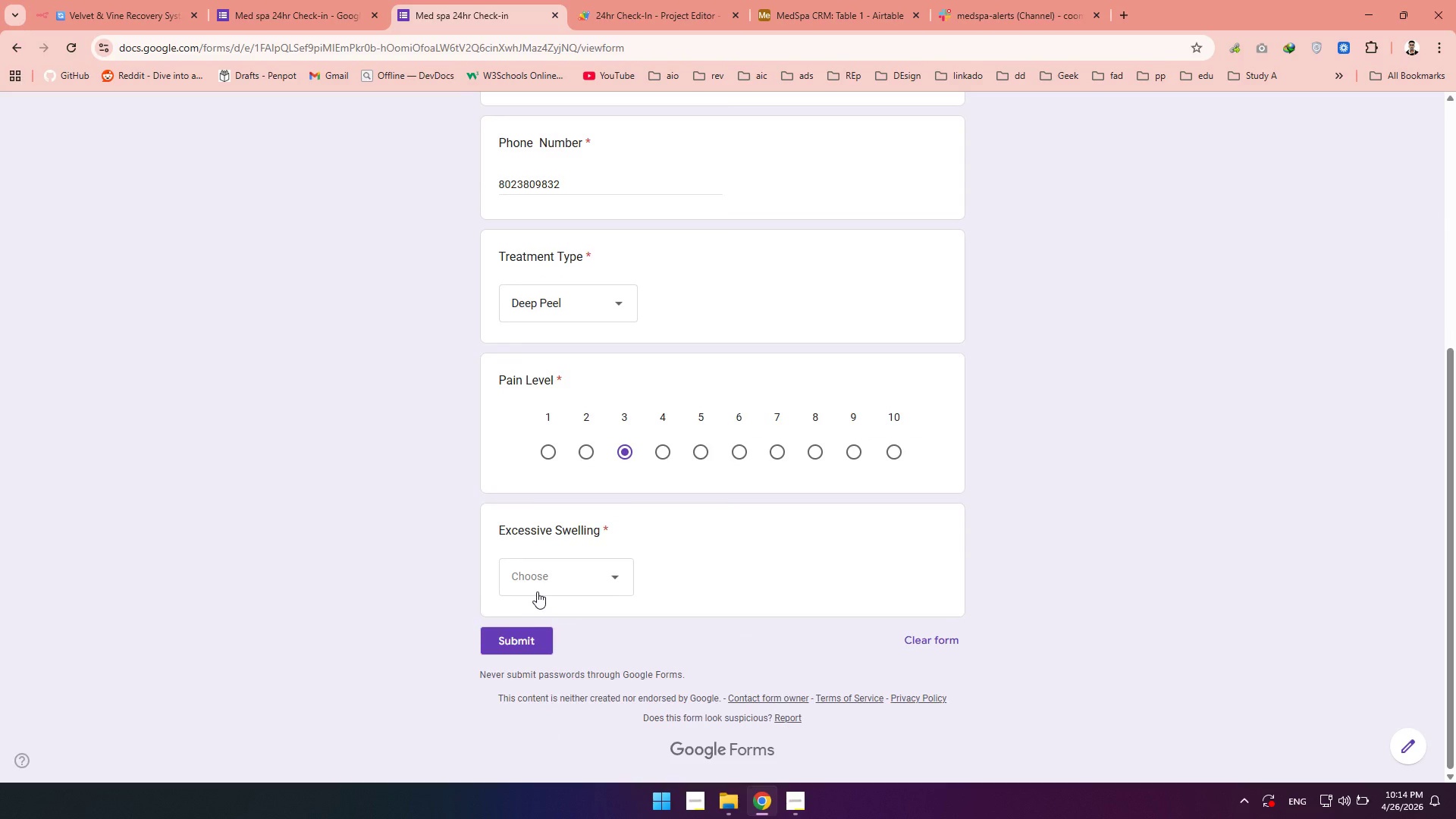 
left_click([537, 592])
 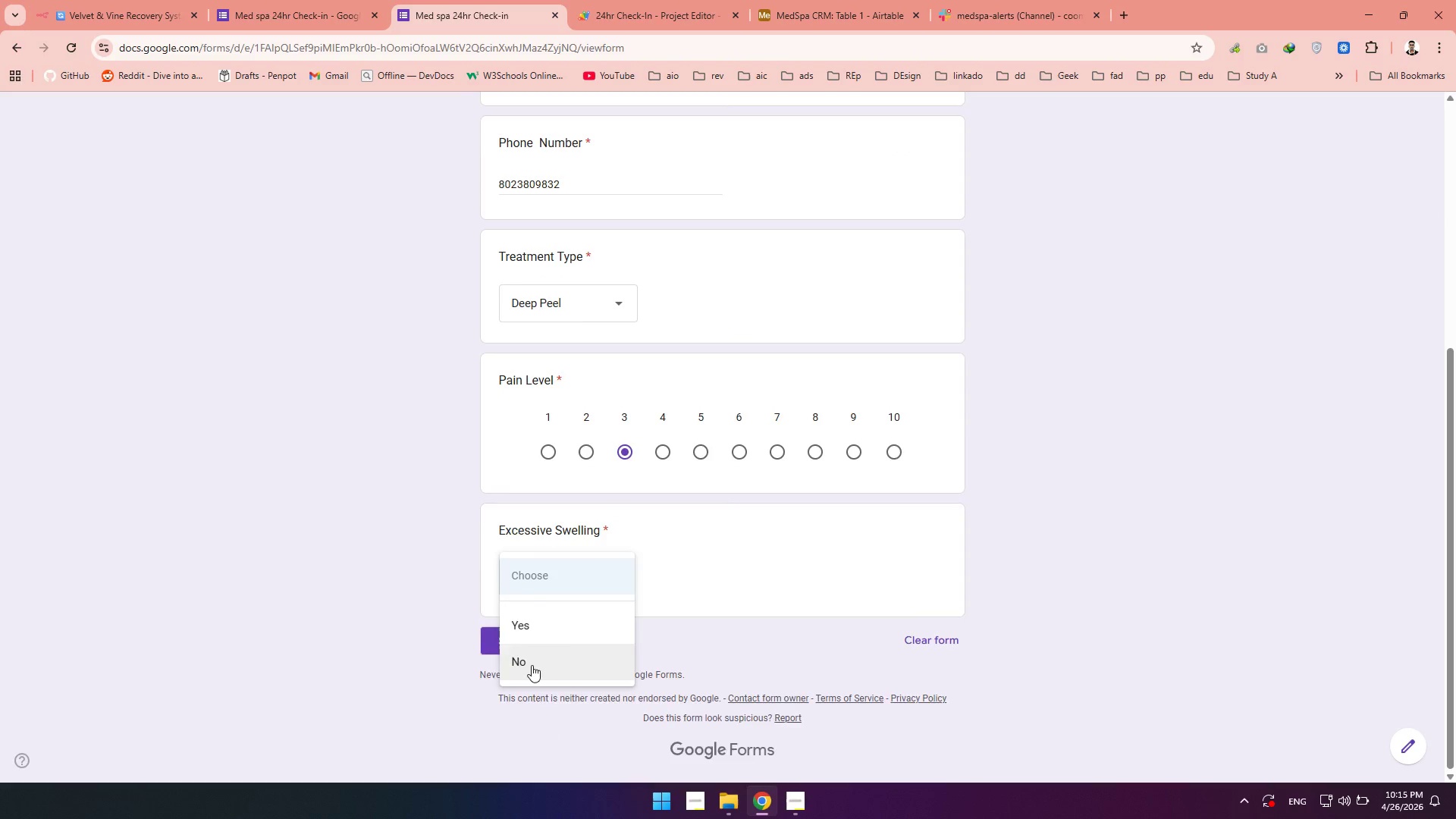 
left_click([532, 665])
 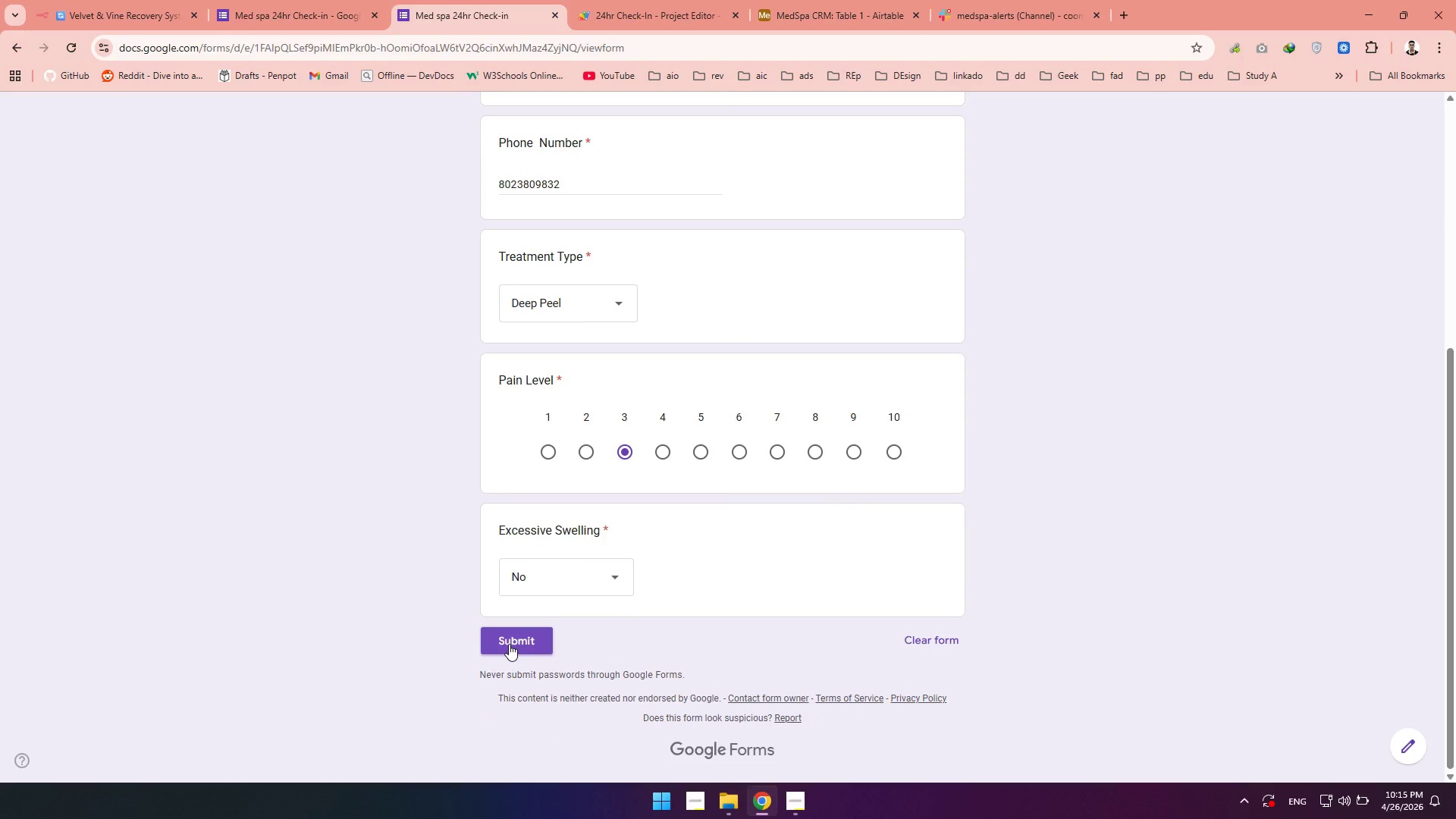 
left_click([509, 644])
 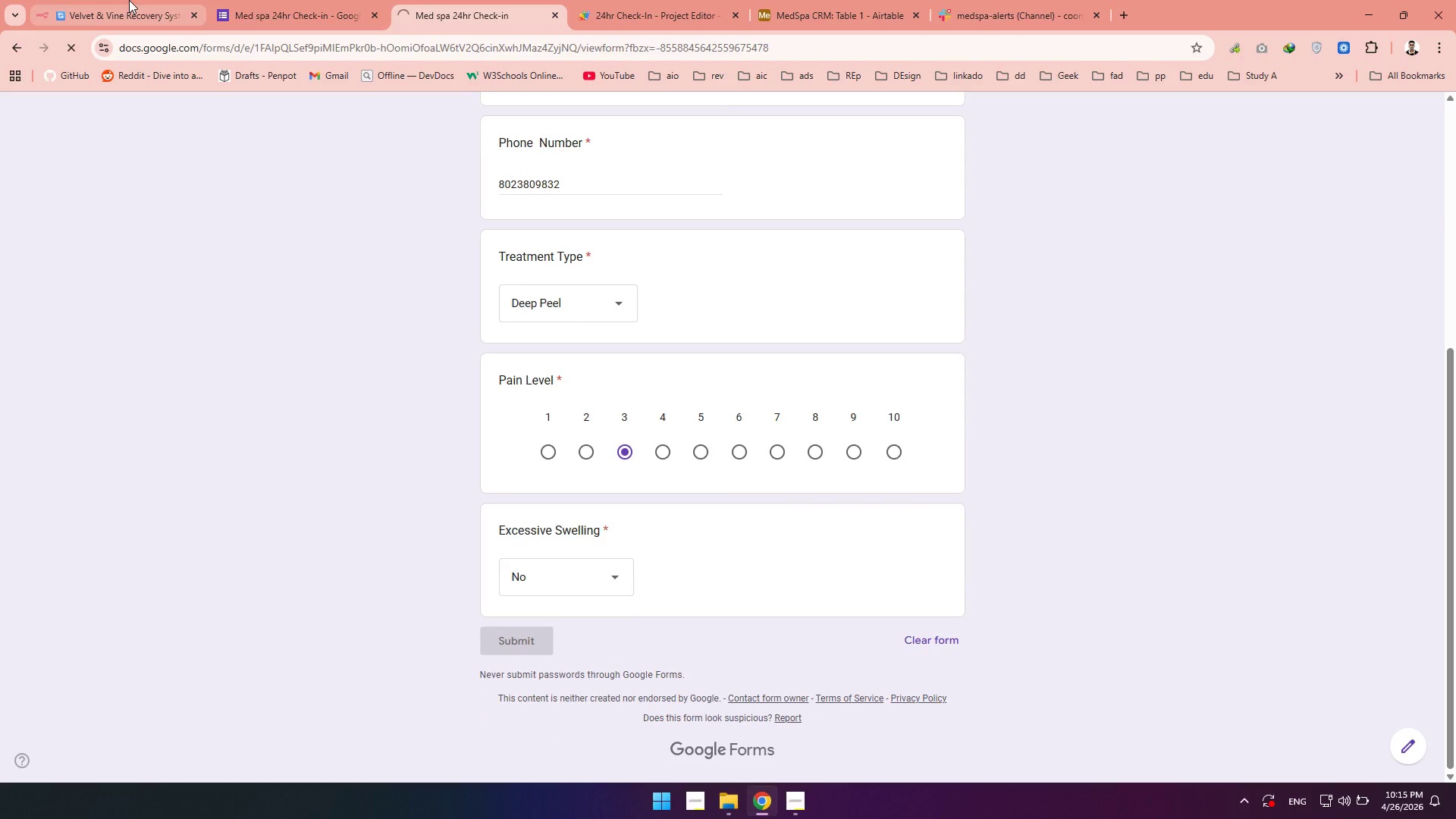 
left_click([129, 0])
 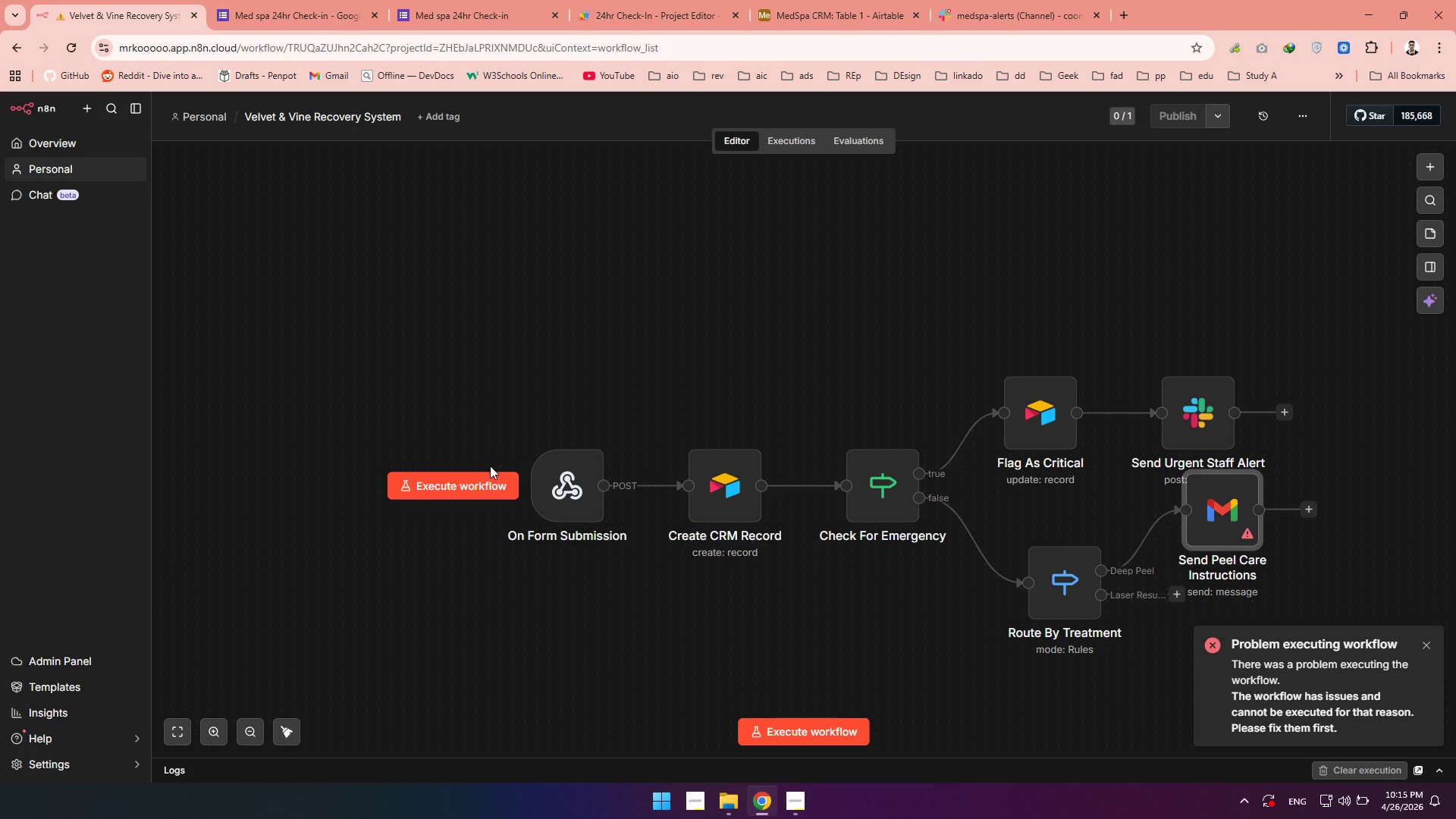 
wait(8.67)
 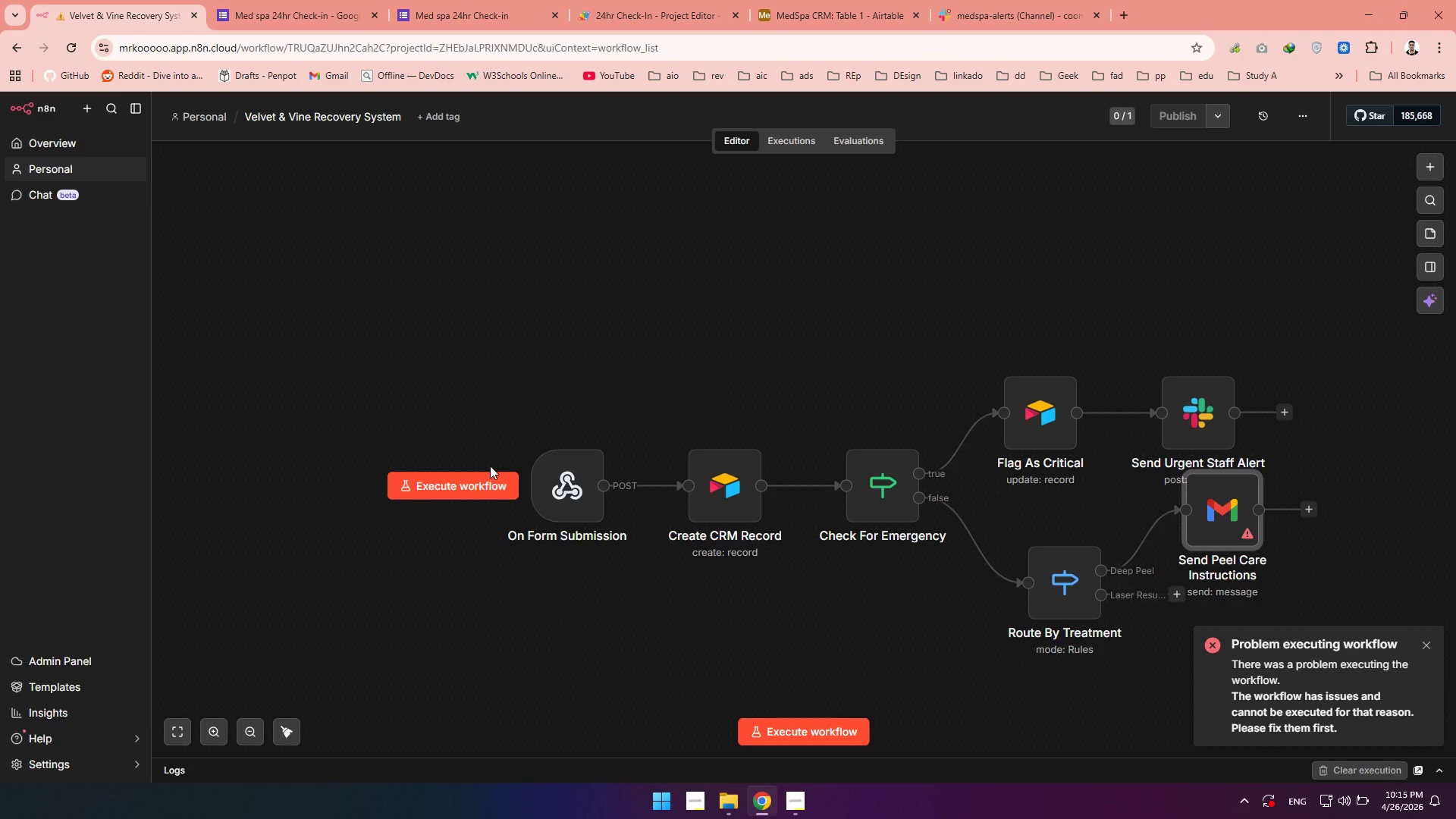 
double_click([564, 497])
 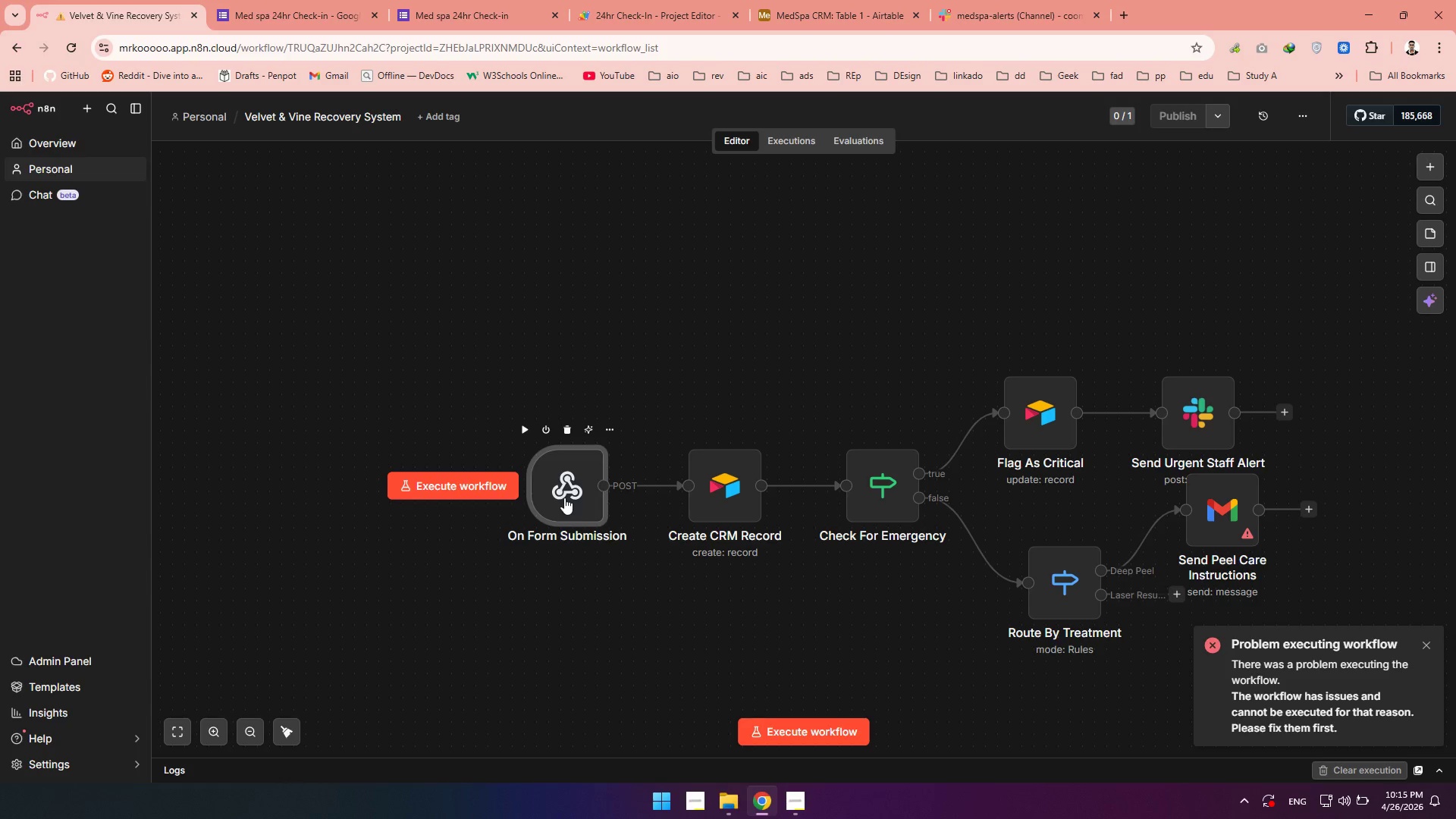 
triple_click([564, 497])
 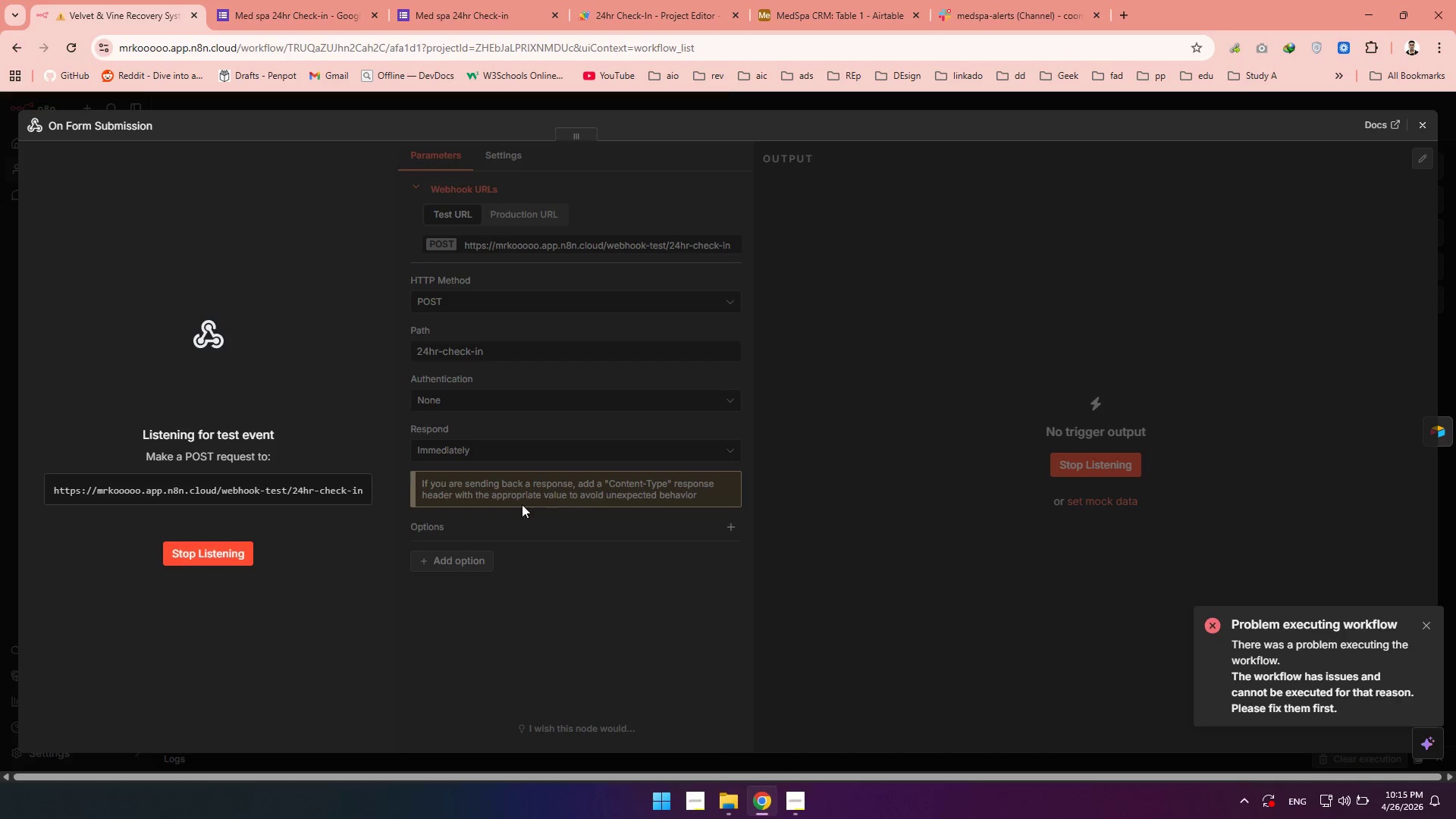 
wait(5.5)
 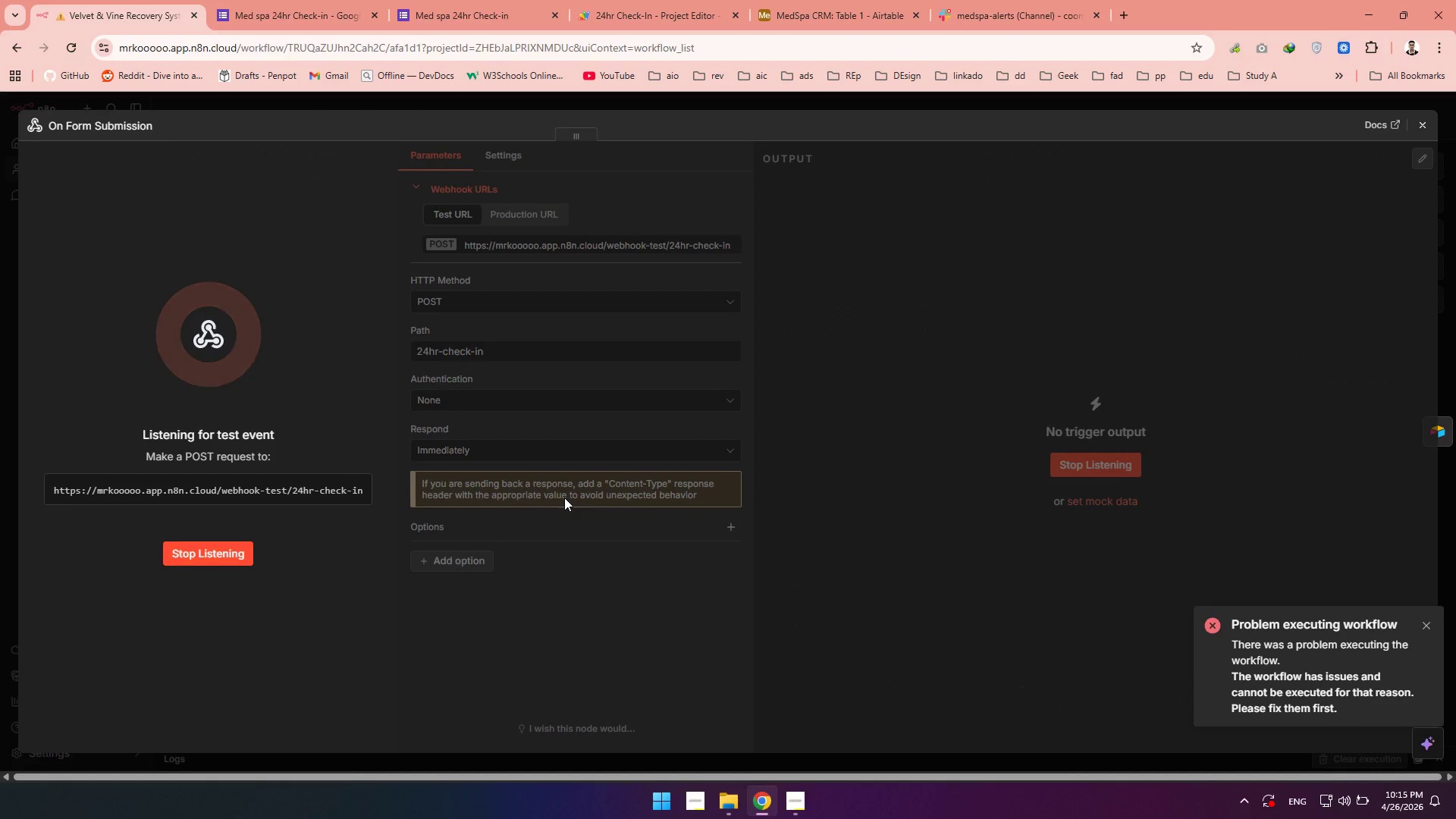 
left_click([1419, 132])
 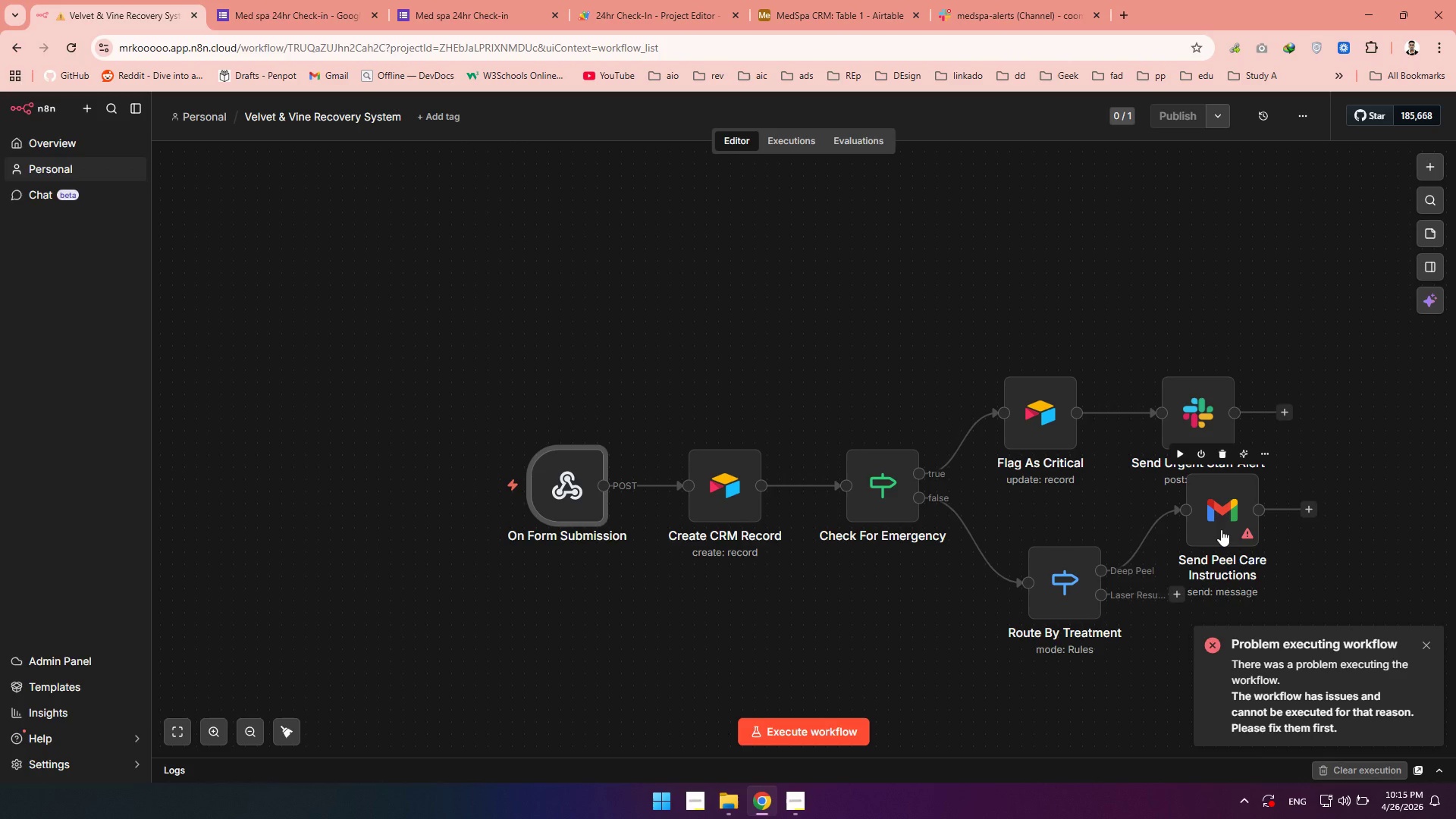 
left_click_drag(start_coordinate=[1221, 529], to_coordinate=[1225, 554])
 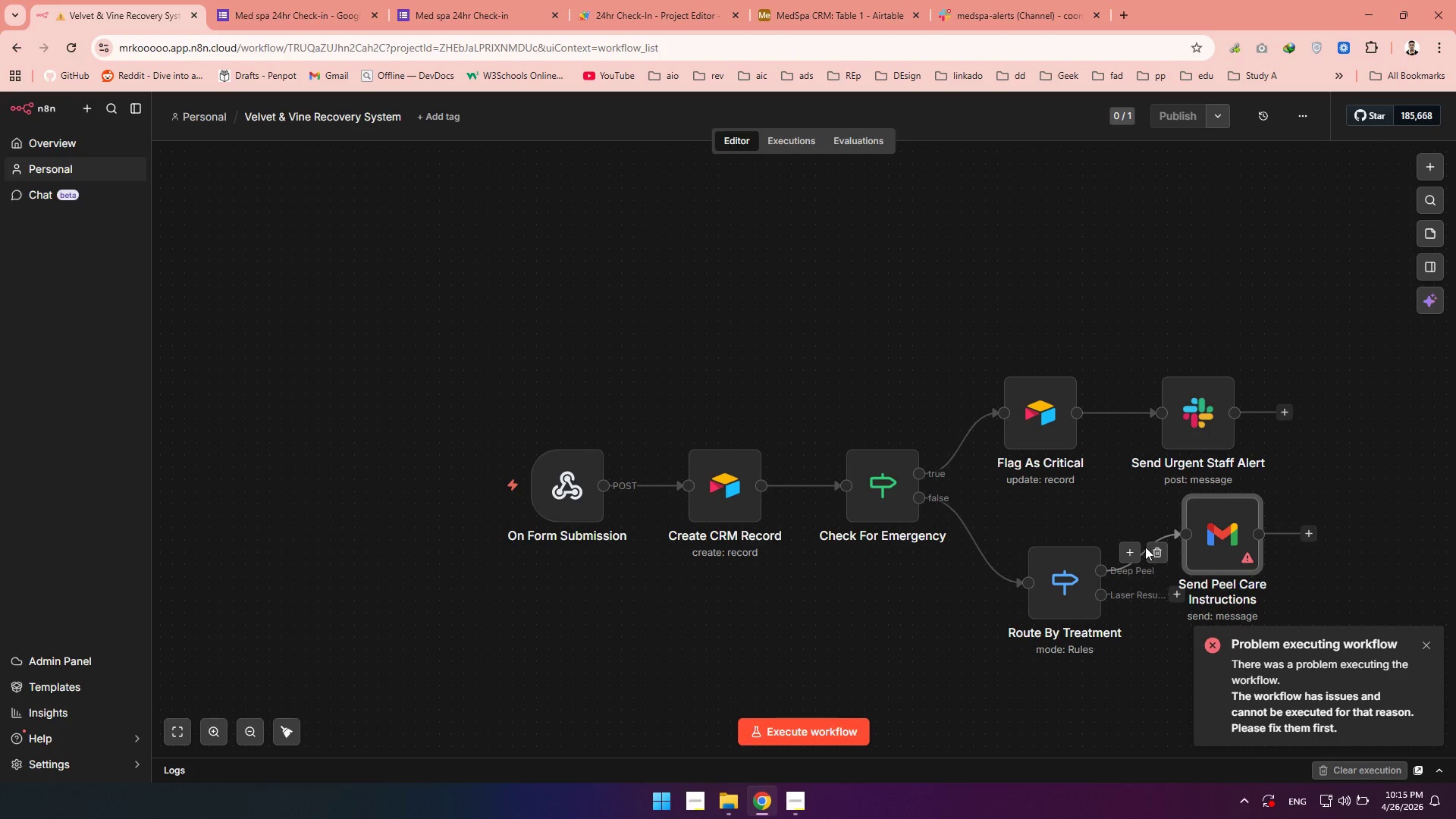 
left_click([1163, 551])
 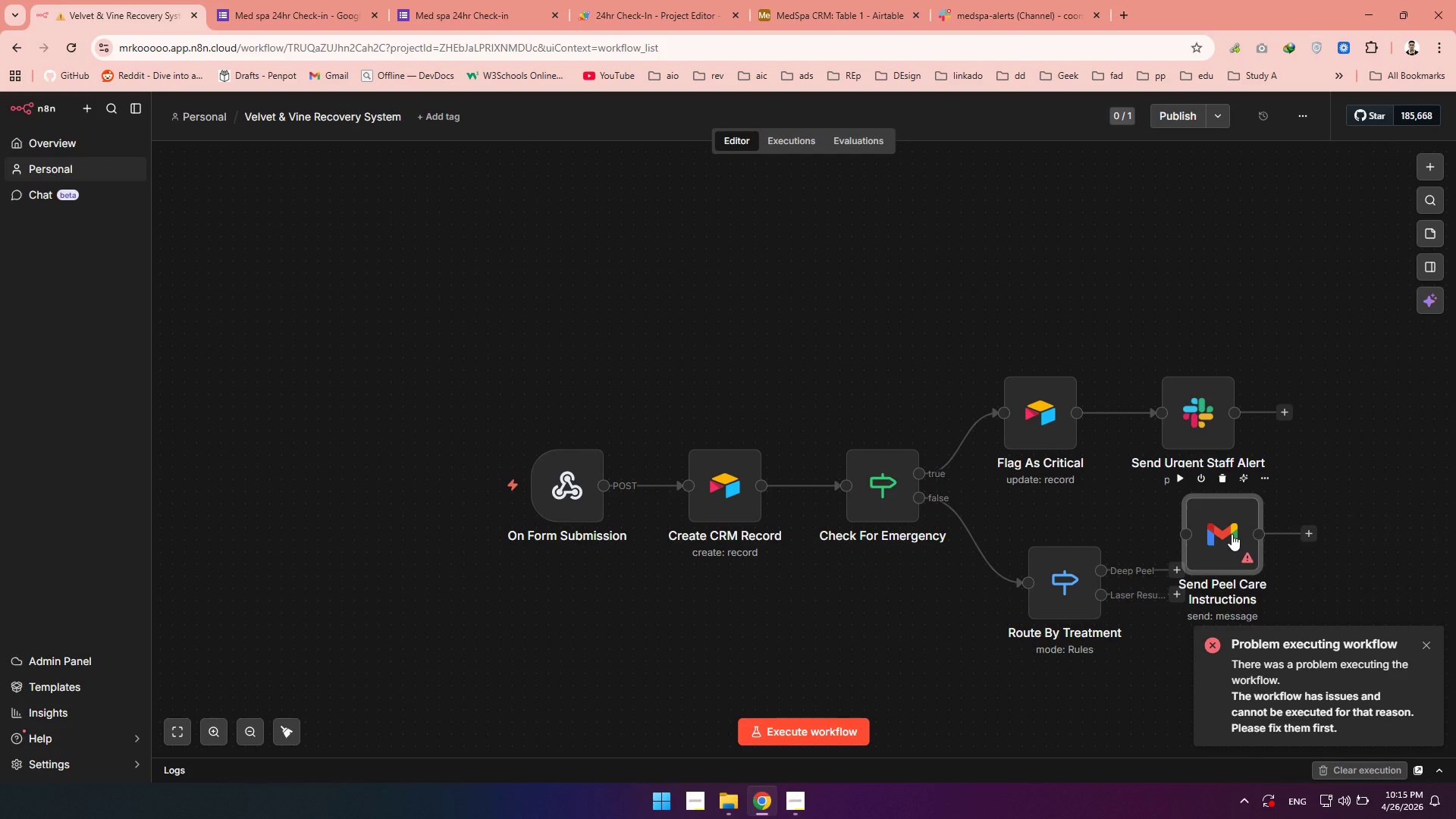 
left_click_drag(start_coordinate=[1232, 534], to_coordinate=[1377, 548])
 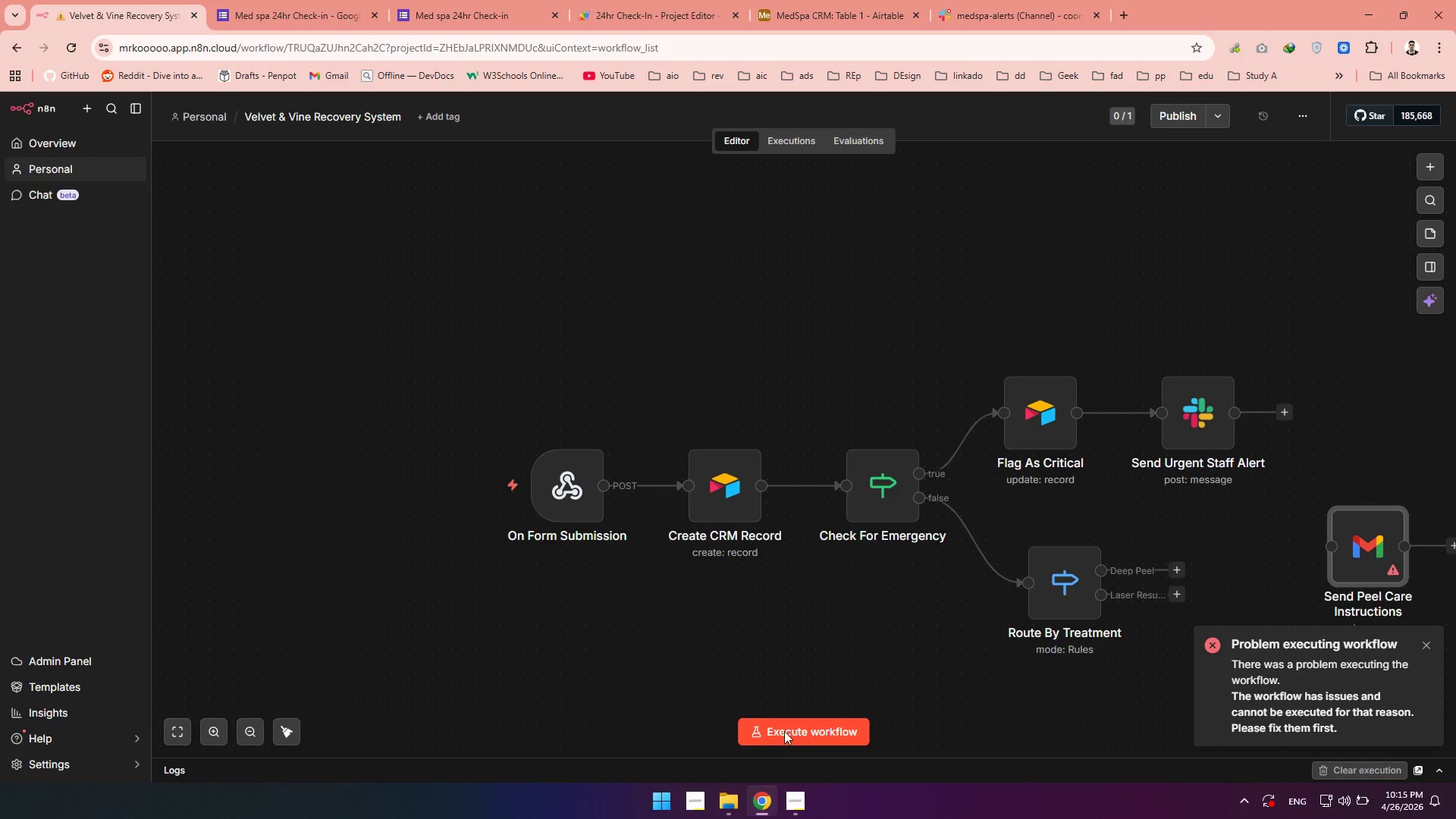 
left_click([781, 728])
 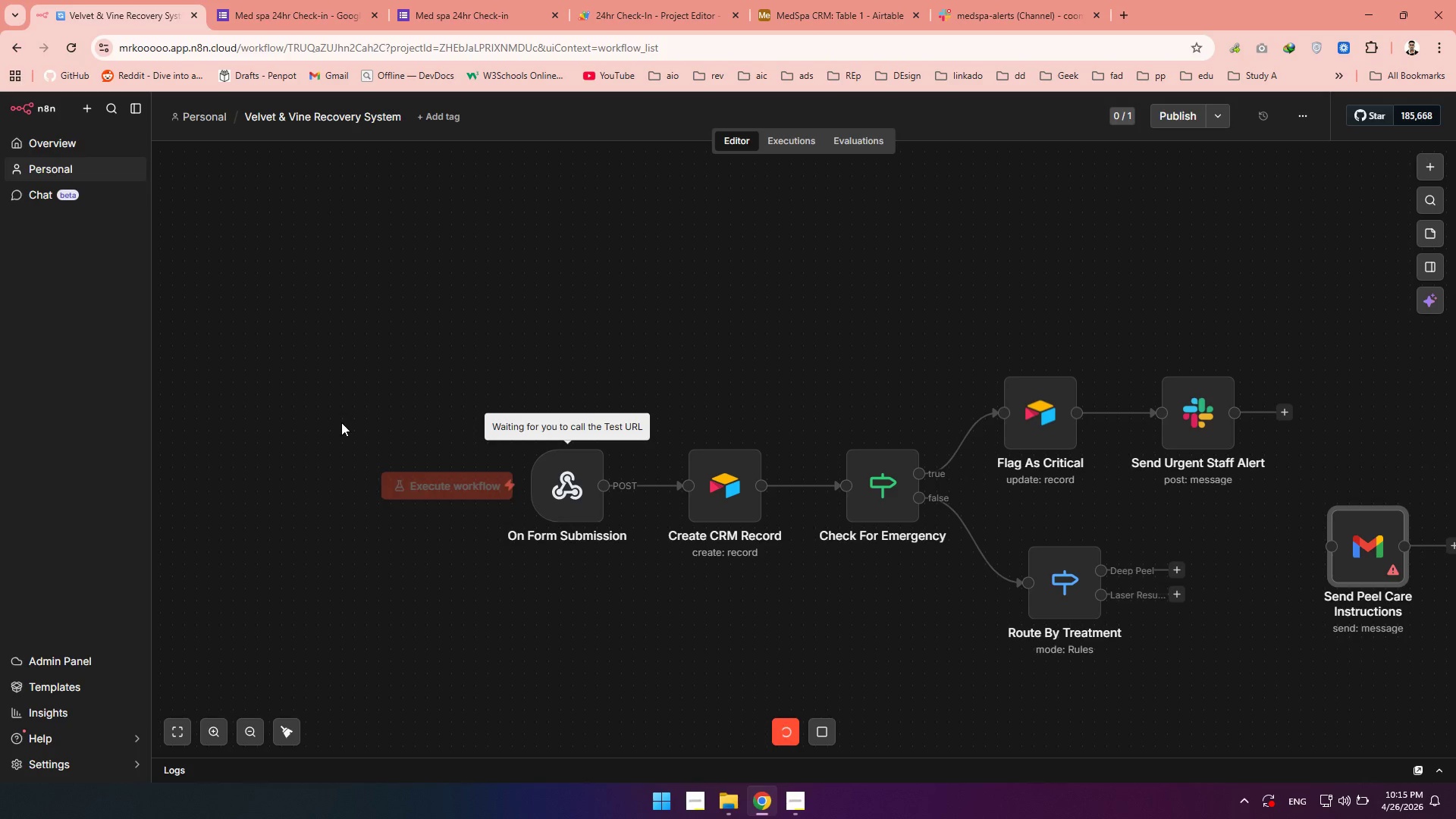 
left_click([451, 0])
 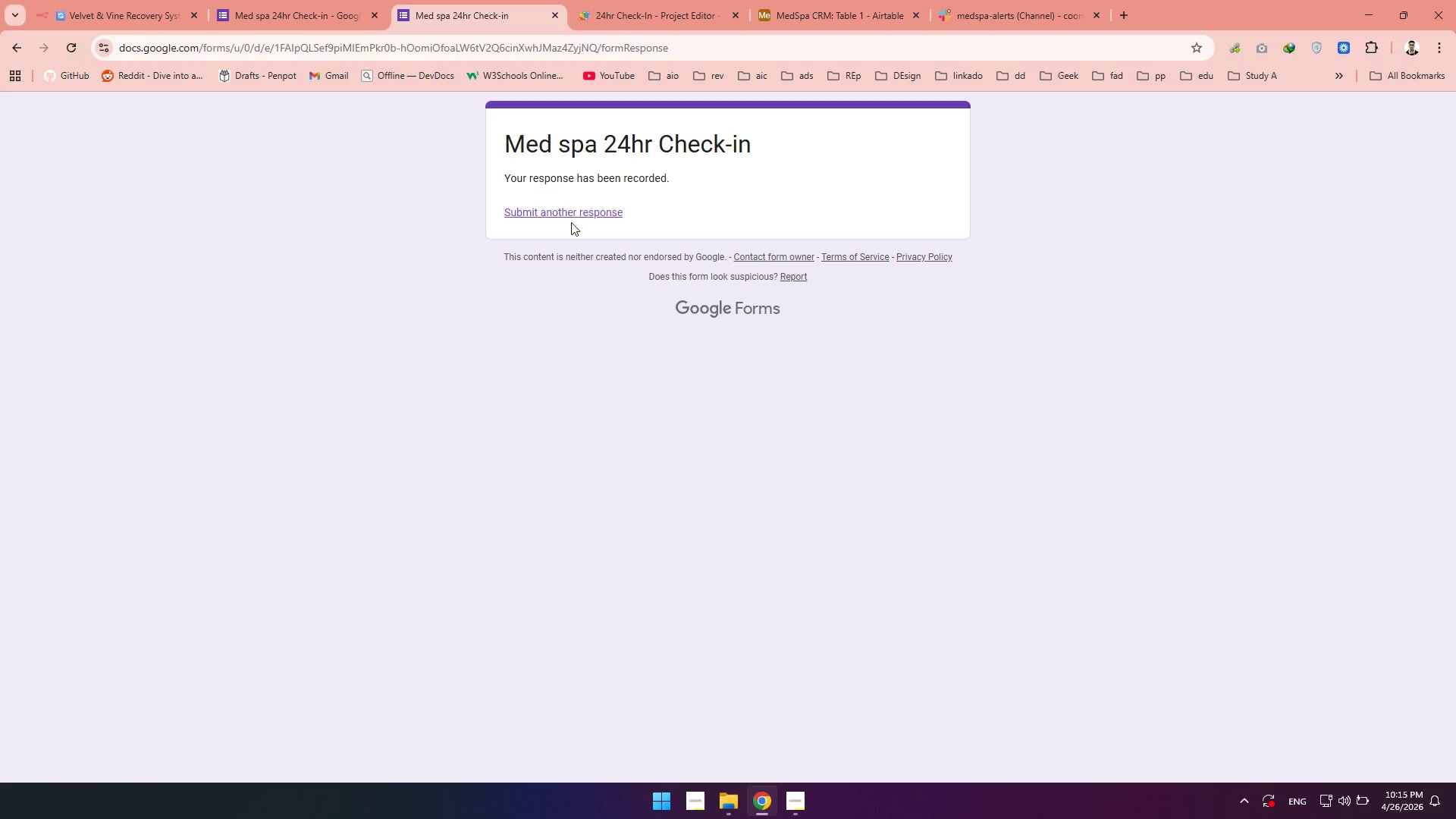 
left_click([557, 206])
 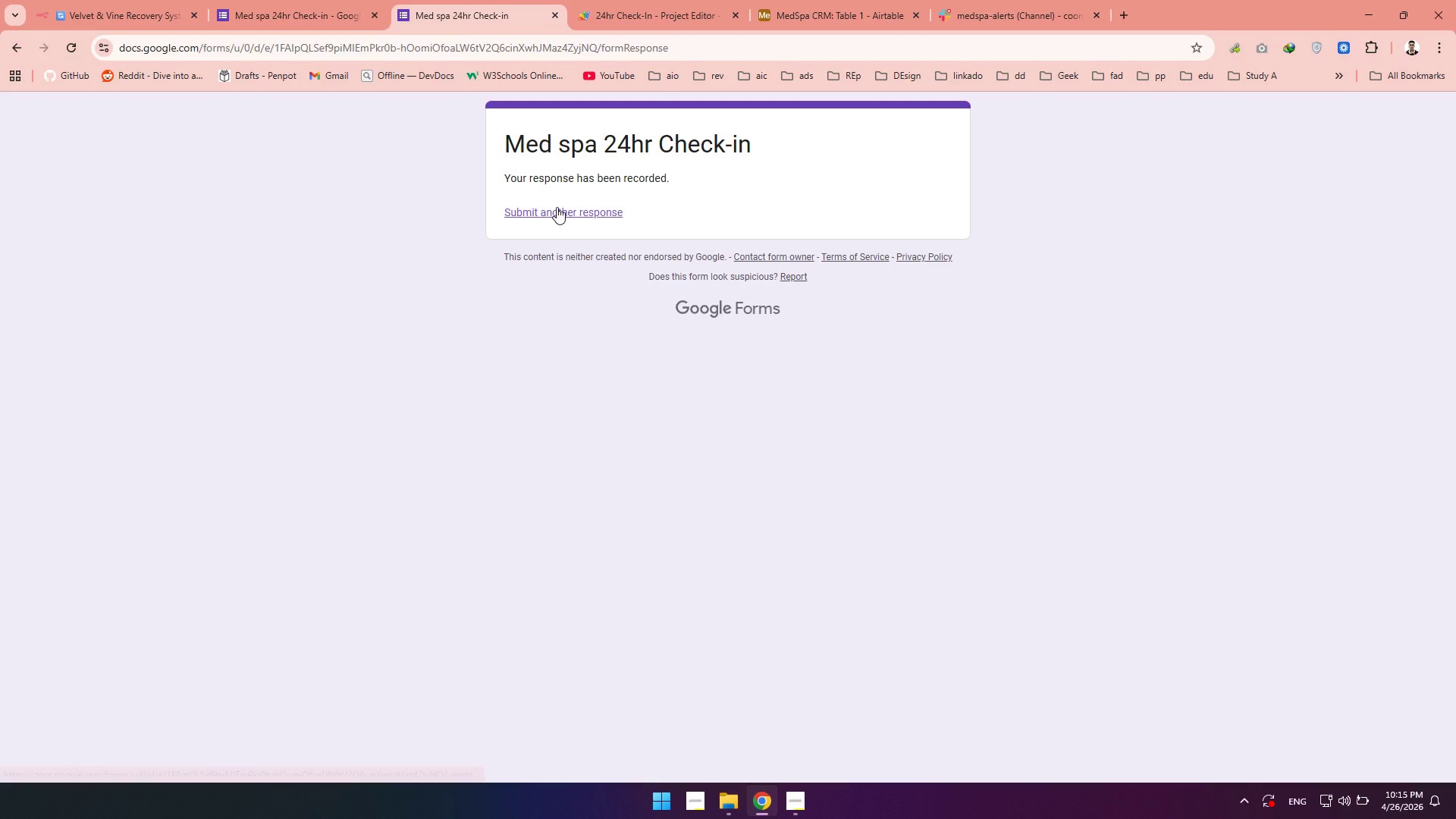 
left_click([557, 207])
 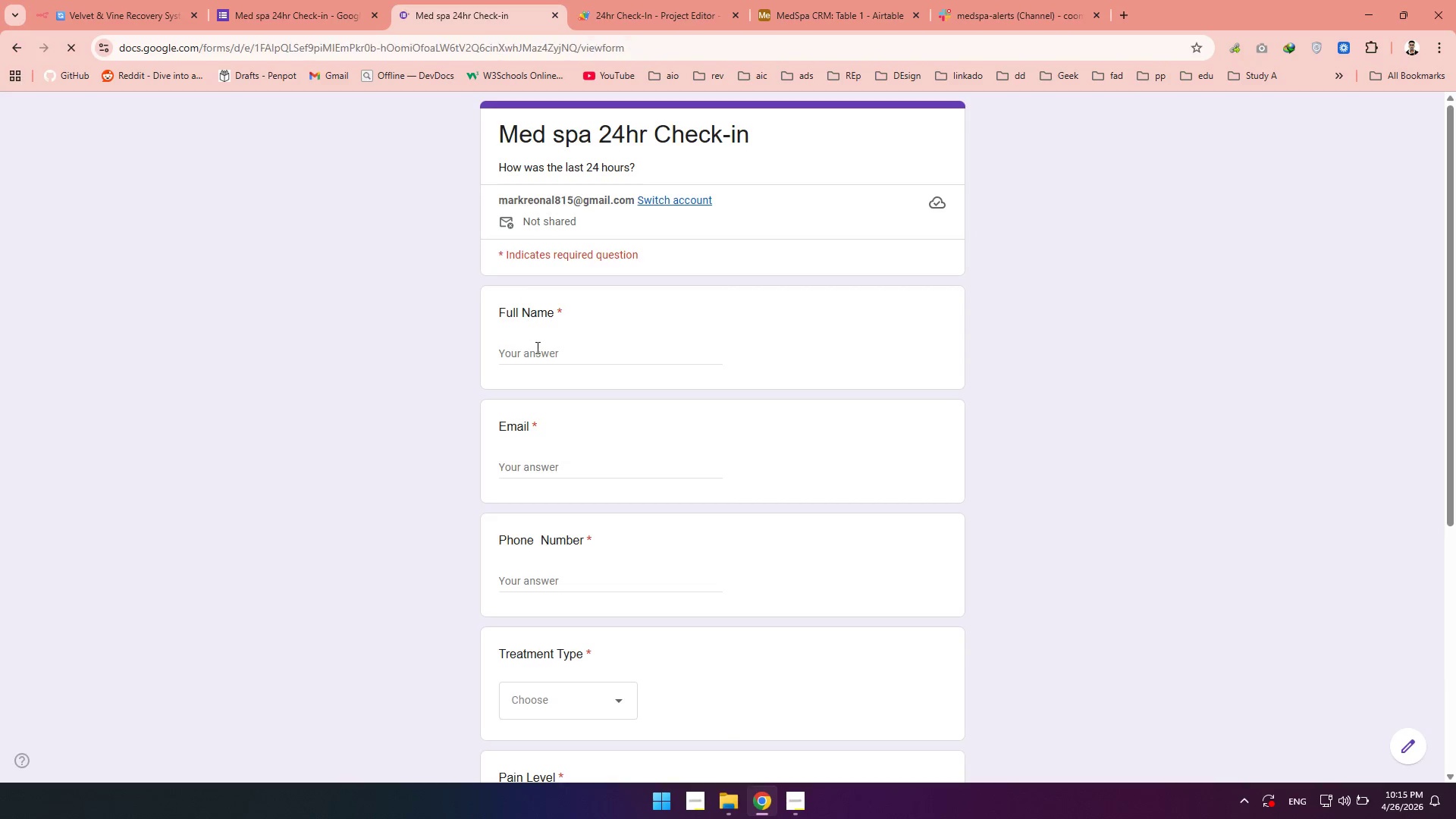 
double_click([532, 356])
 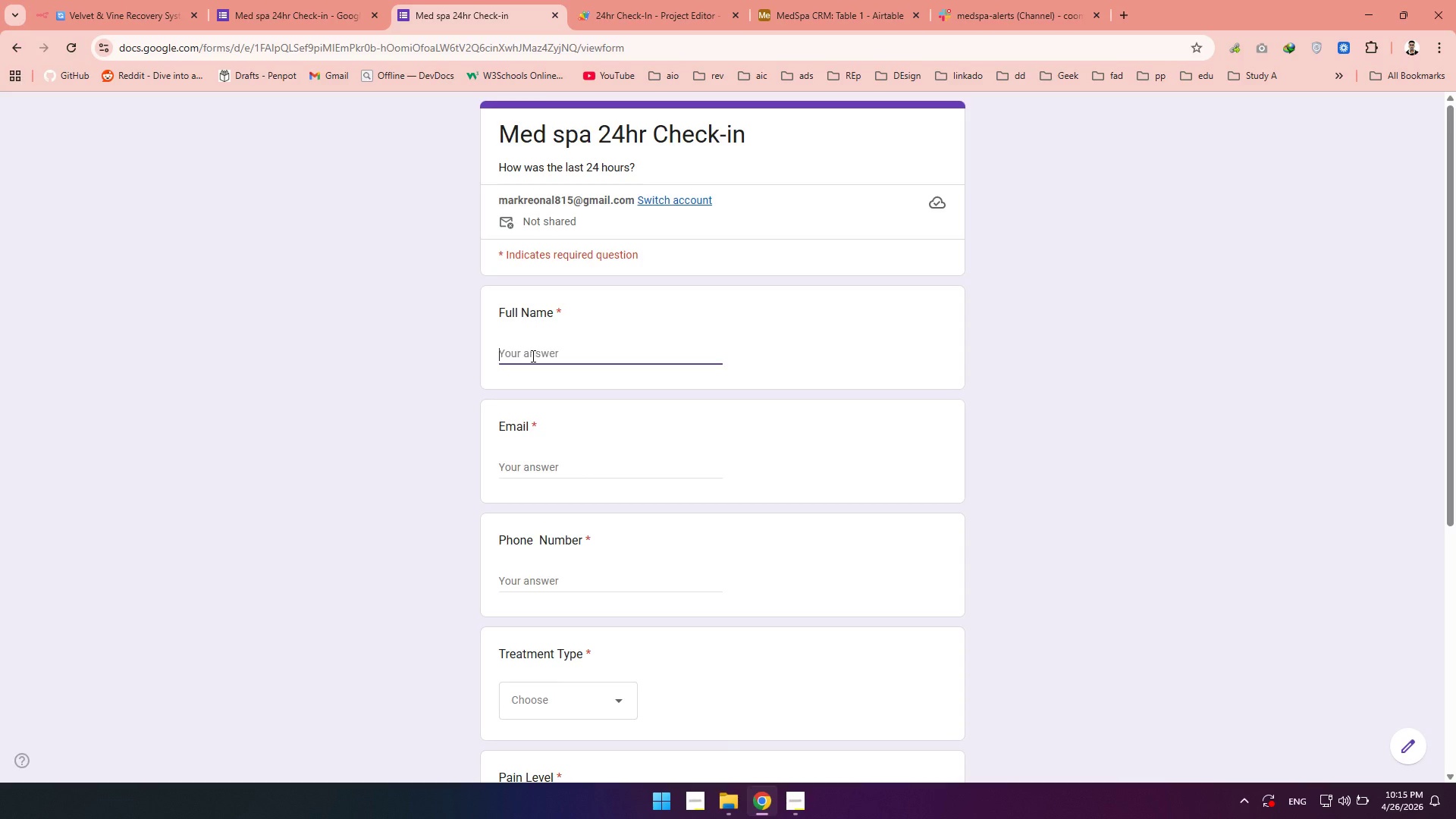 
type(Jiou red)
key(Tab)
type(mredwan.kemal@gmail.com)
key(Tab)
type(342309320)
 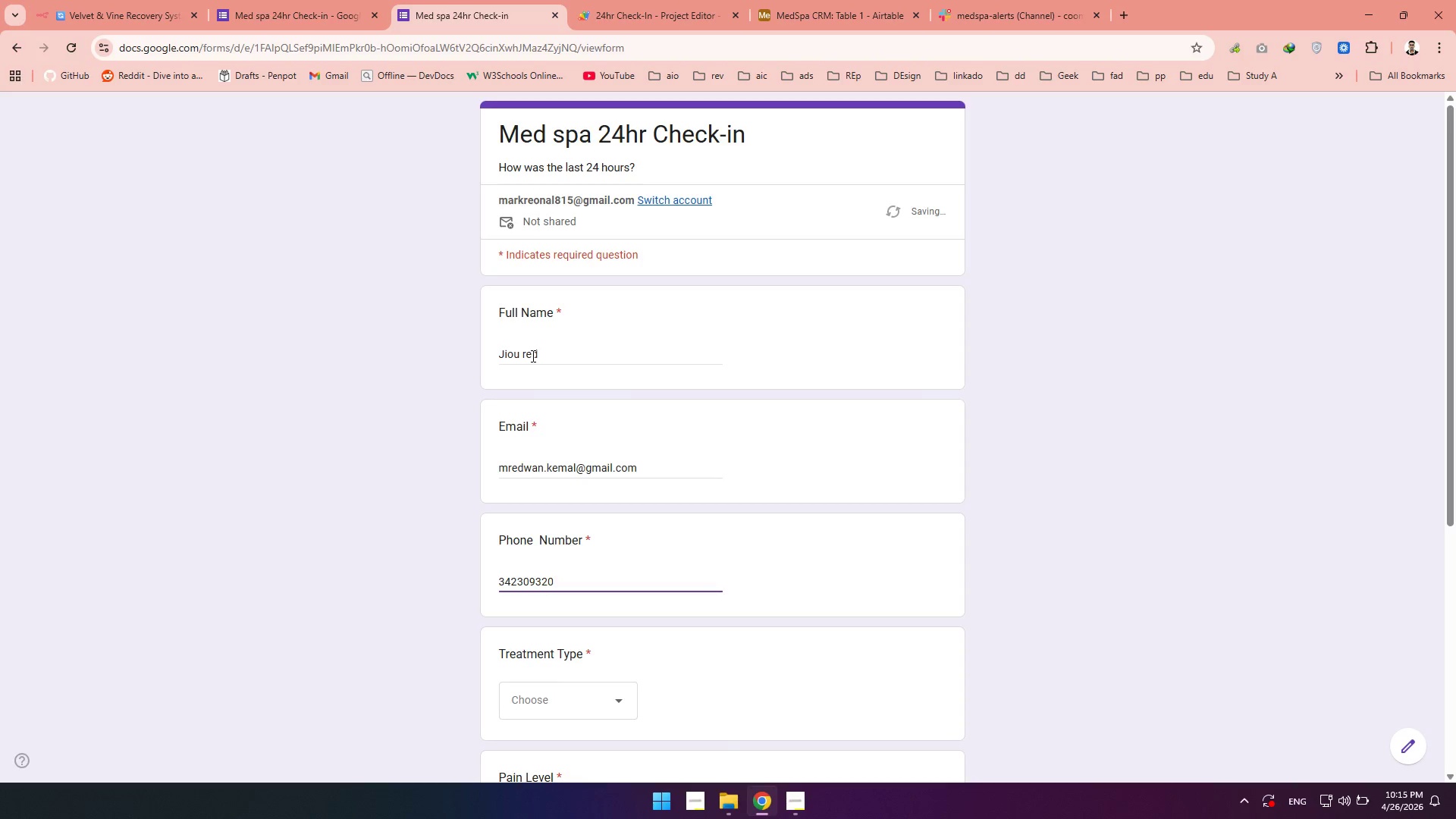 
left_click([566, 692])
 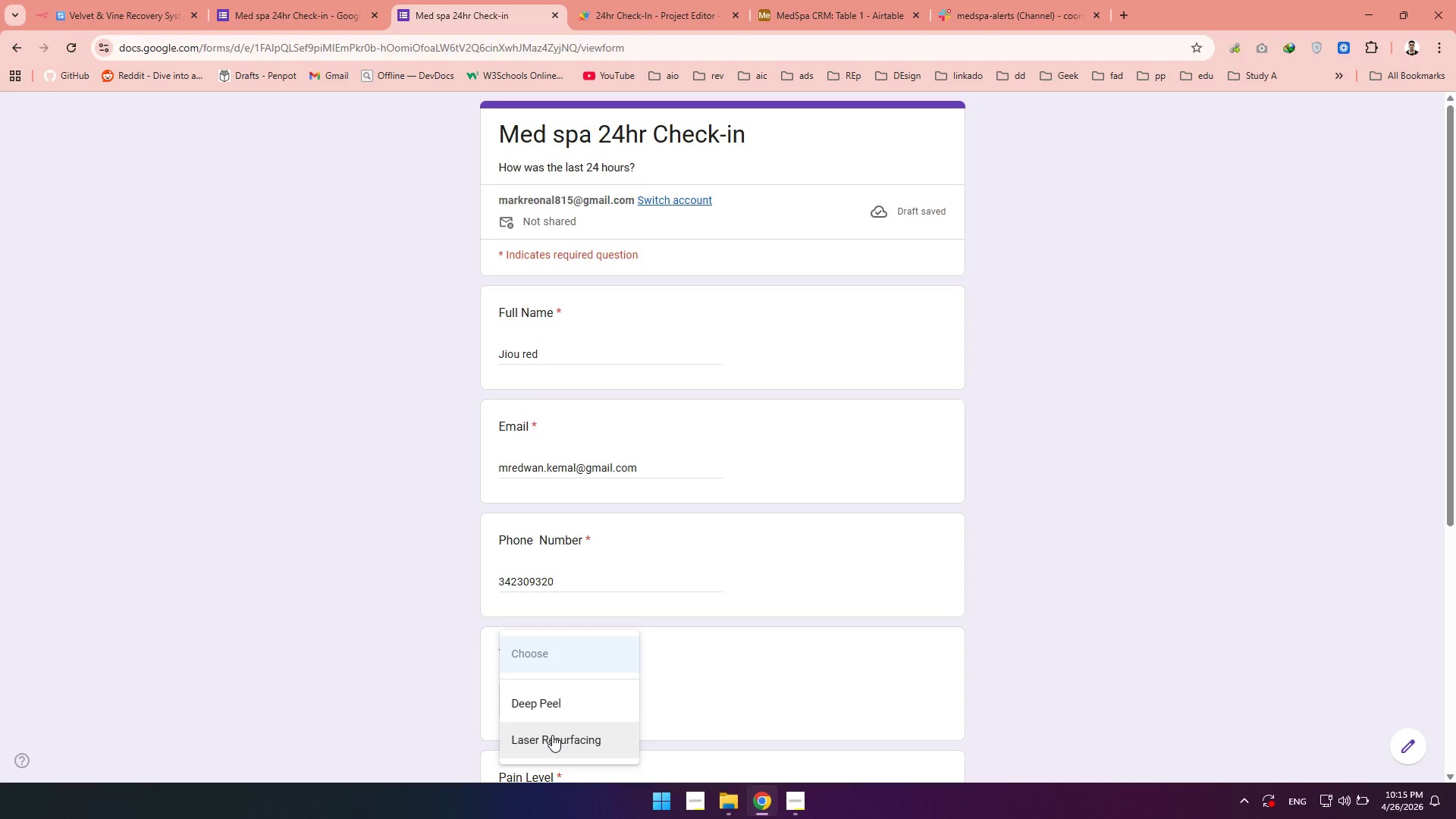 
left_click([548, 705])
 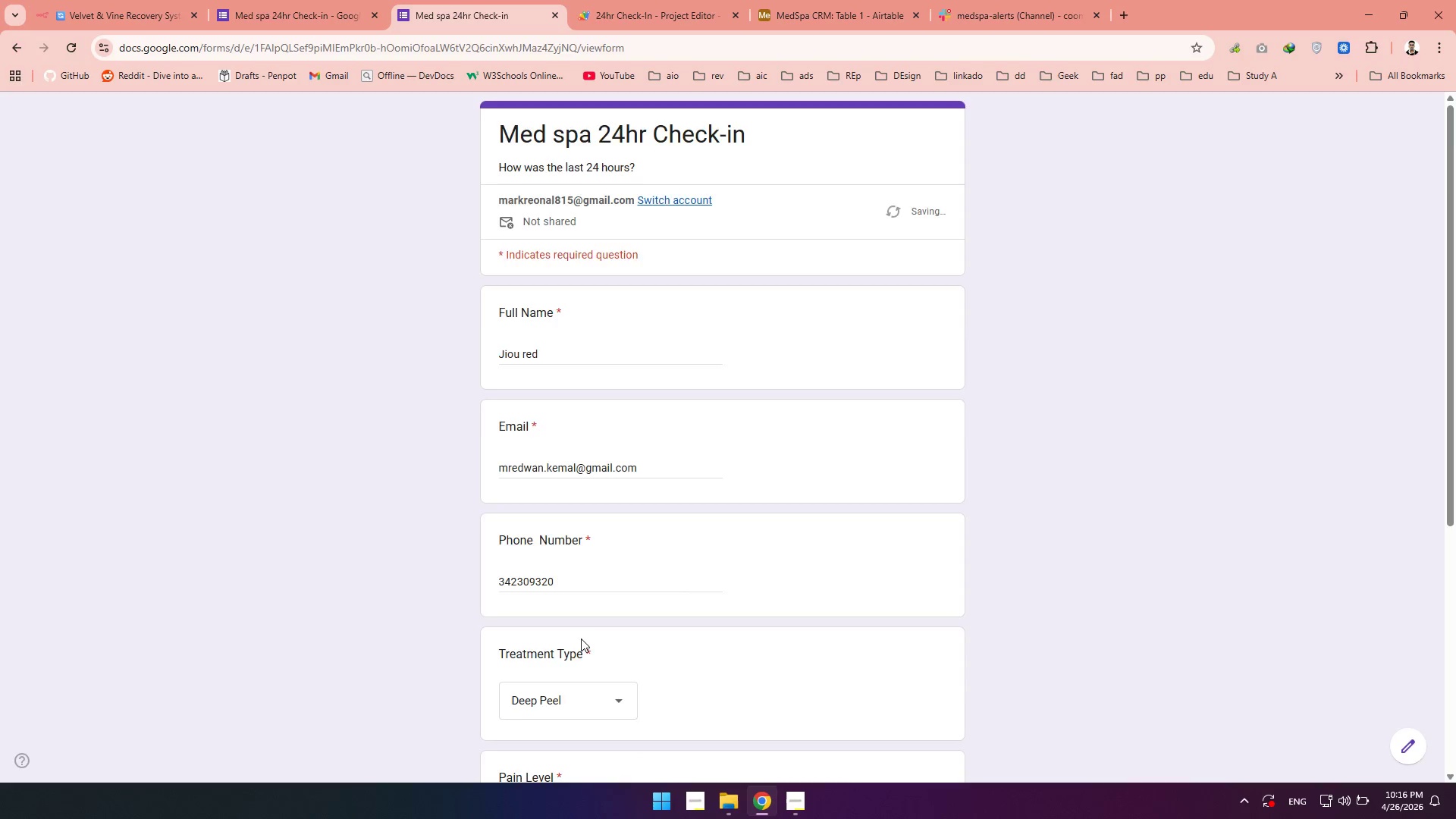 
scroll: coordinate [581, 639], scroll_direction: down, amount: 2.0
 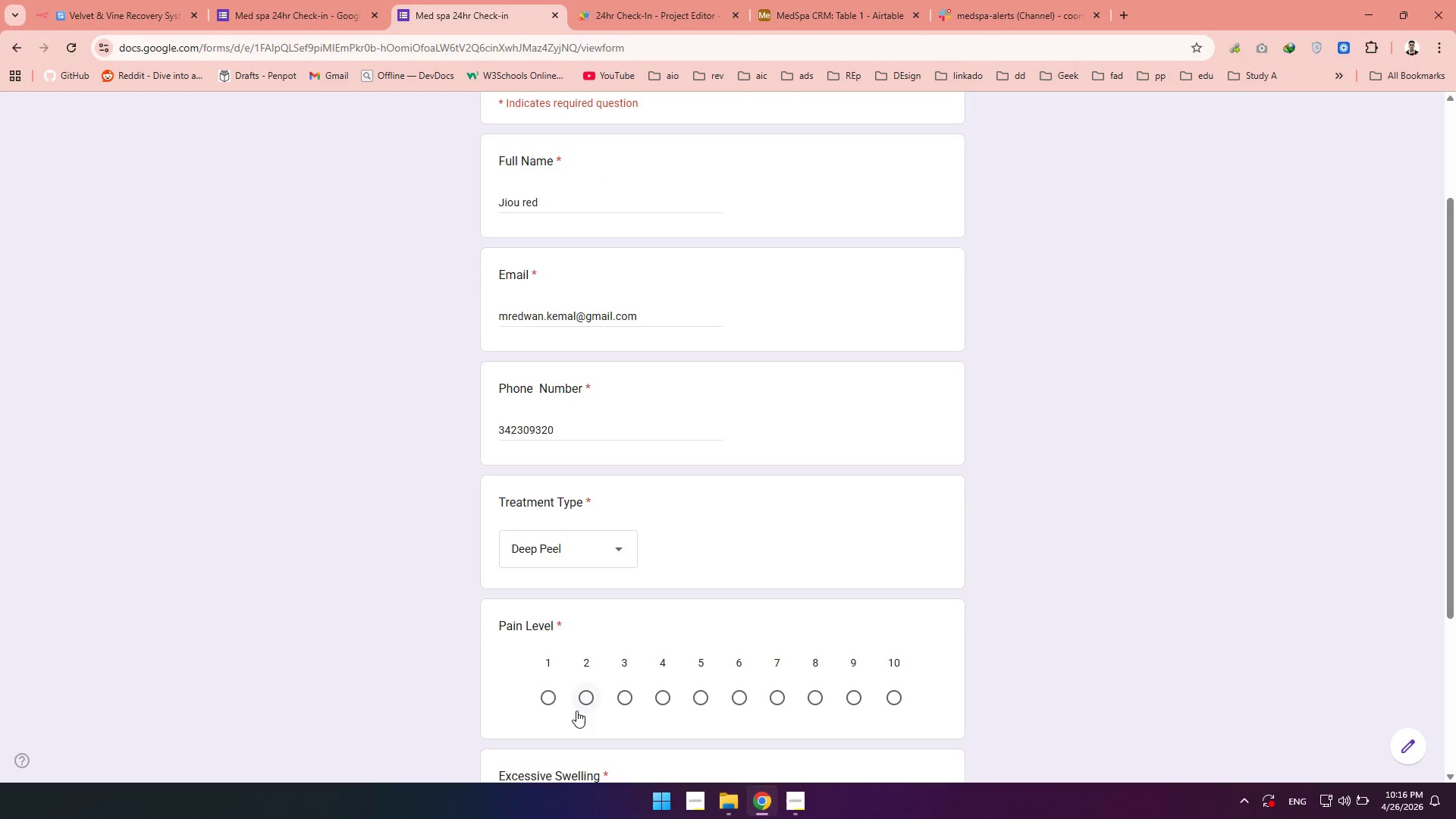 
left_click([589, 702])
 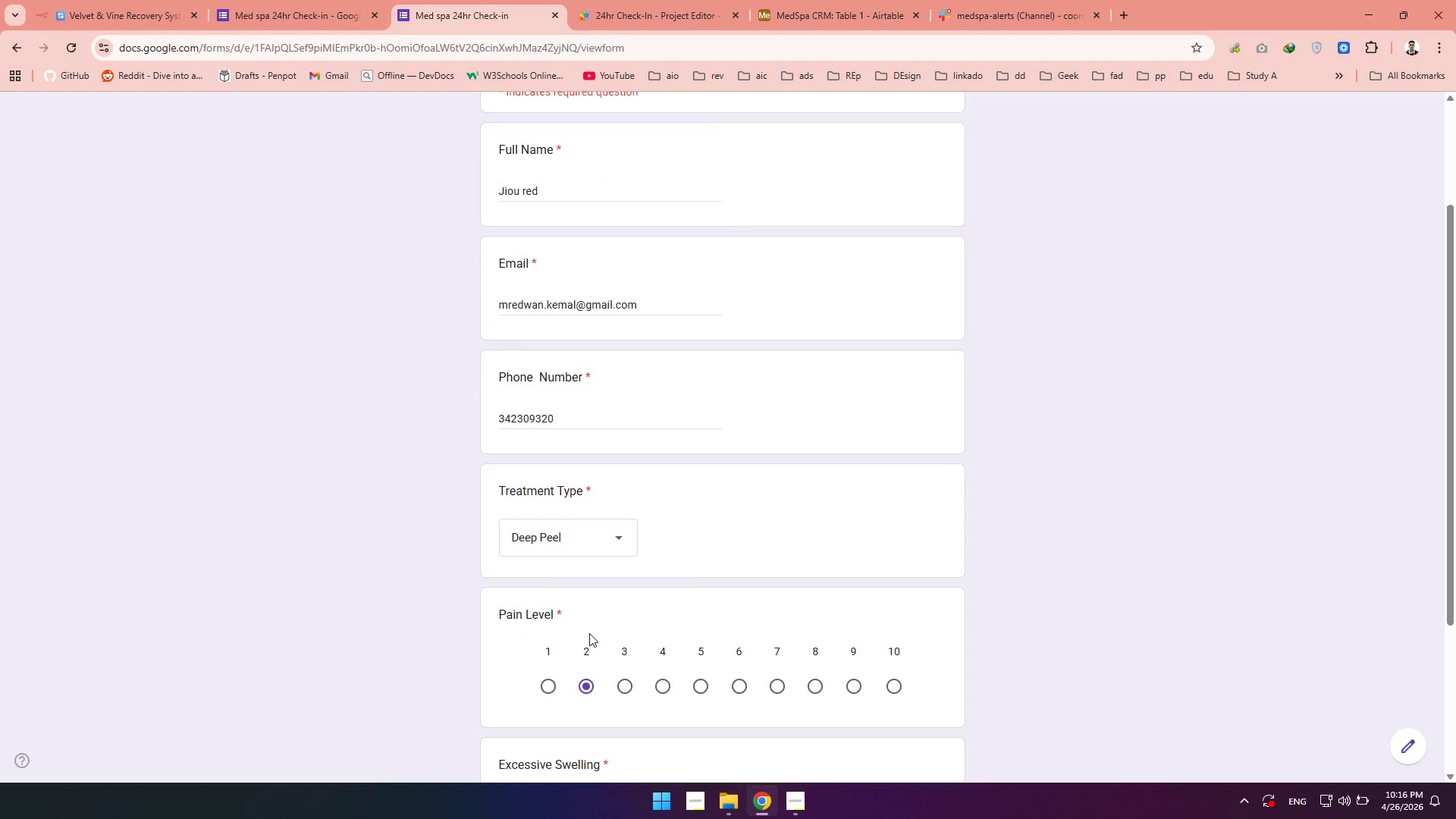 
scroll: coordinate [589, 633], scroll_direction: down, amount: 3.0
 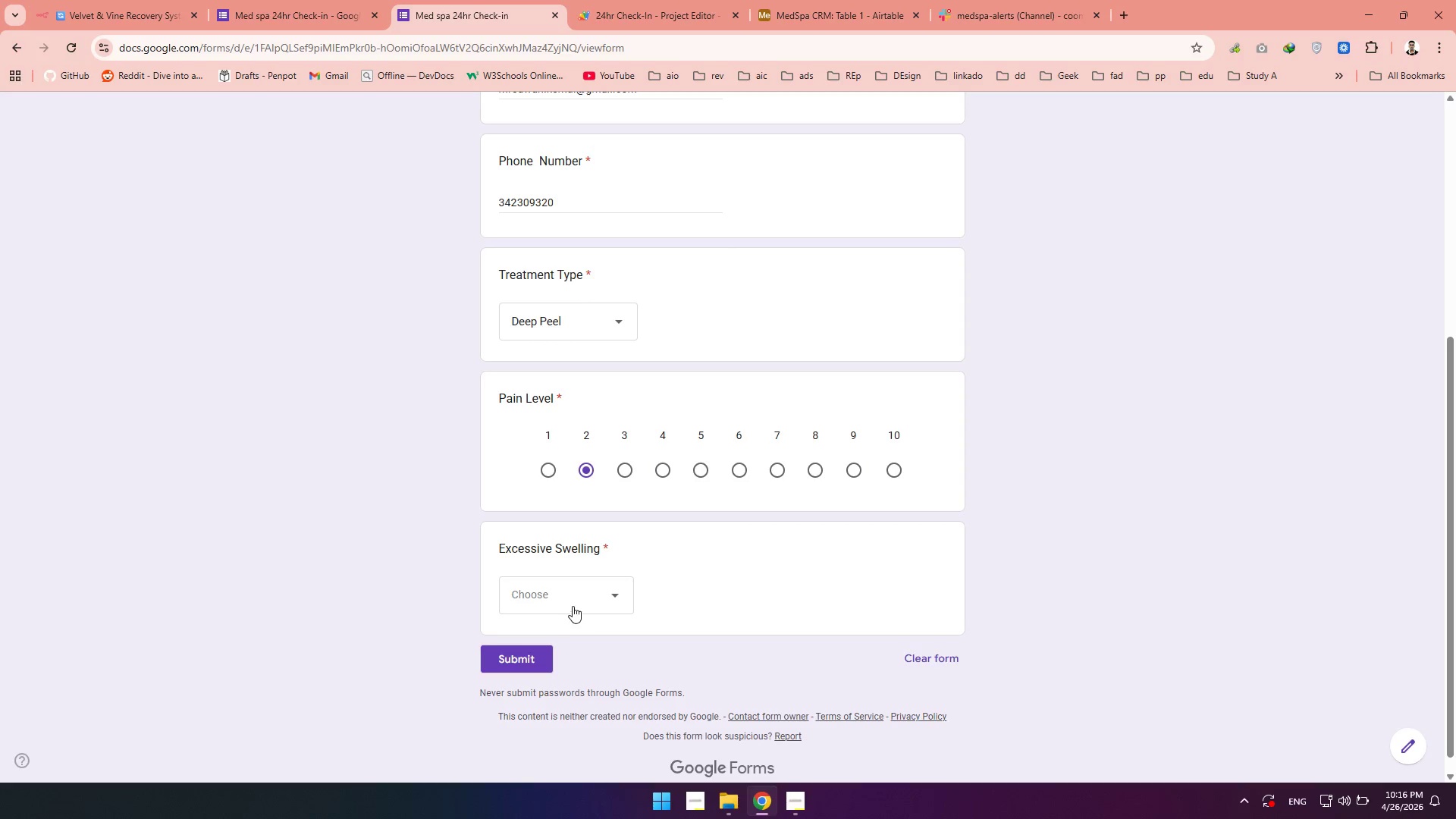 
left_click([573, 606])
 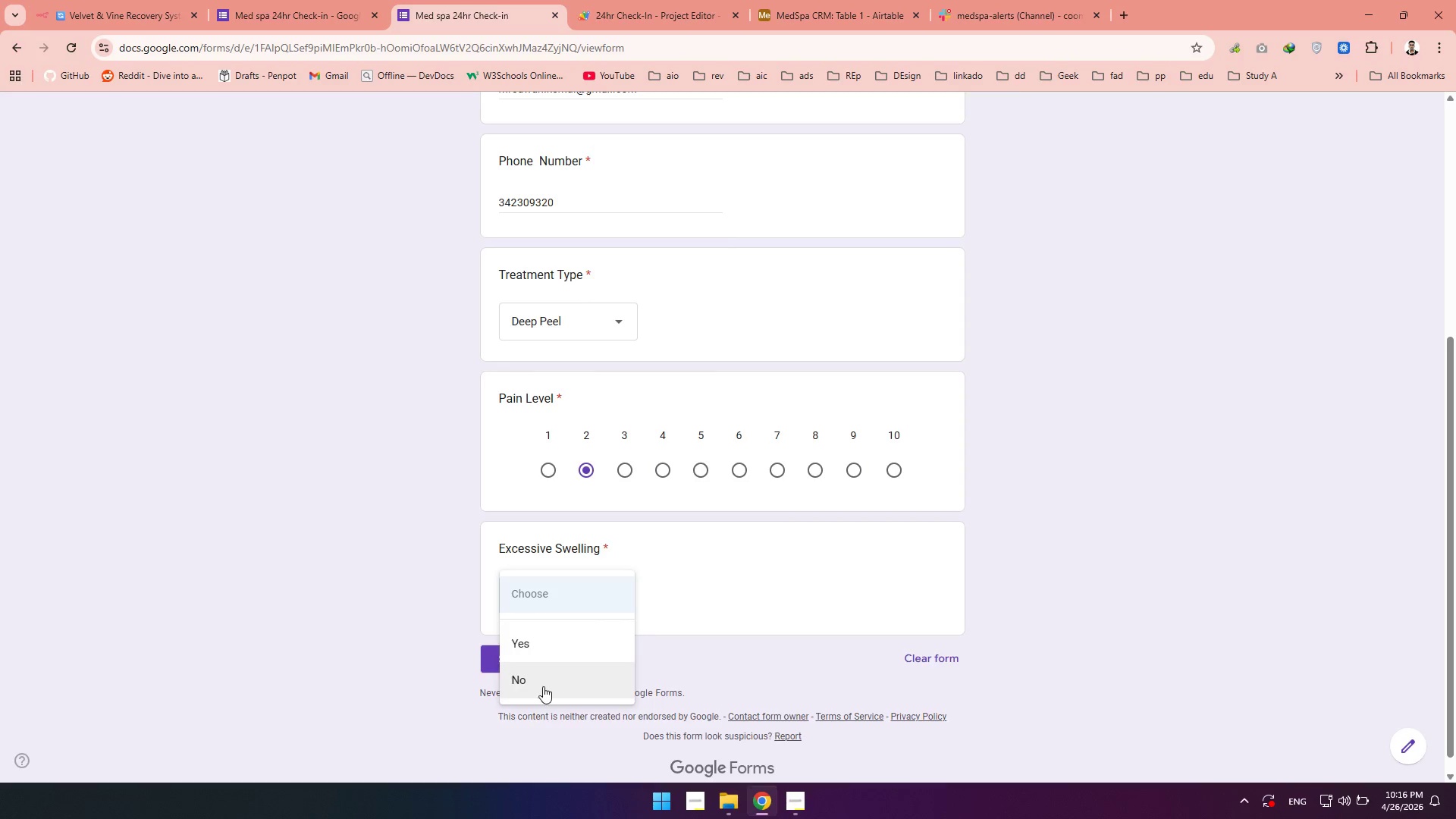 
left_click([543, 686])
 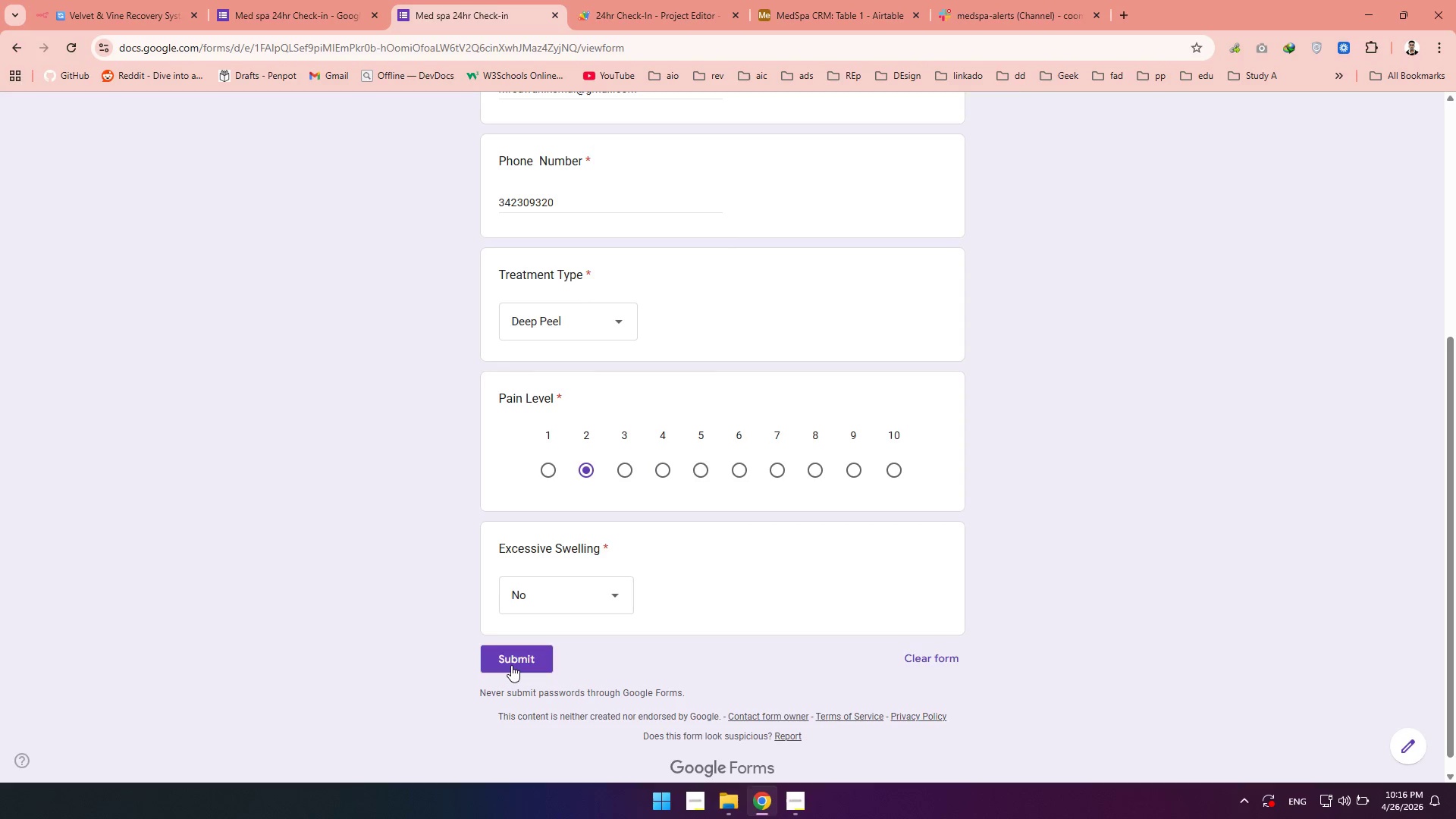 
left_click([511, 665])
 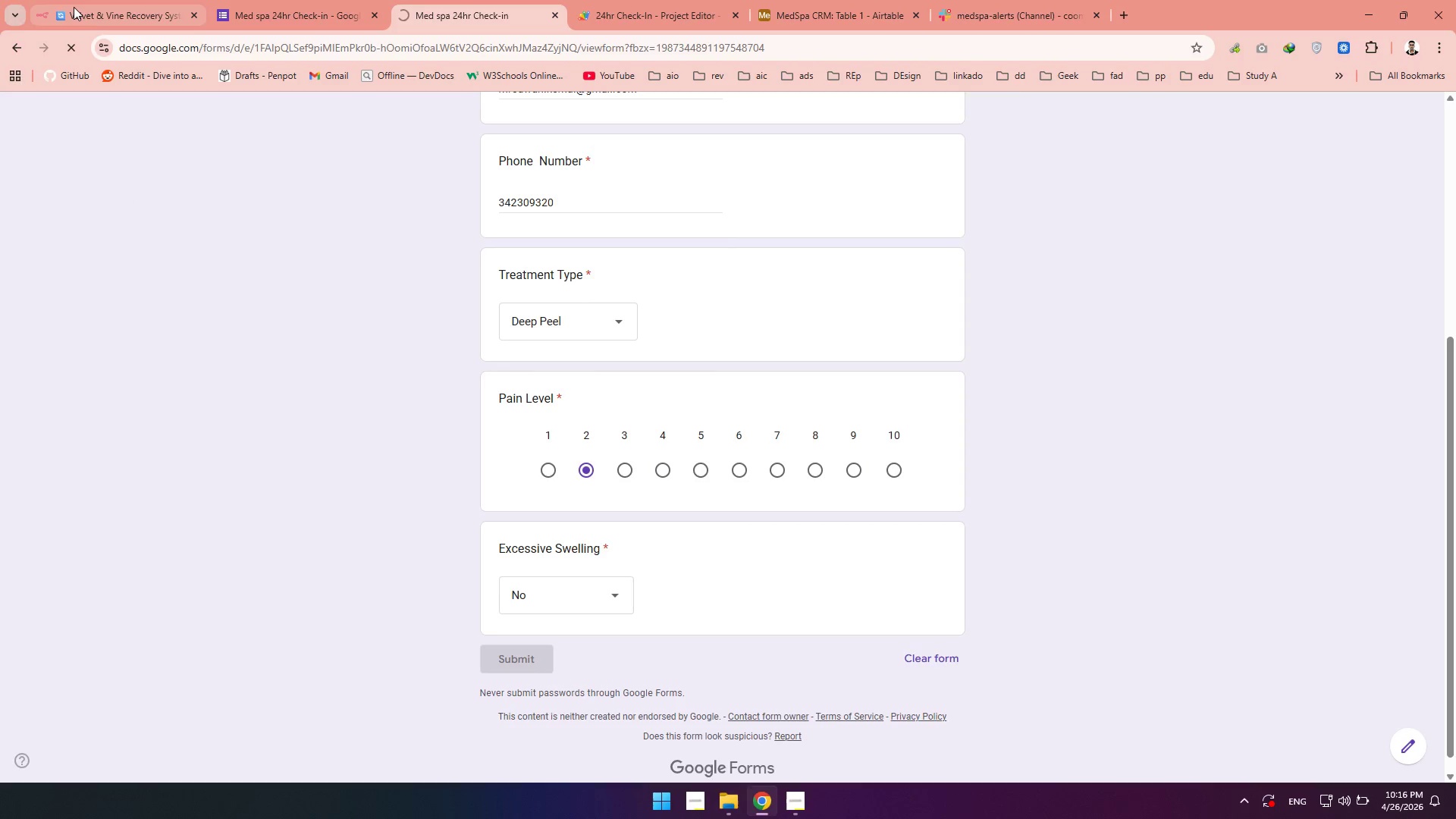 
left_click([74, 7])
 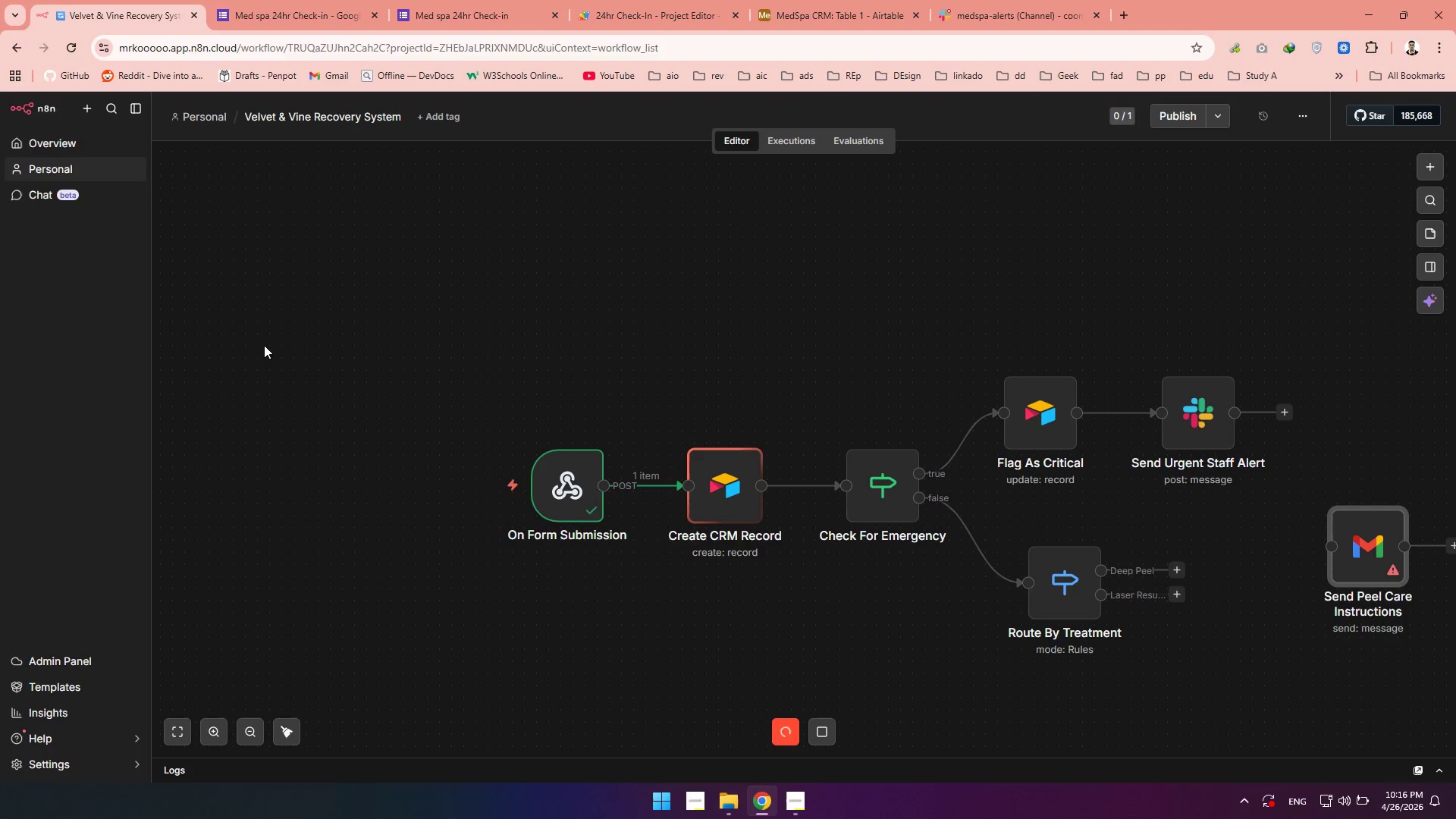 
wait(9.33)
 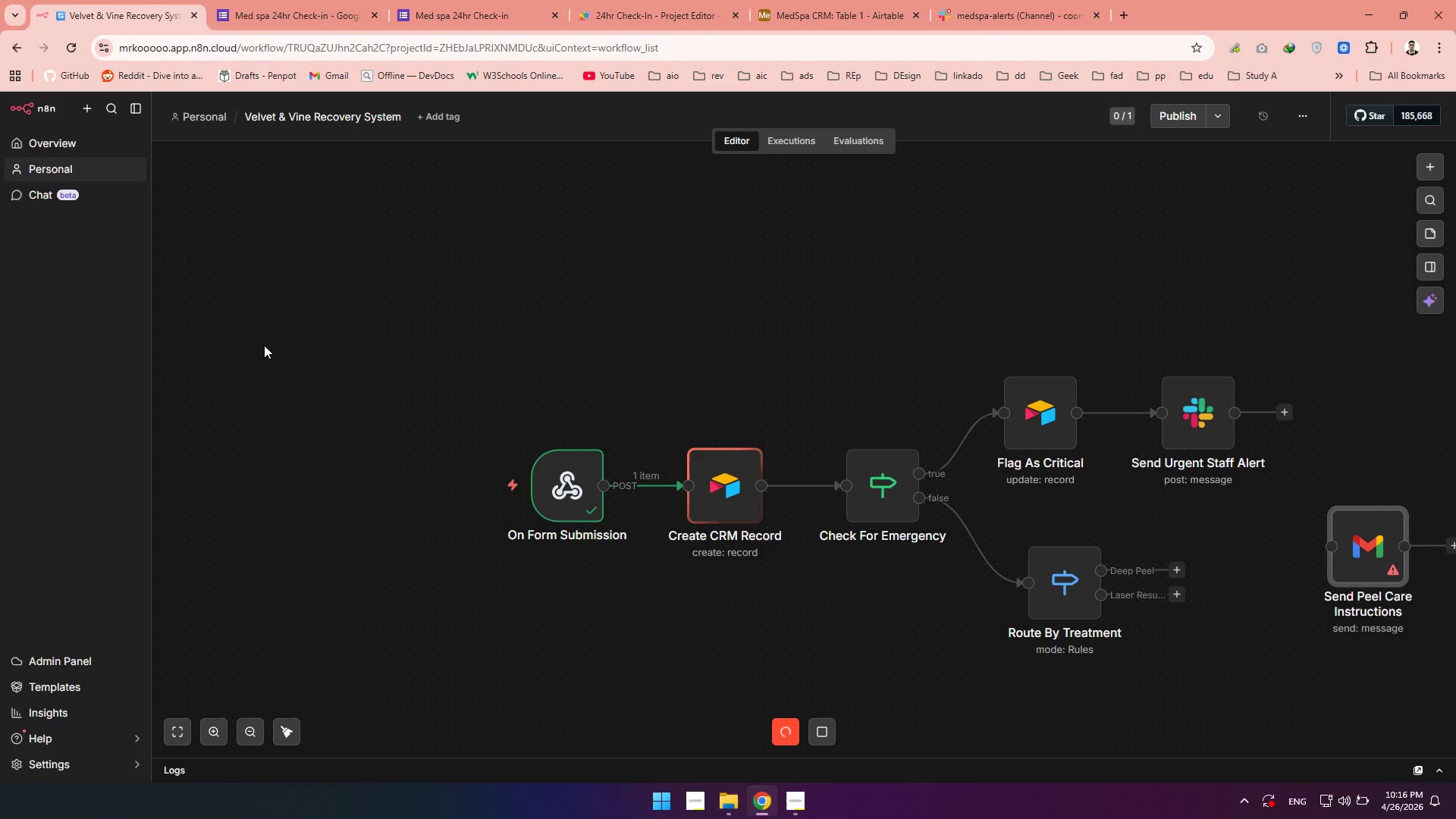 
left_click_drag(start_coordinate=[1182, 566], to_coordinate=[1322, 547])
 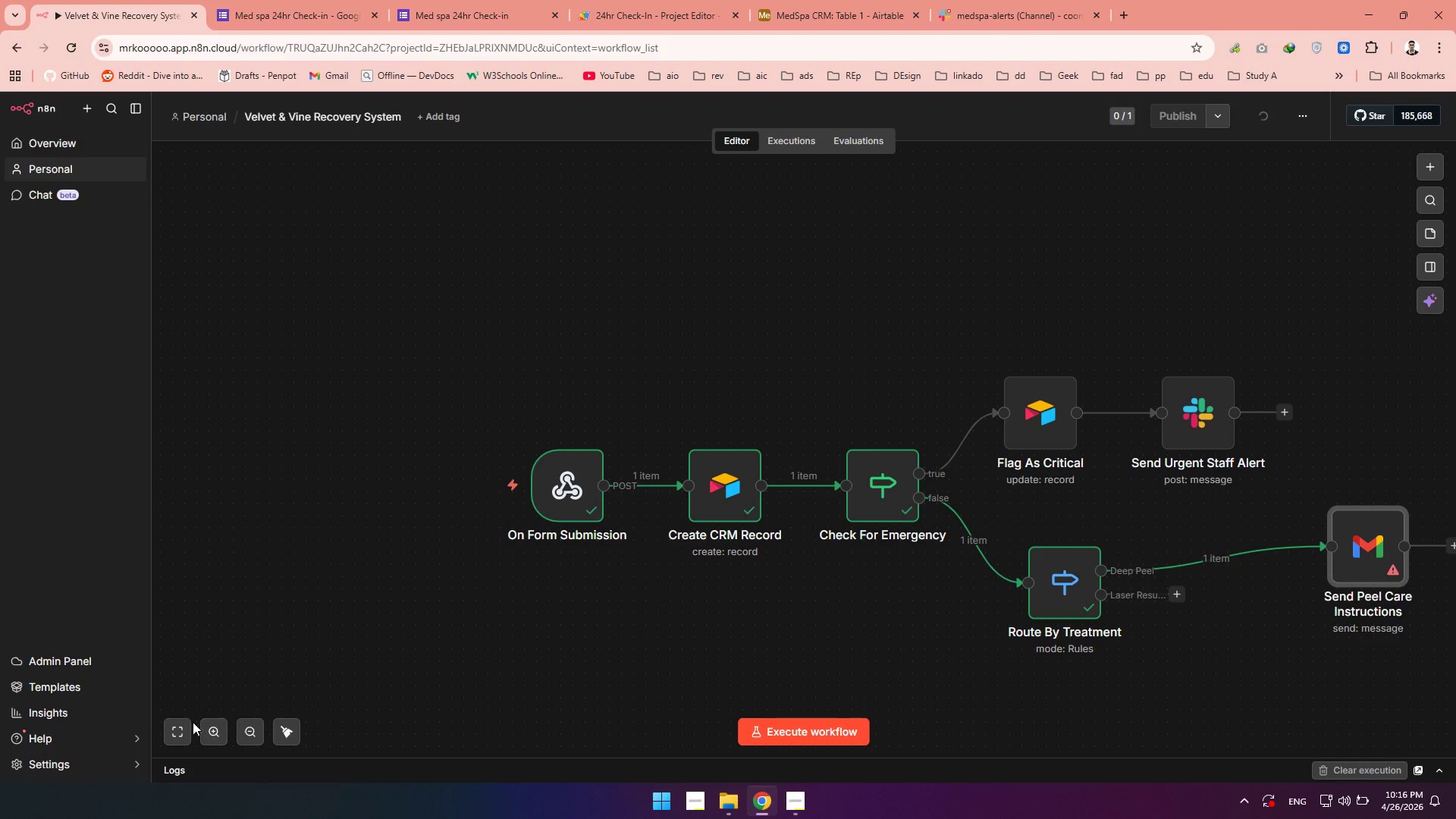 
left_click([189, 723])
 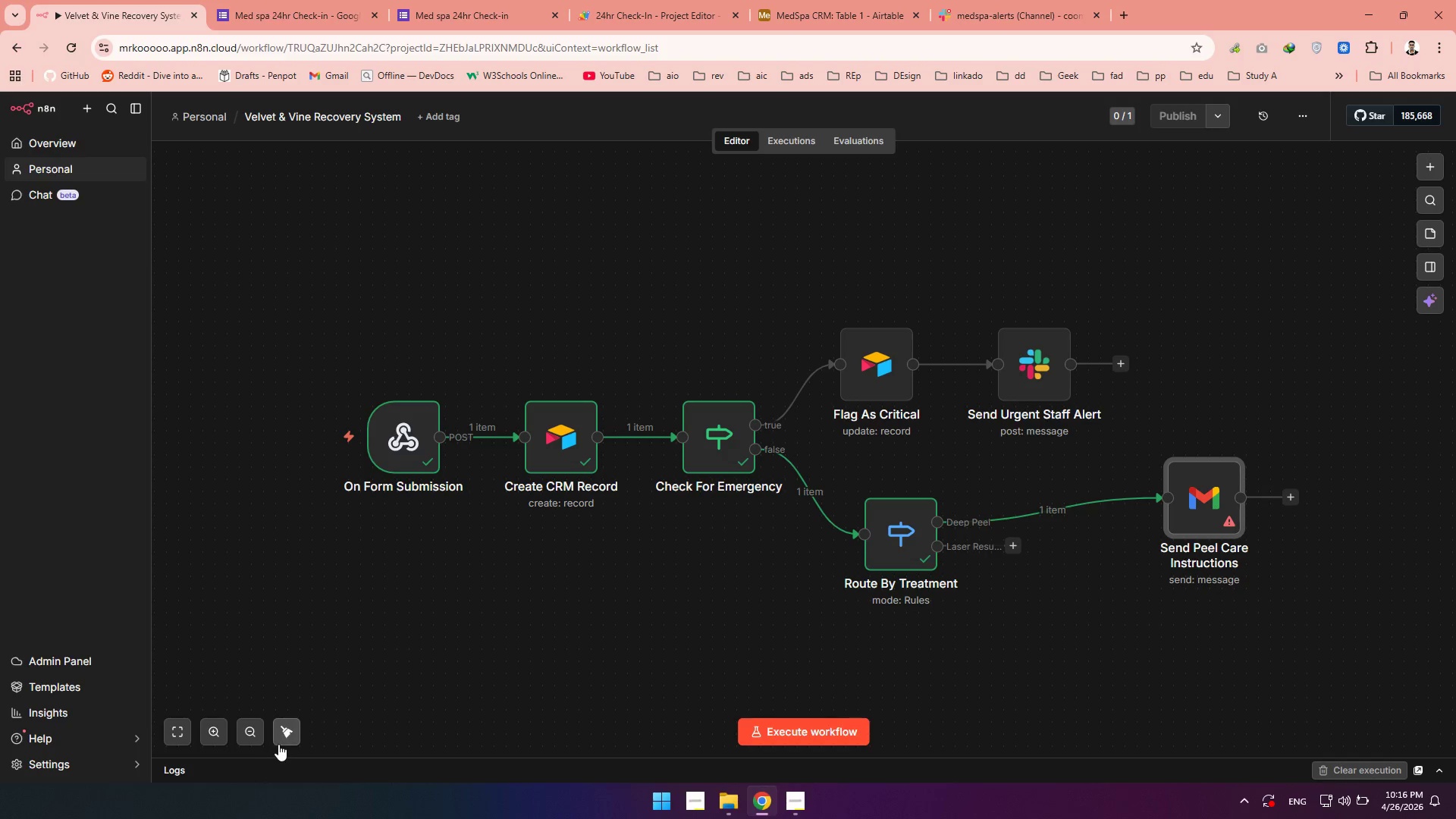 
left_click([286, 742])
 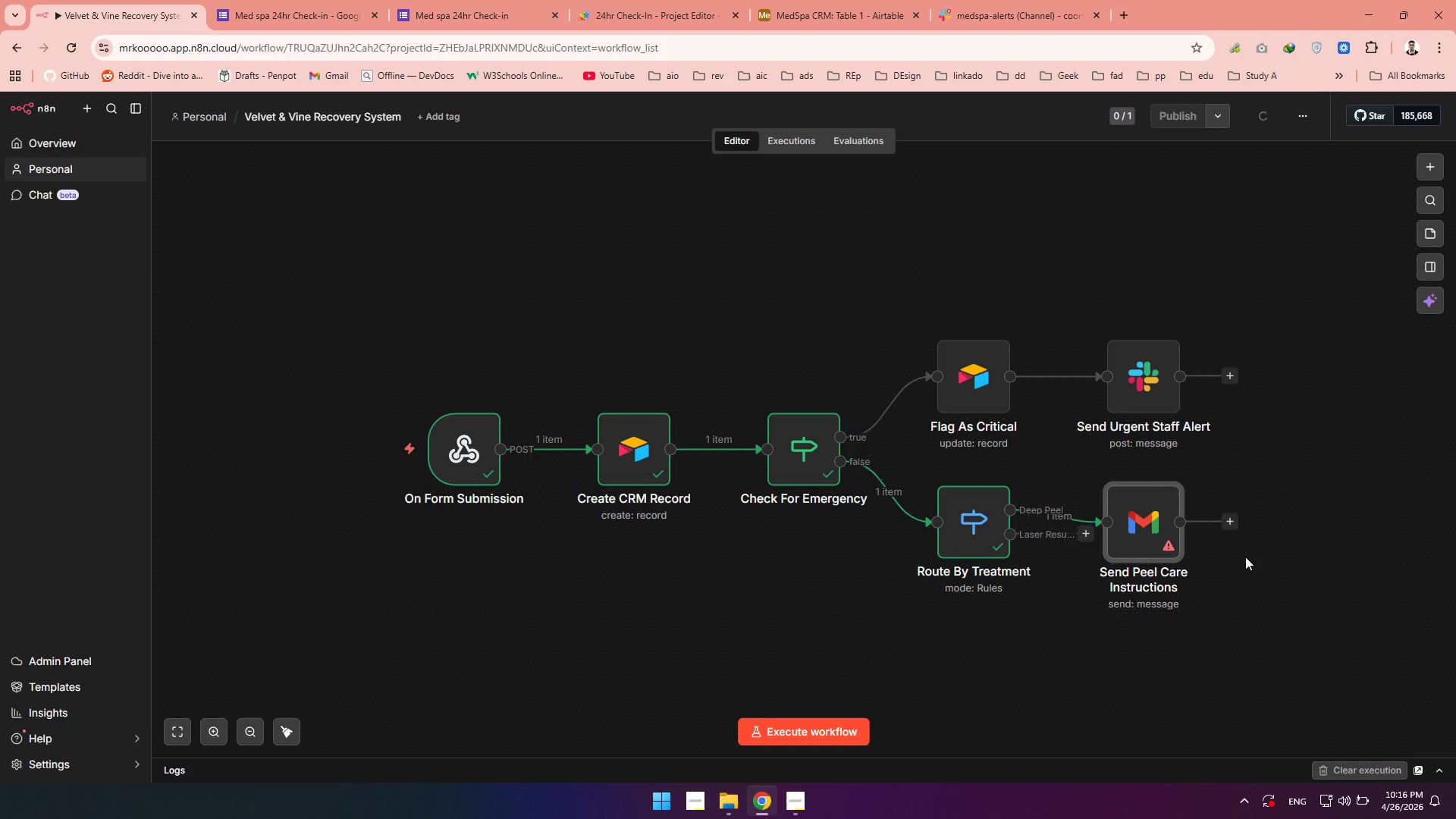 
double_click([1135, 518])
 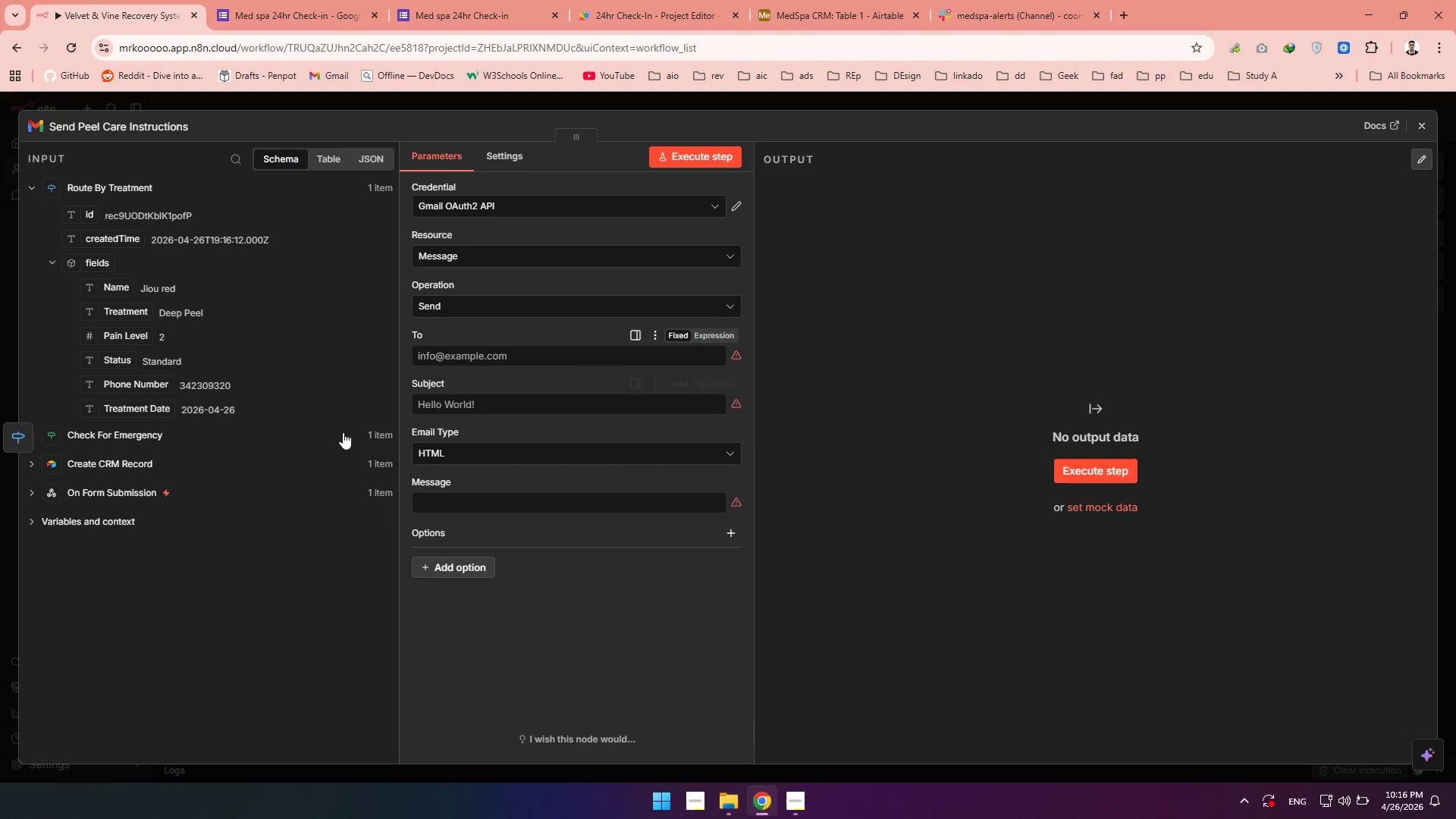 
wait(5.22)
 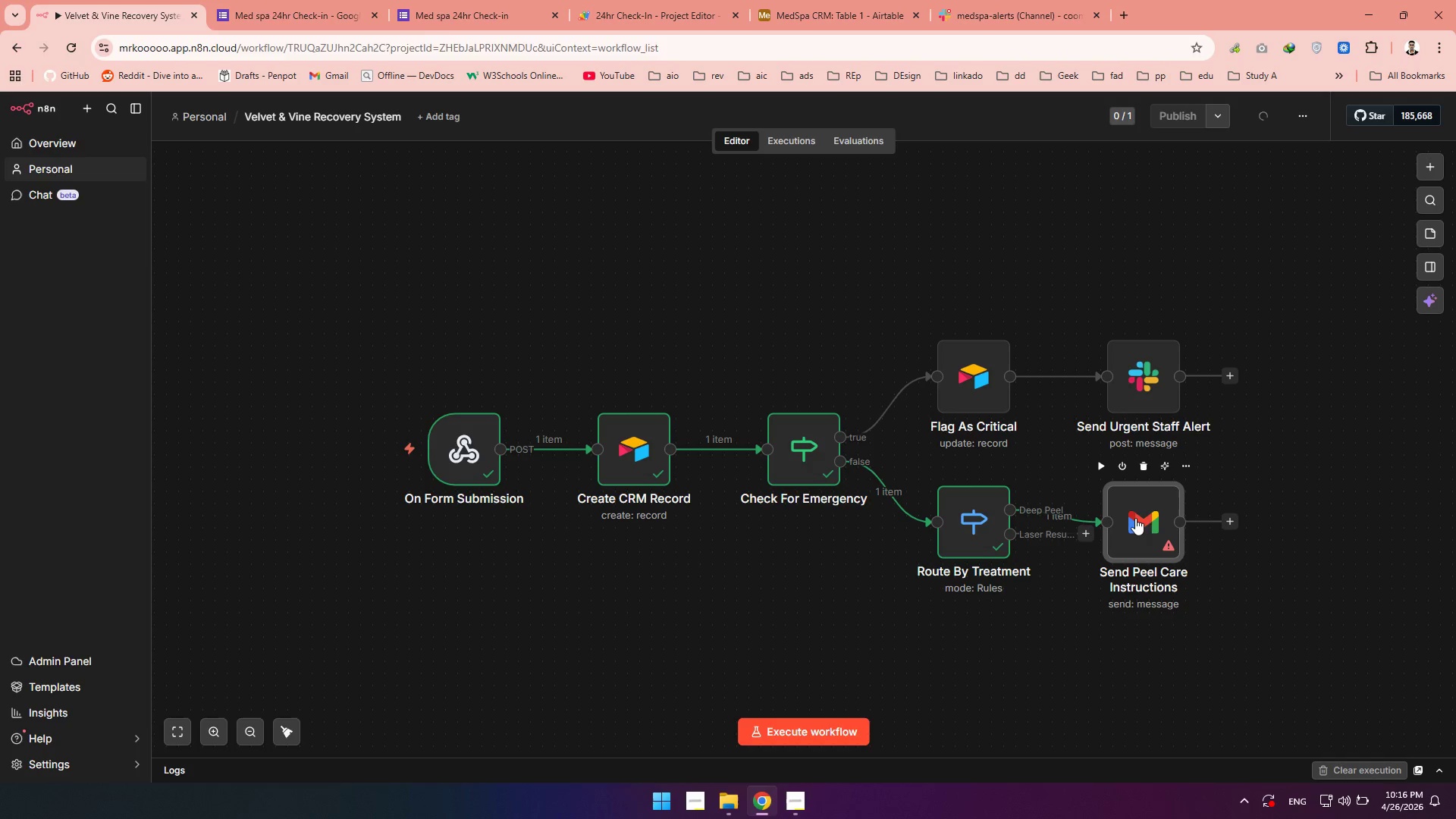 
left_click([36, 491])
 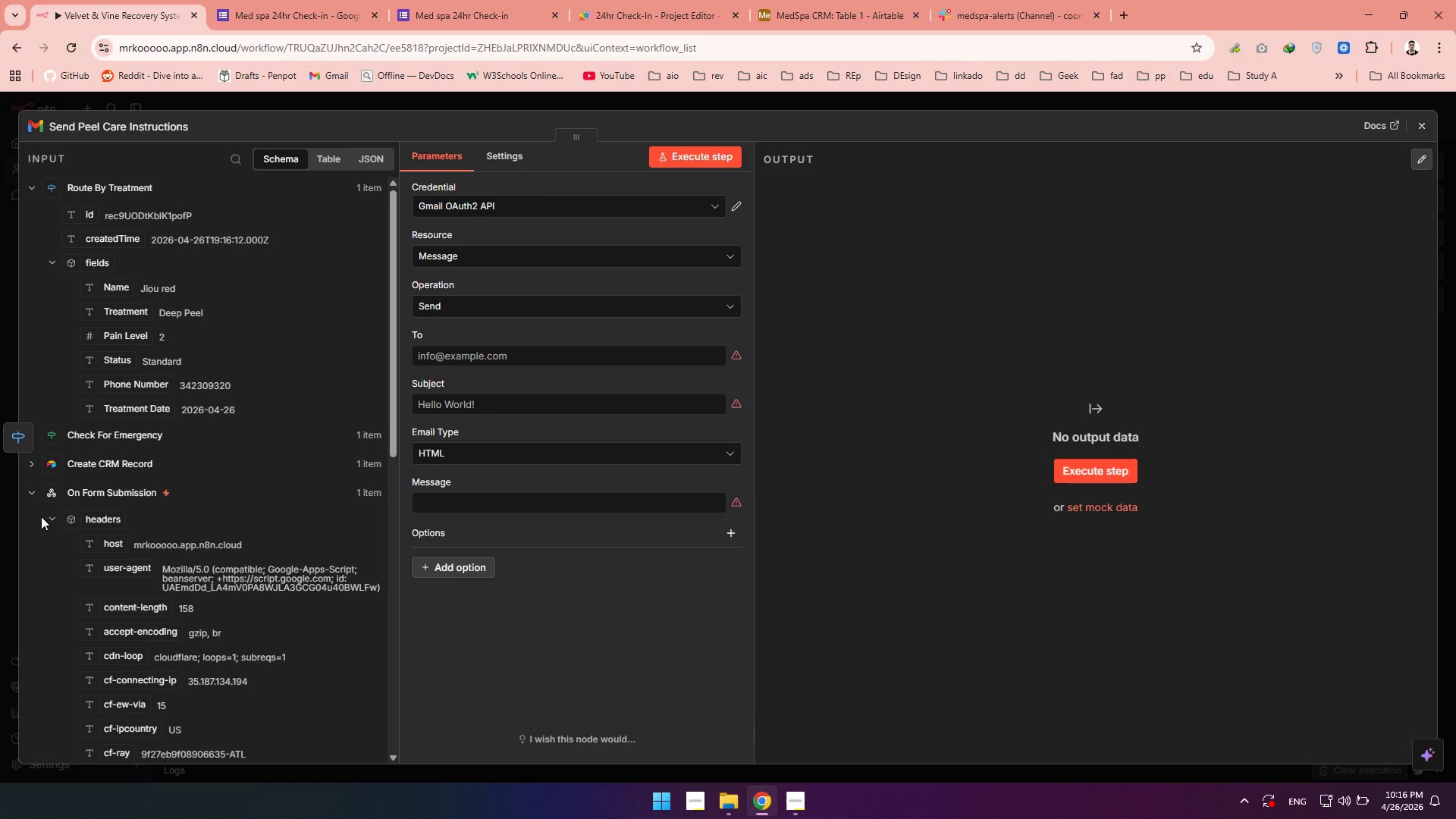 
left_click([46, 516])
 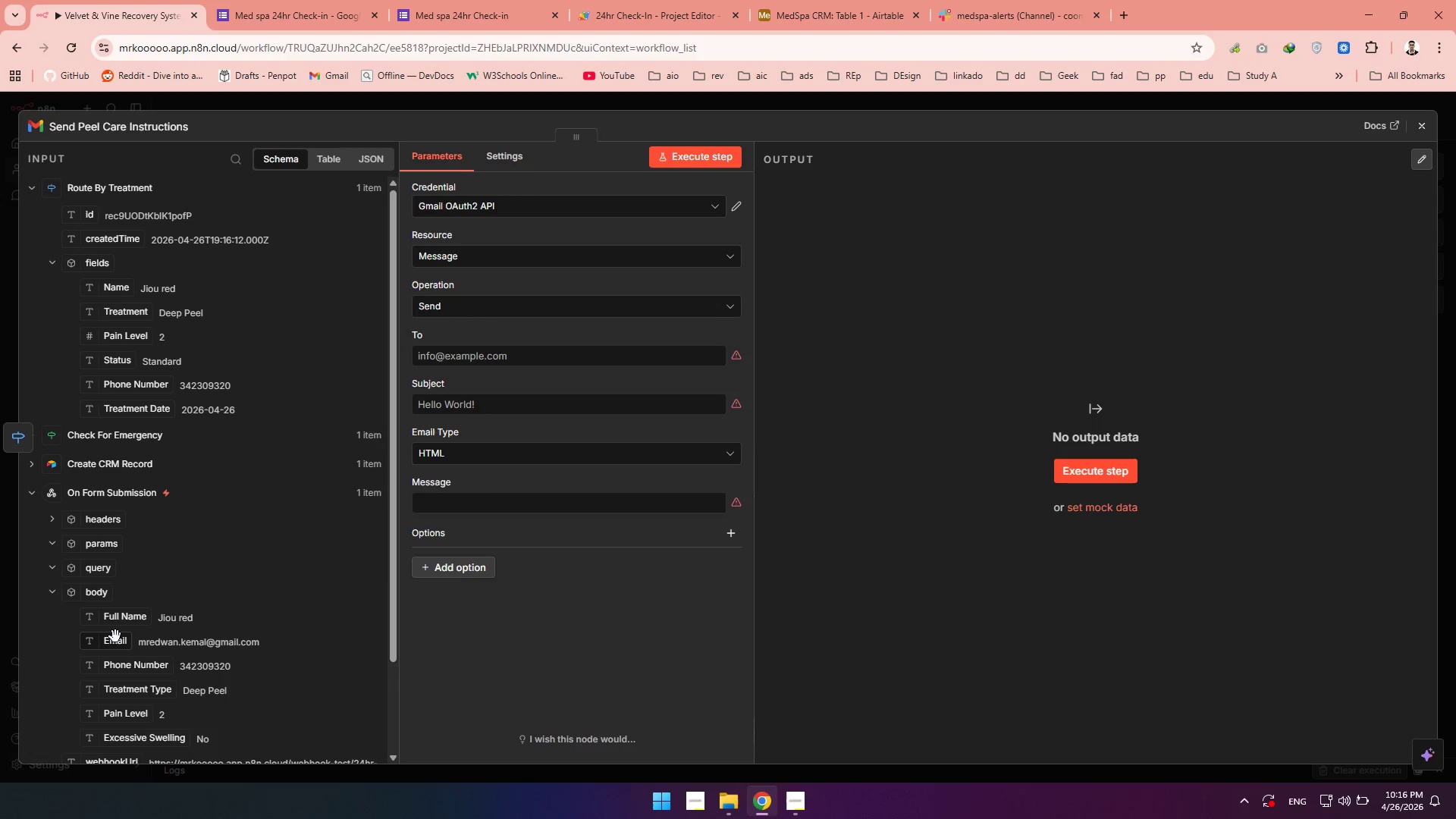 
left_click_drag(start_coordinate=[112, 643], to_coordinate=[447, 364])
 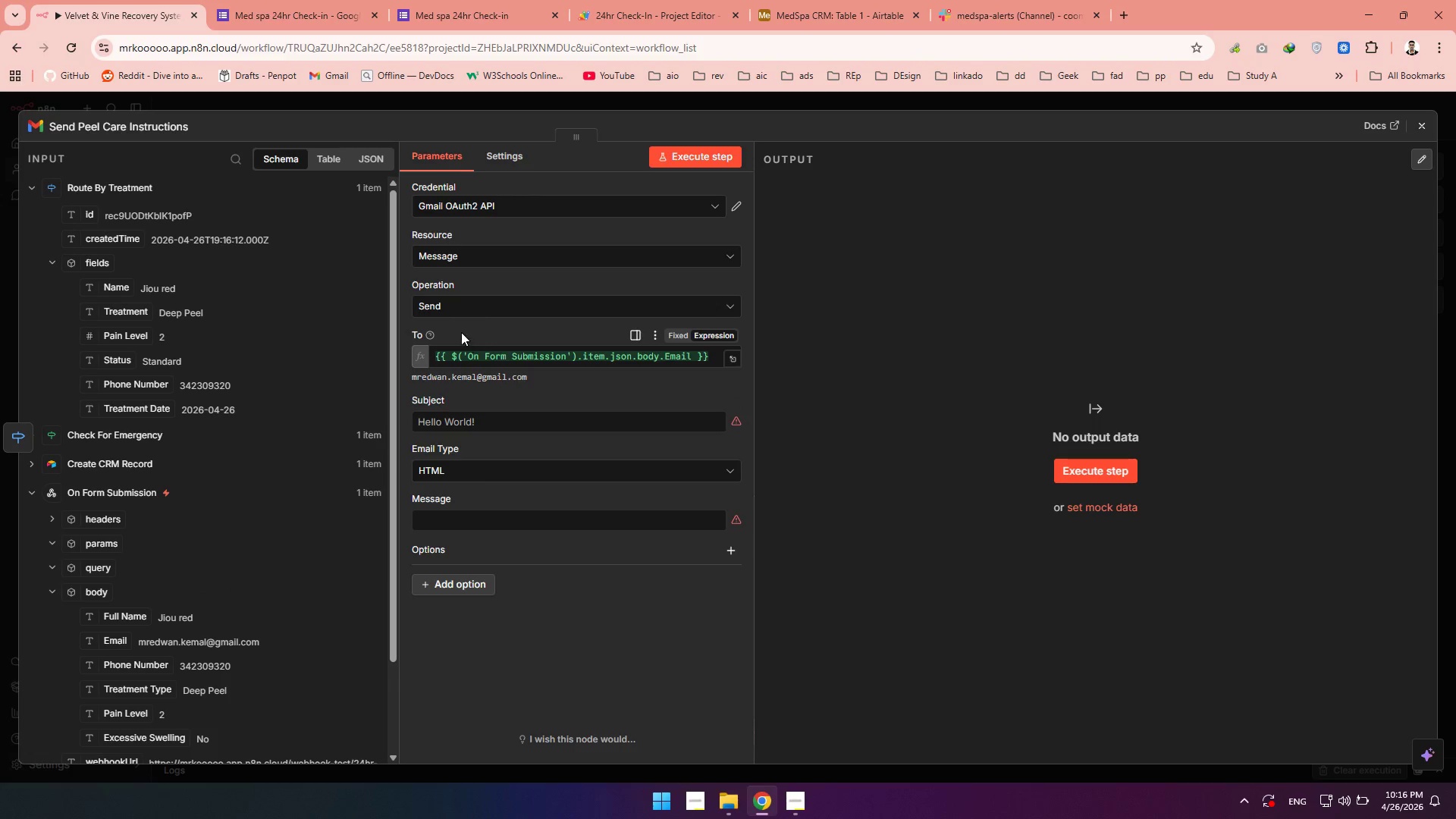 
left_click([461, 332])
 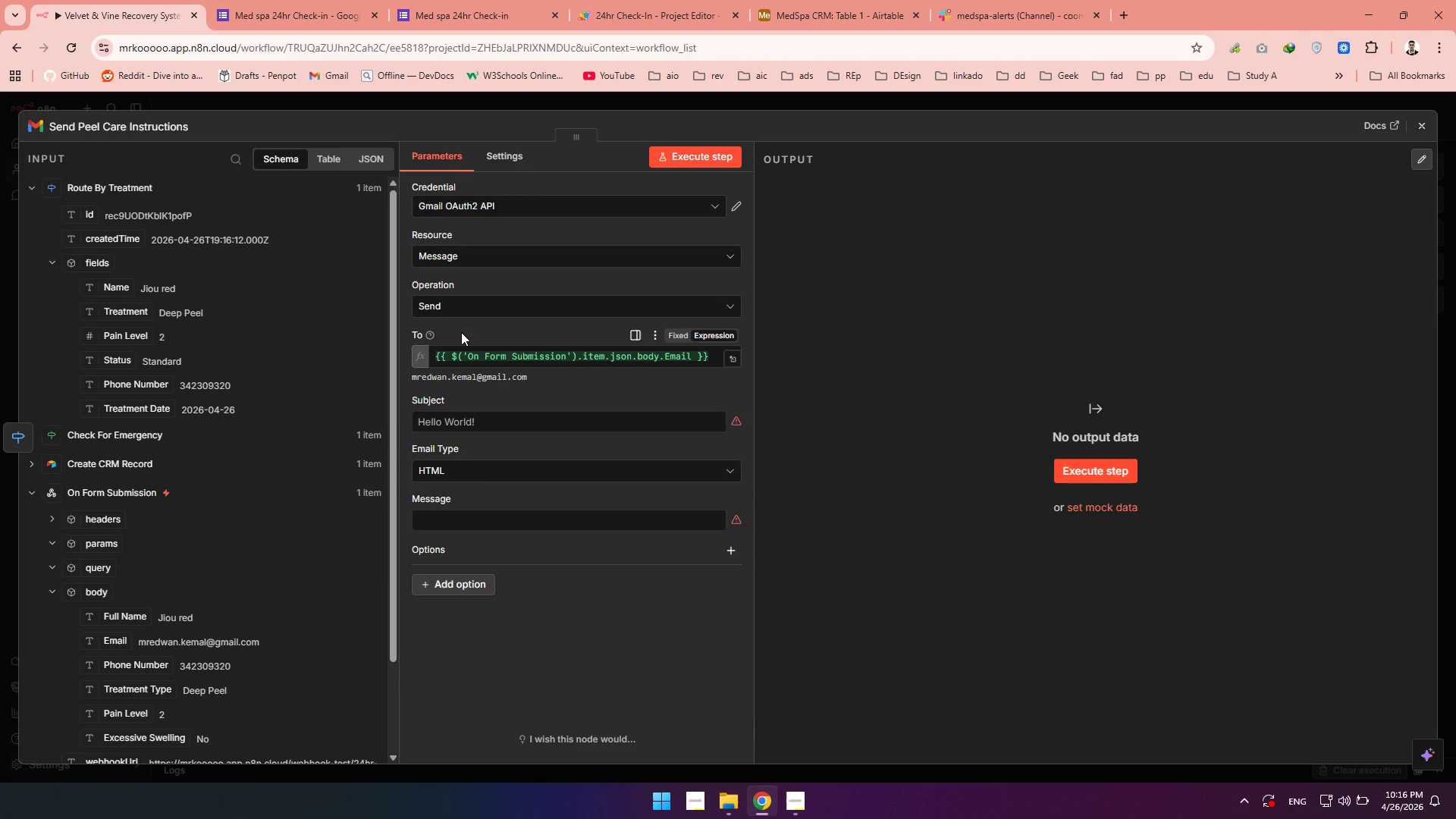 
wait(17.16)
 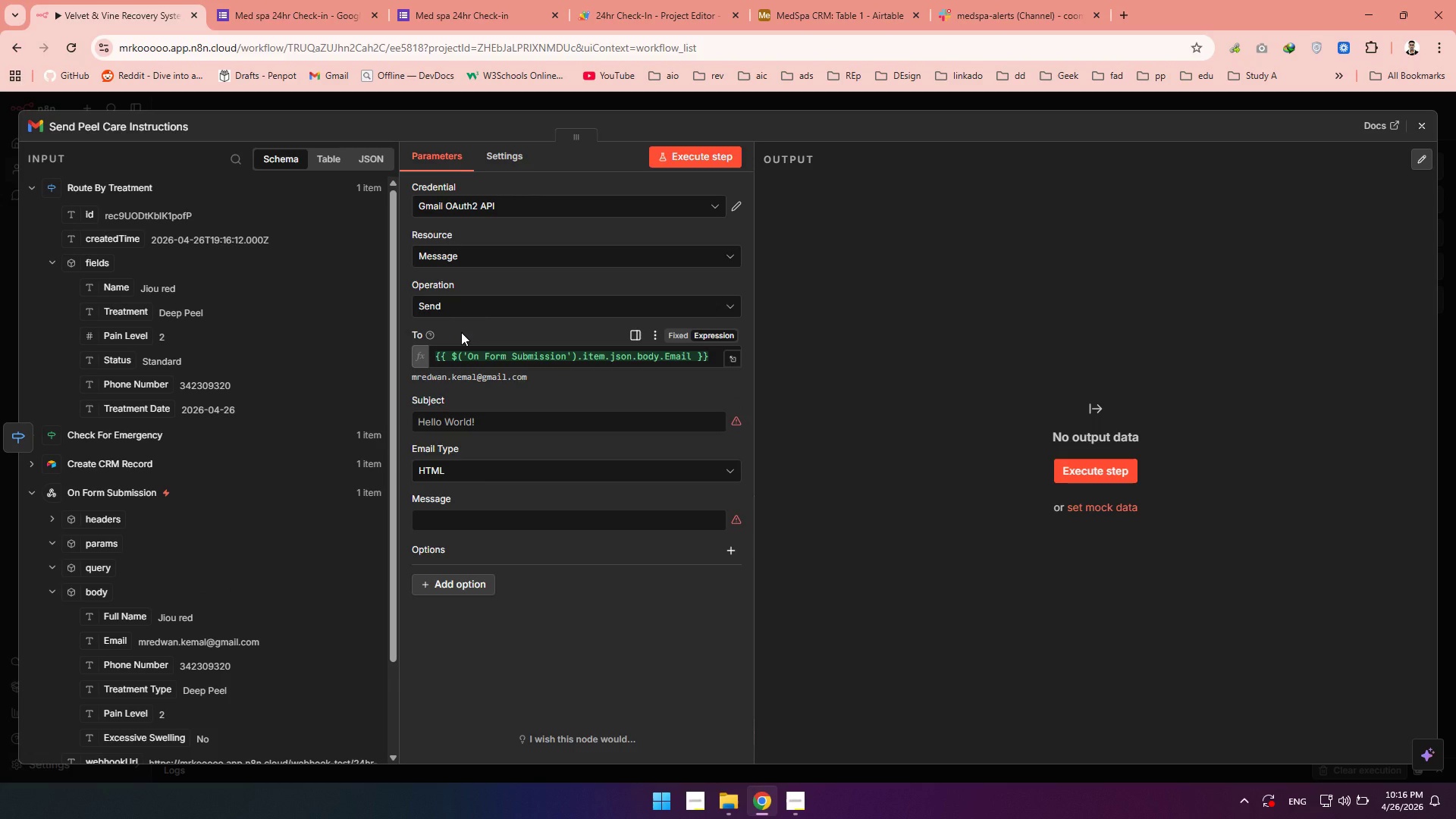 
left_click([474, 431])
 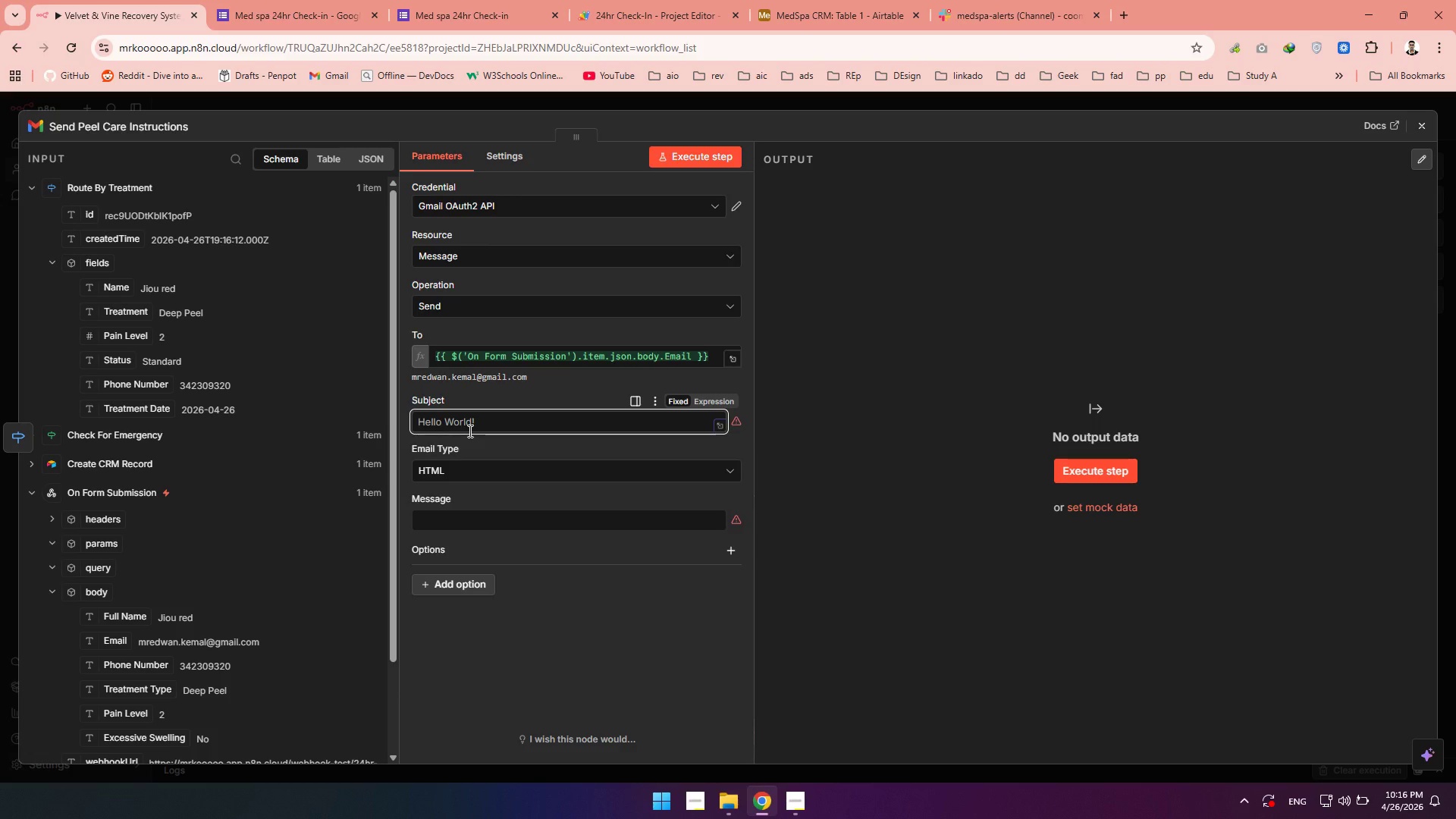 
type(YOur )
key(Backspace)
key(Backspace)
key(Backspace)
key(Backspace)
type(our Post )
 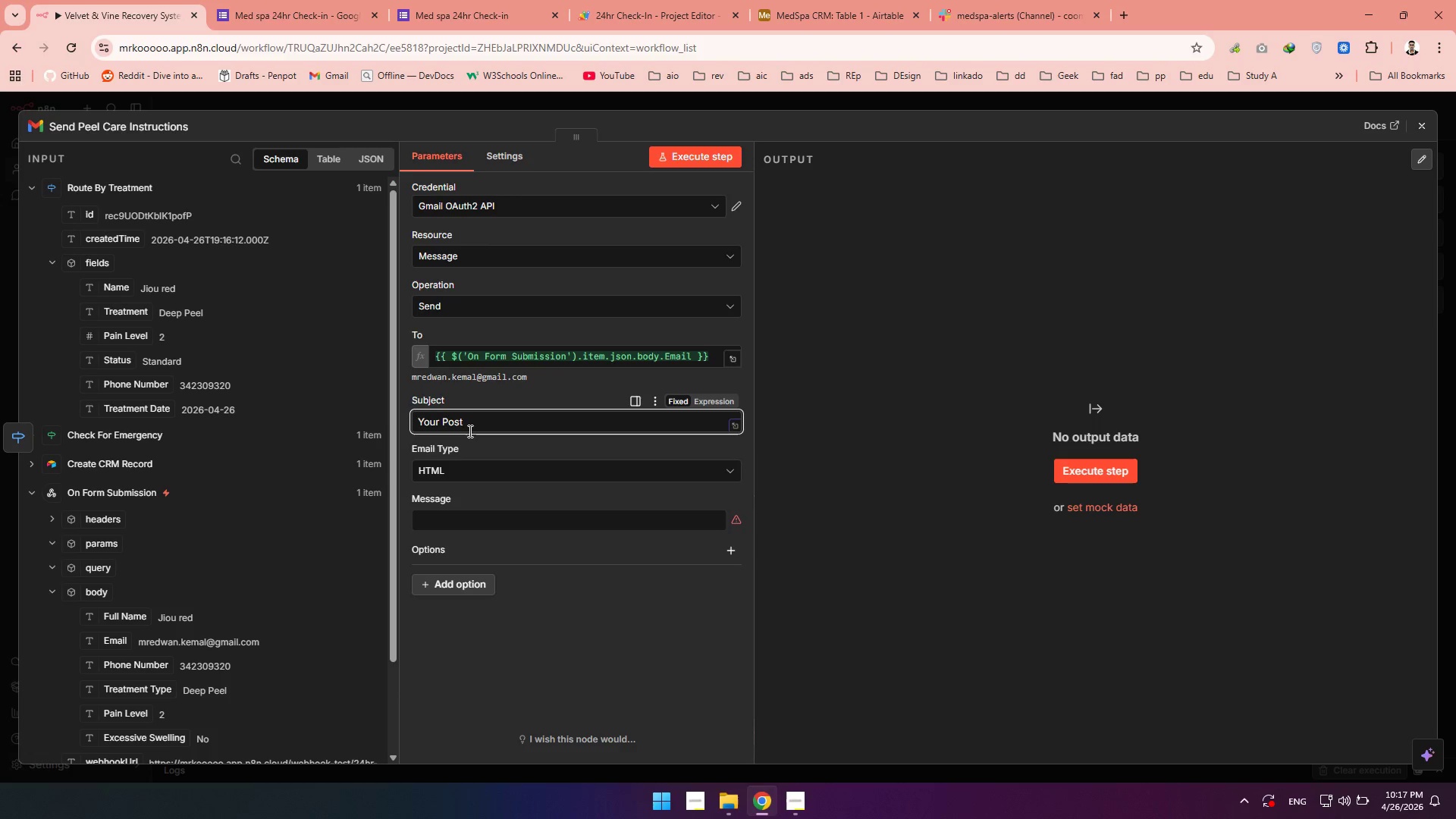 
key(Backspace)
type(-Peel Recovery Guide )
key(Backspace)
 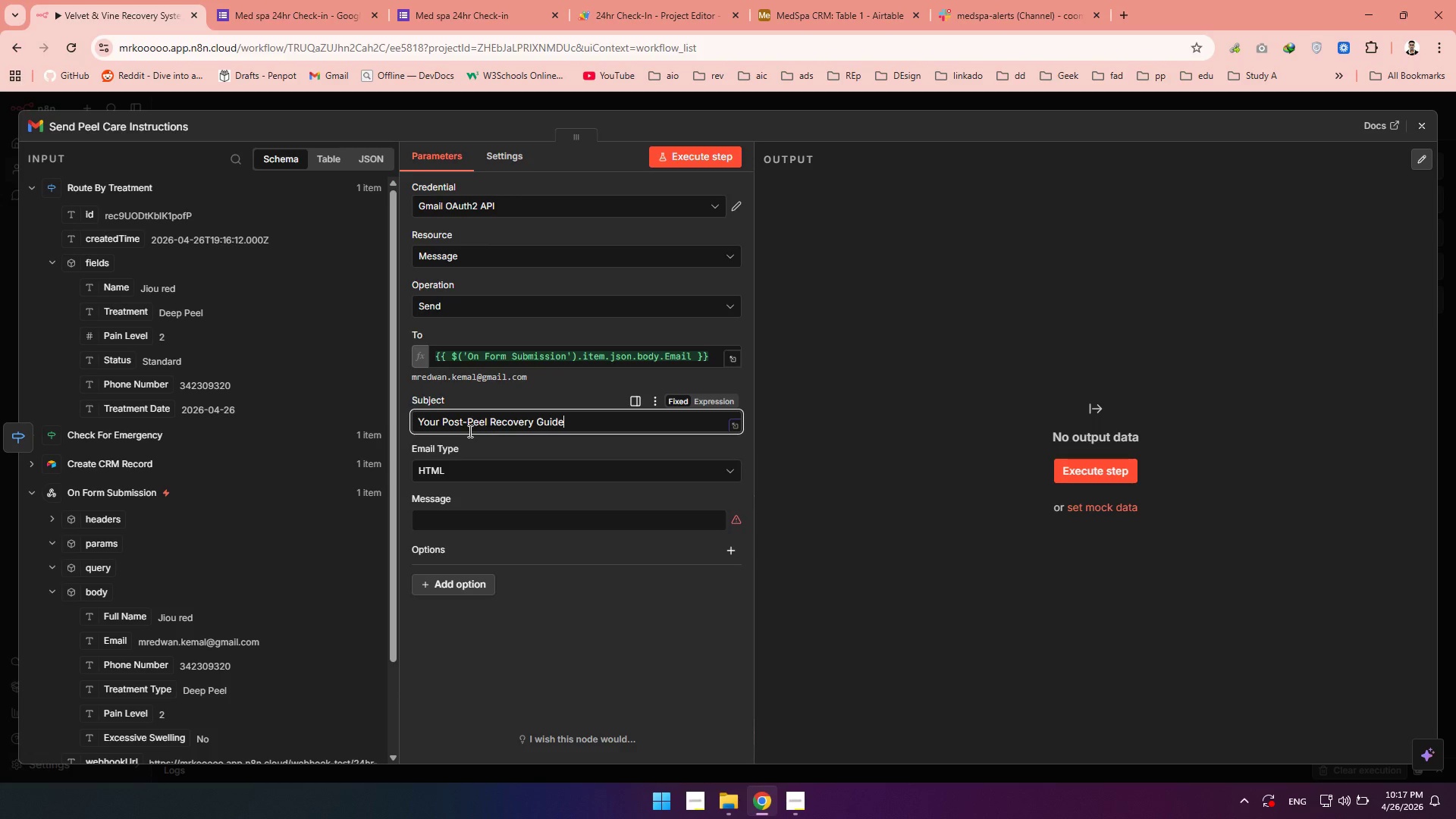 
 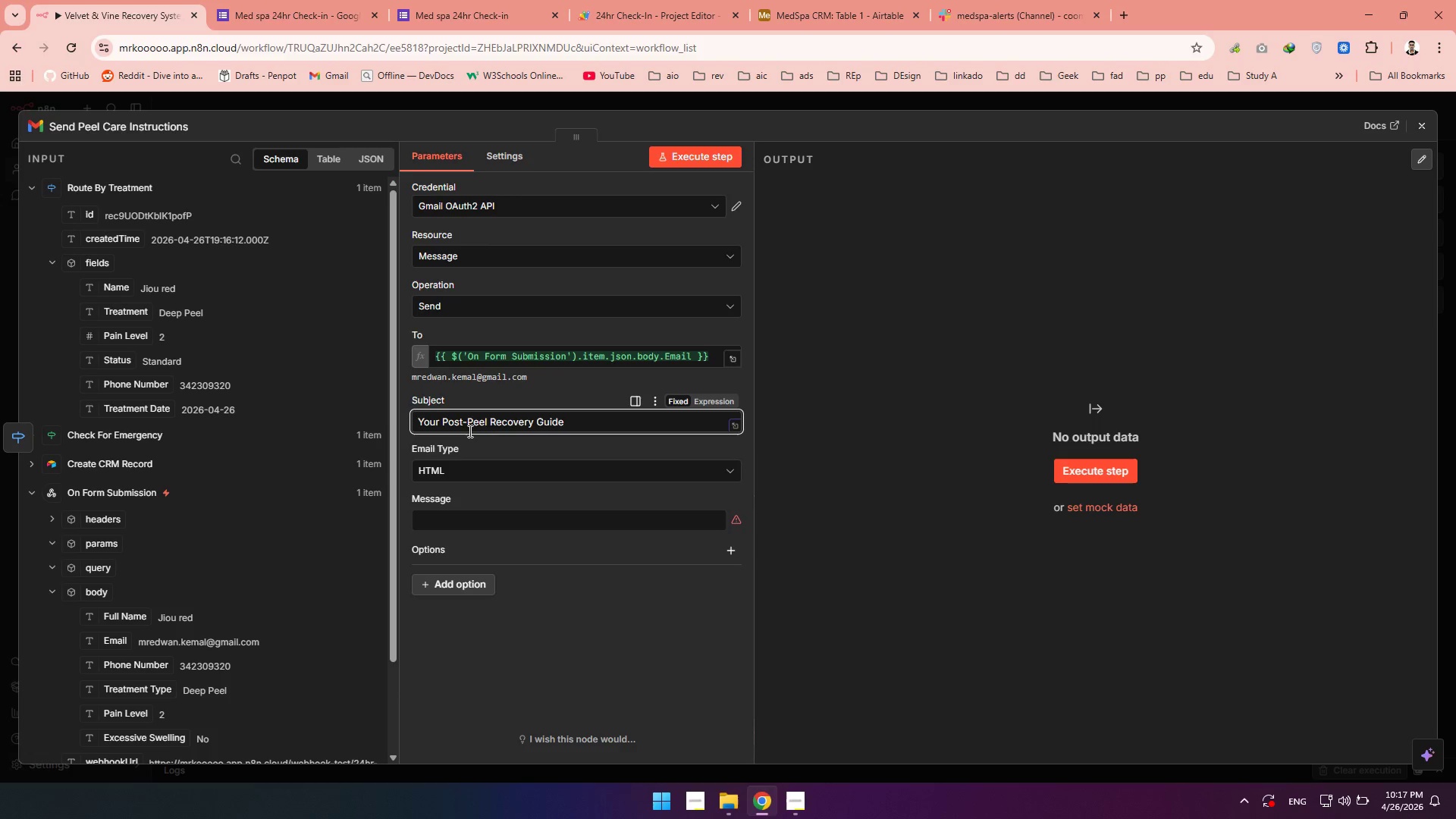 
key(Enter)
 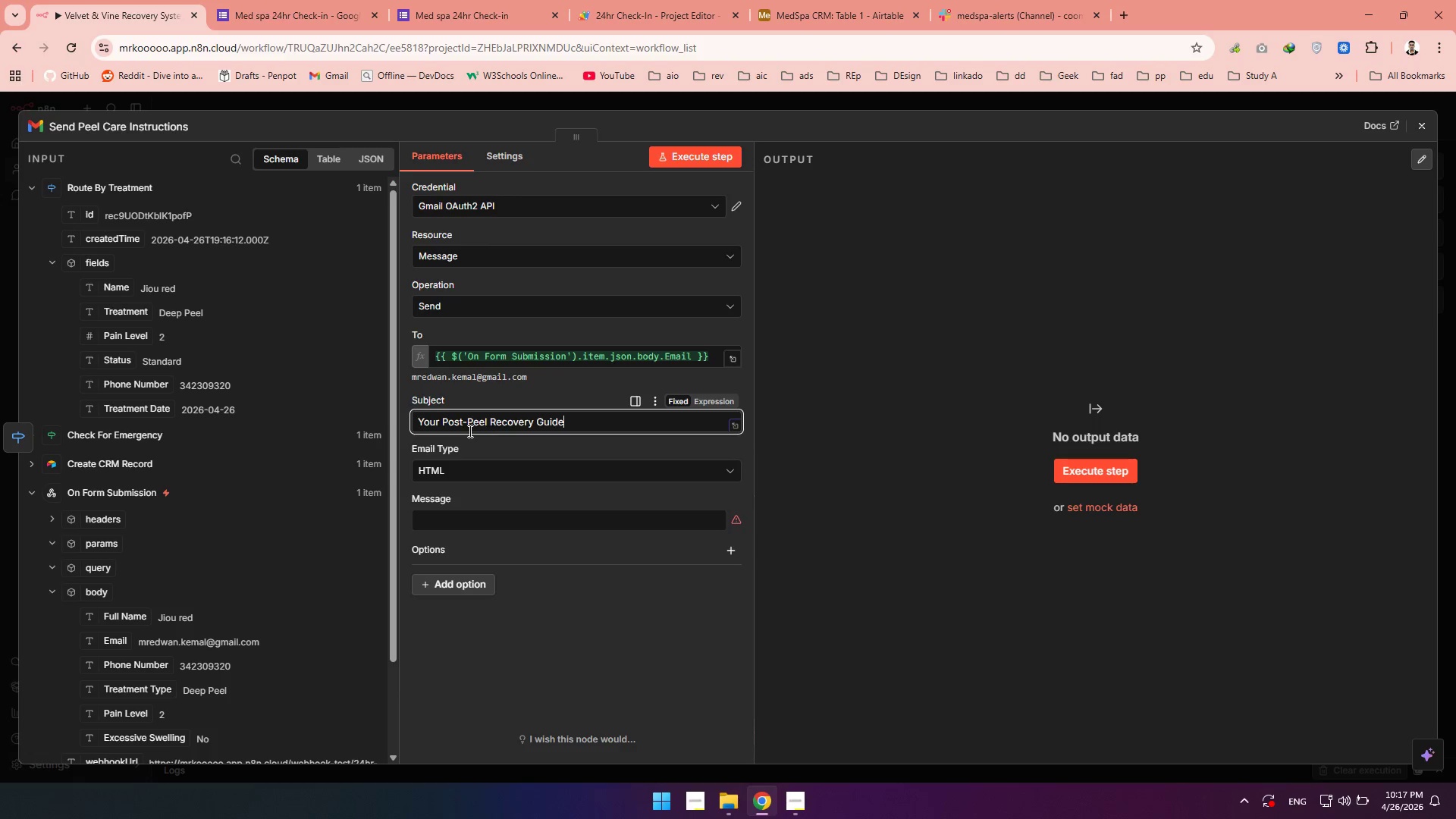 
type(: Day 1)
 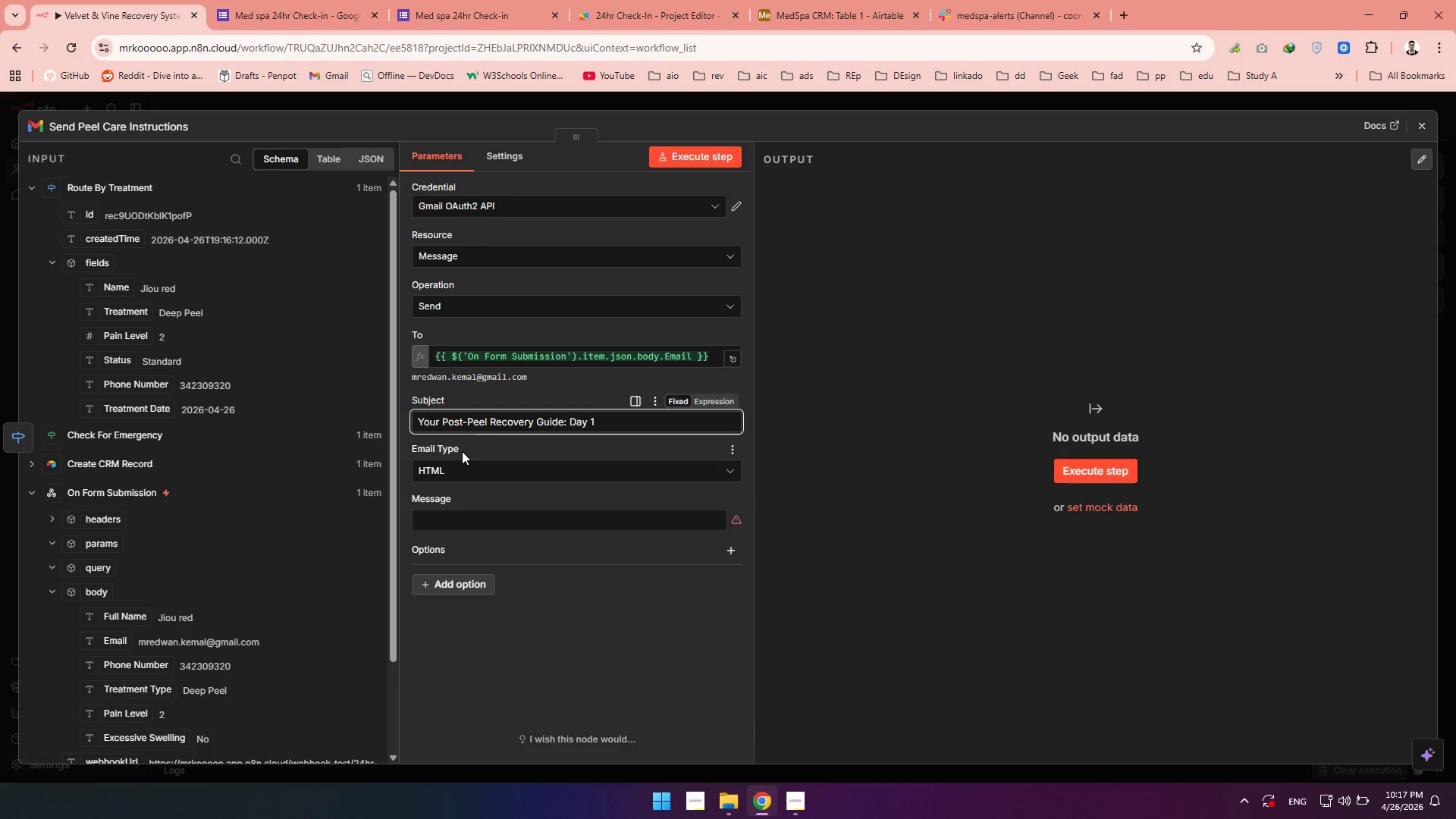 
double_click([458, 461])
 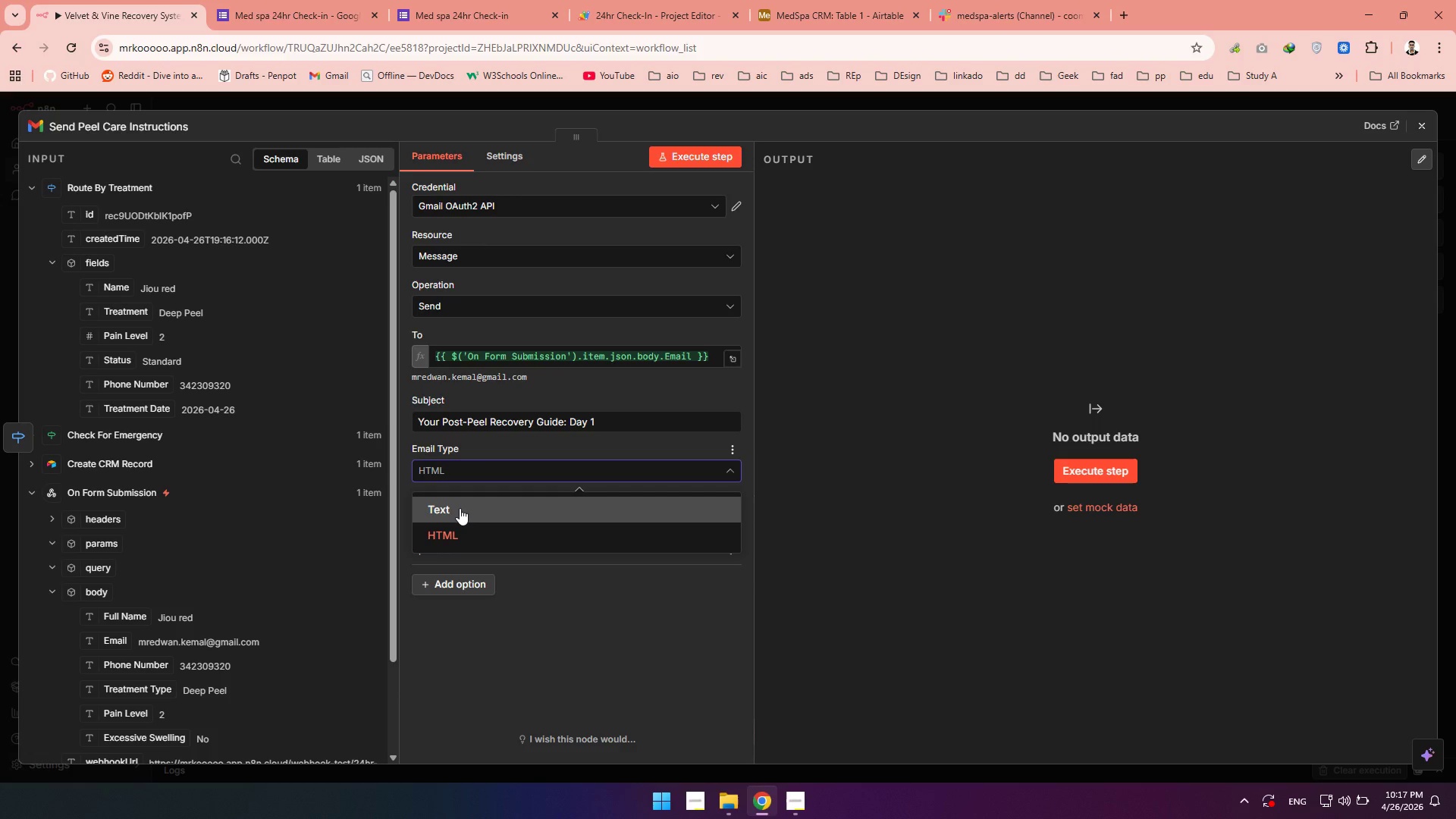 
left_click([460, 508])
 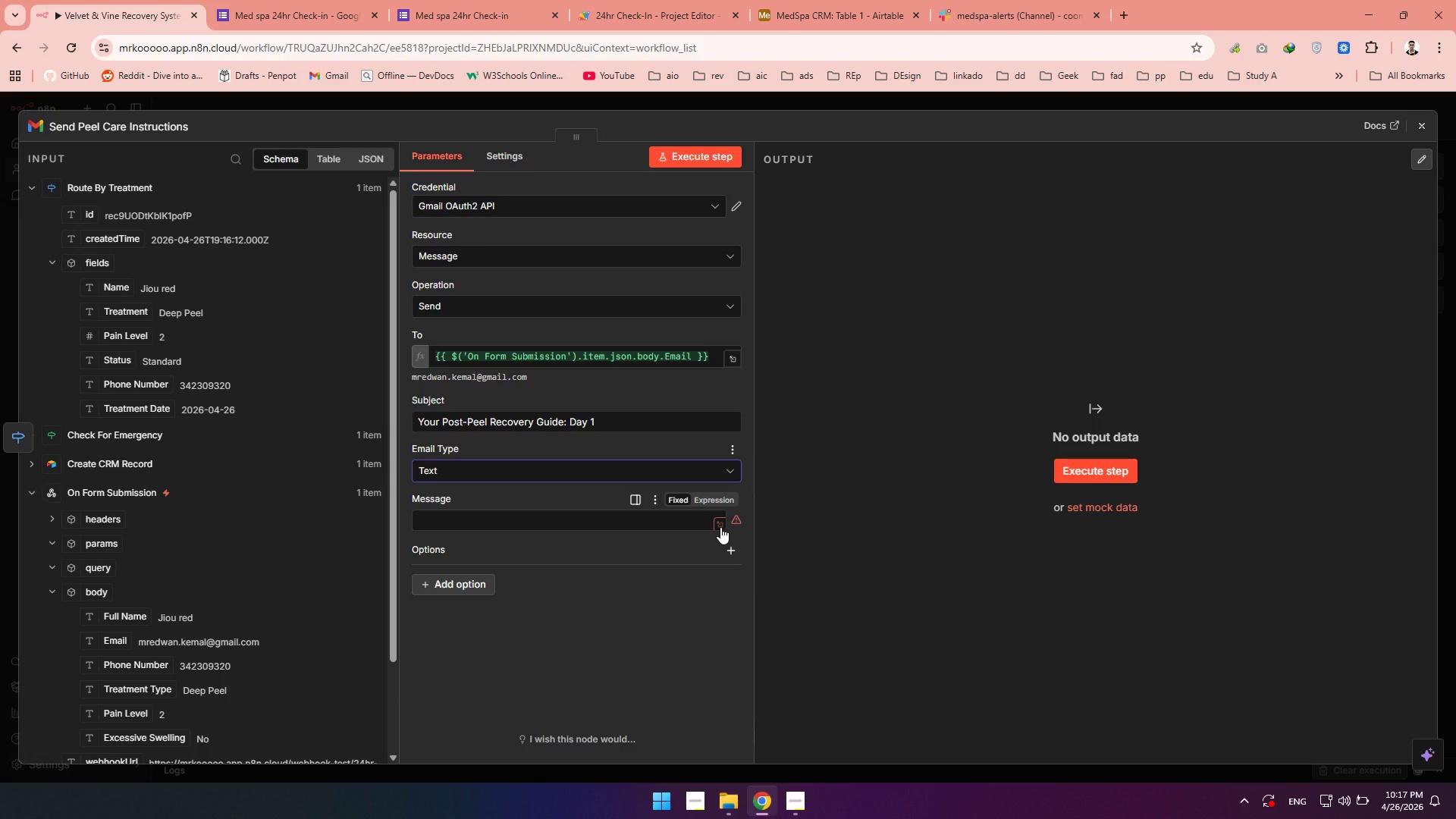 
left_click([720, 527])
 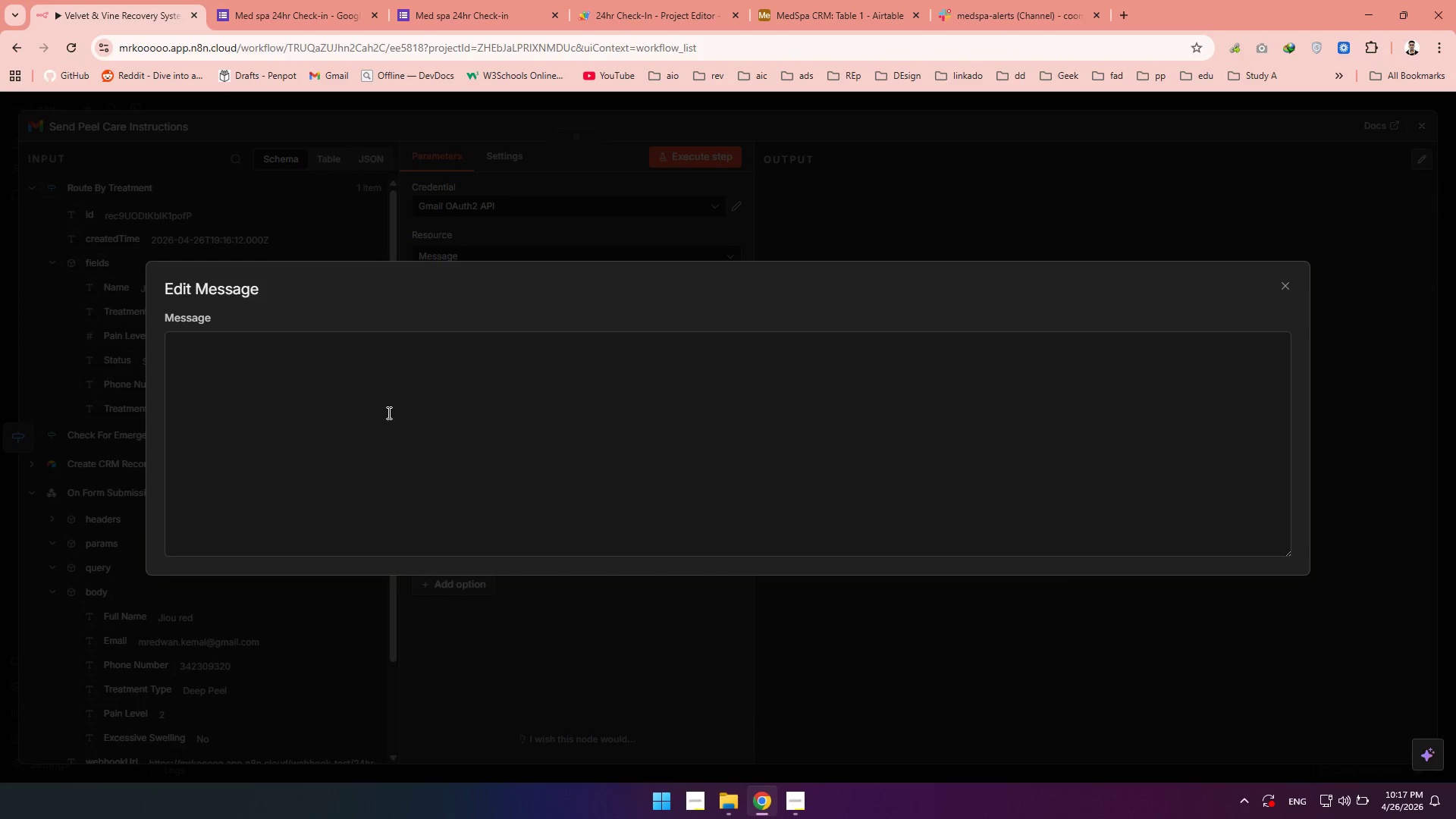 
left_click([382, 410])
 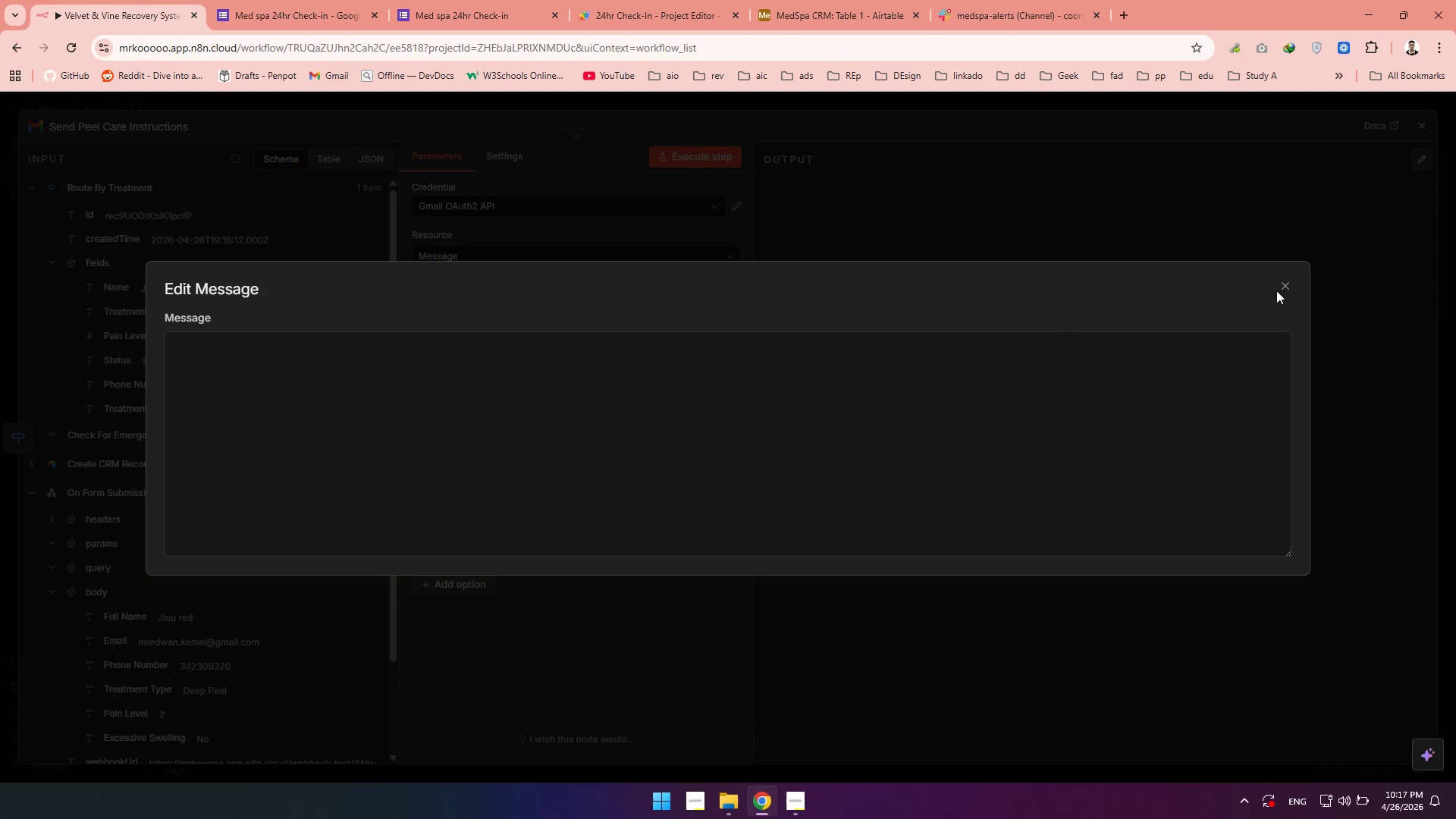 
double_click([1282, 289])
 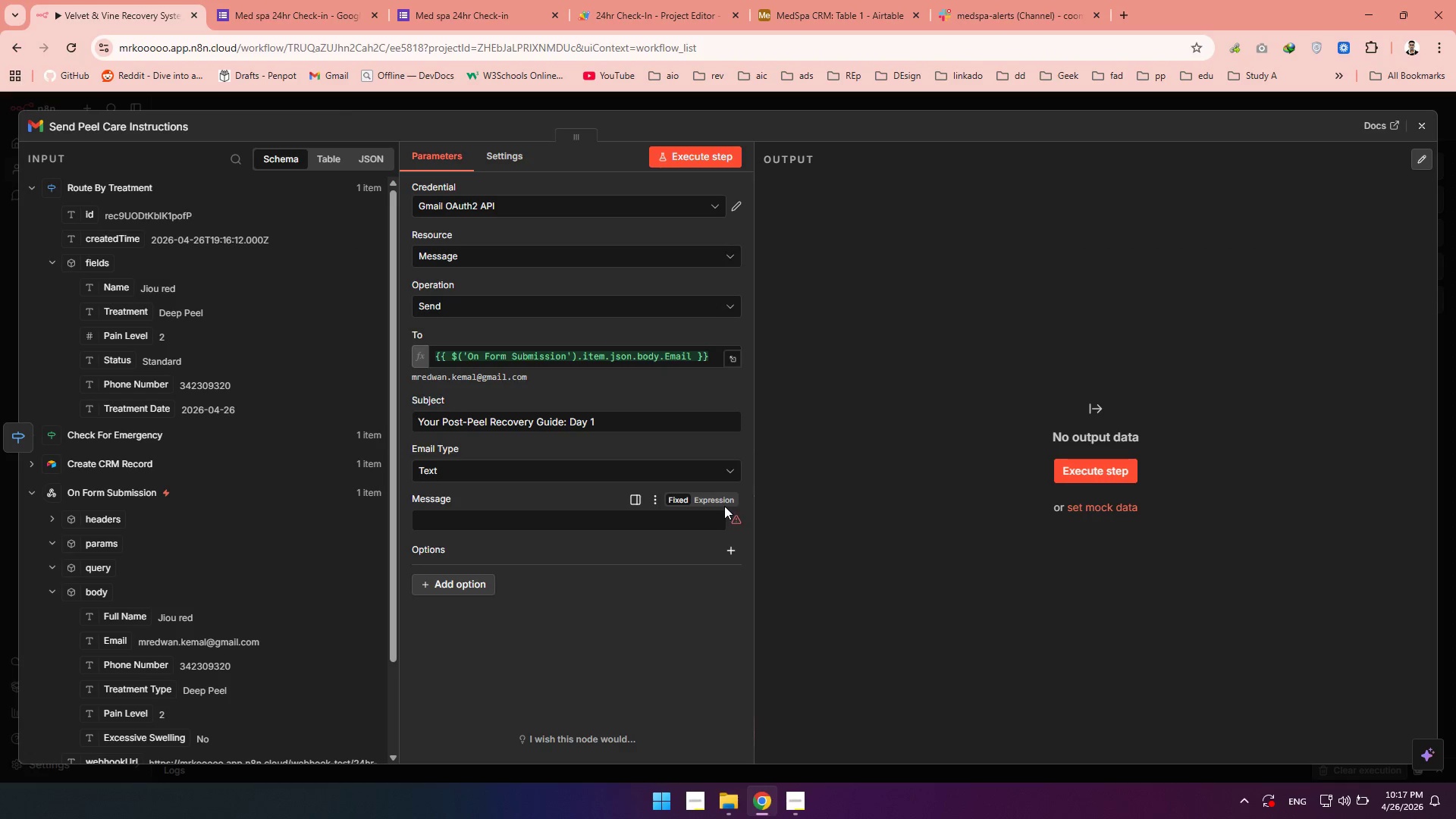 
left_click([720, 499])
 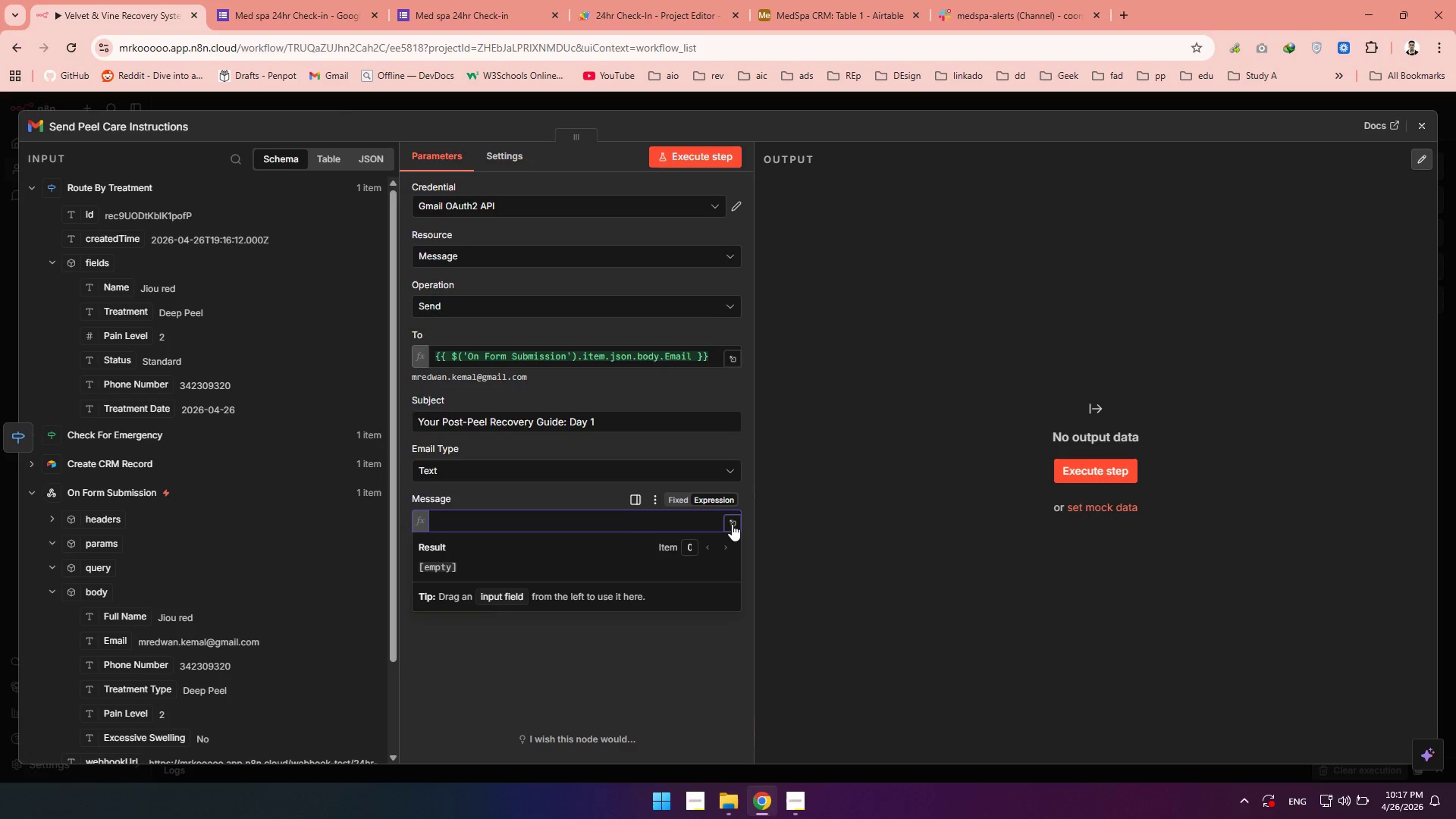 
left_click([732, 524])
 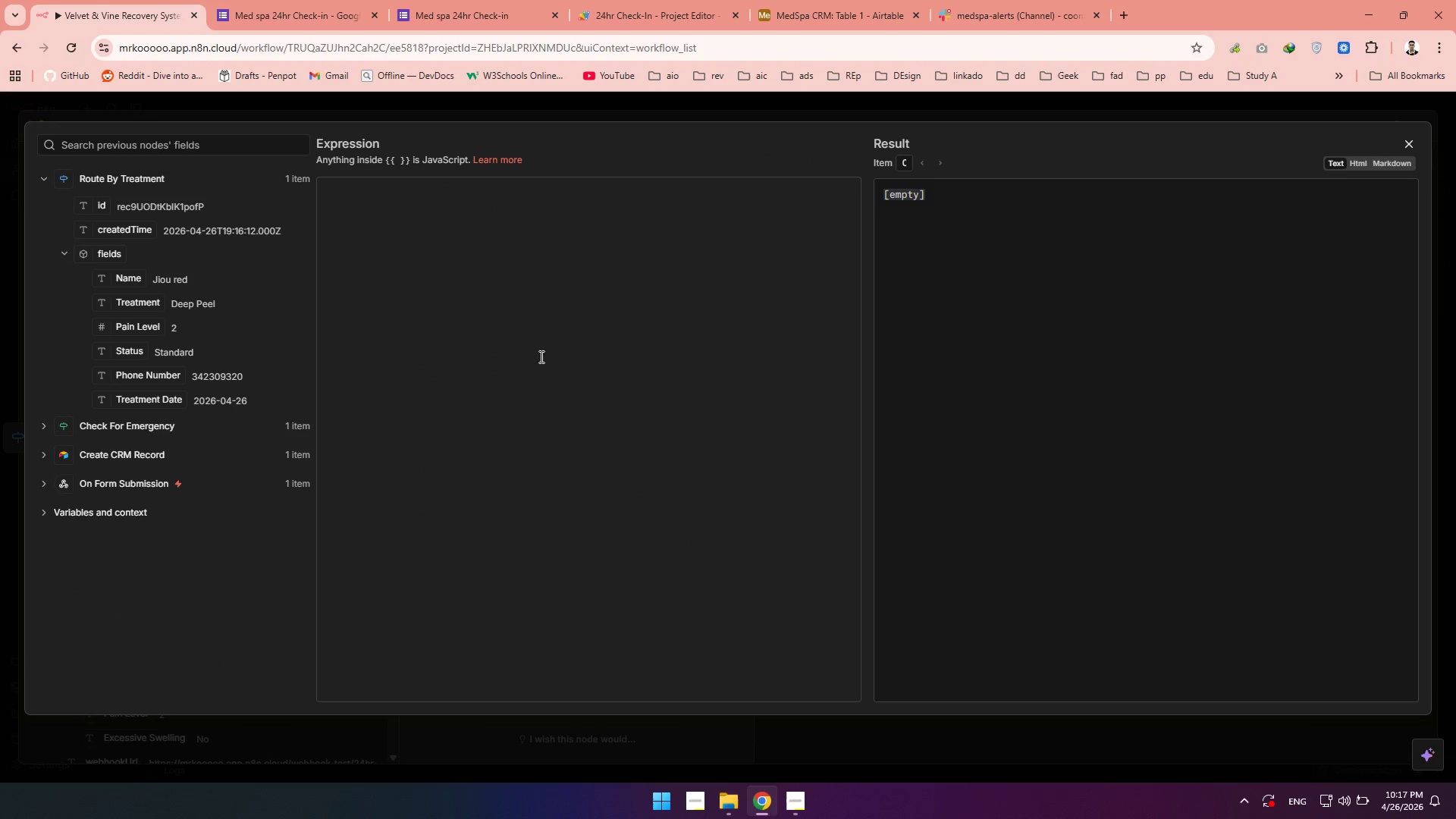 
left_click([480, 300])
 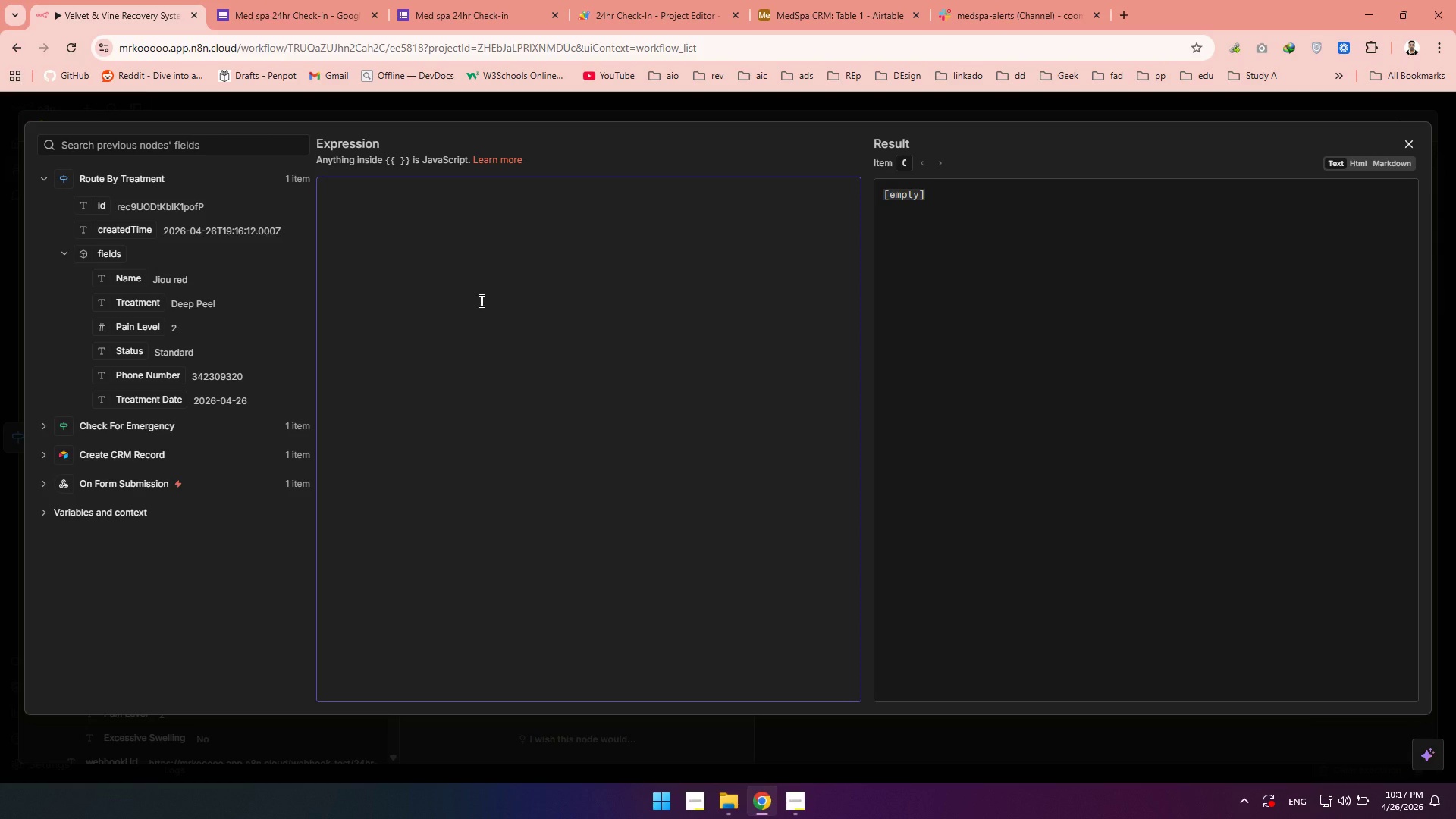 
type(Hello )
 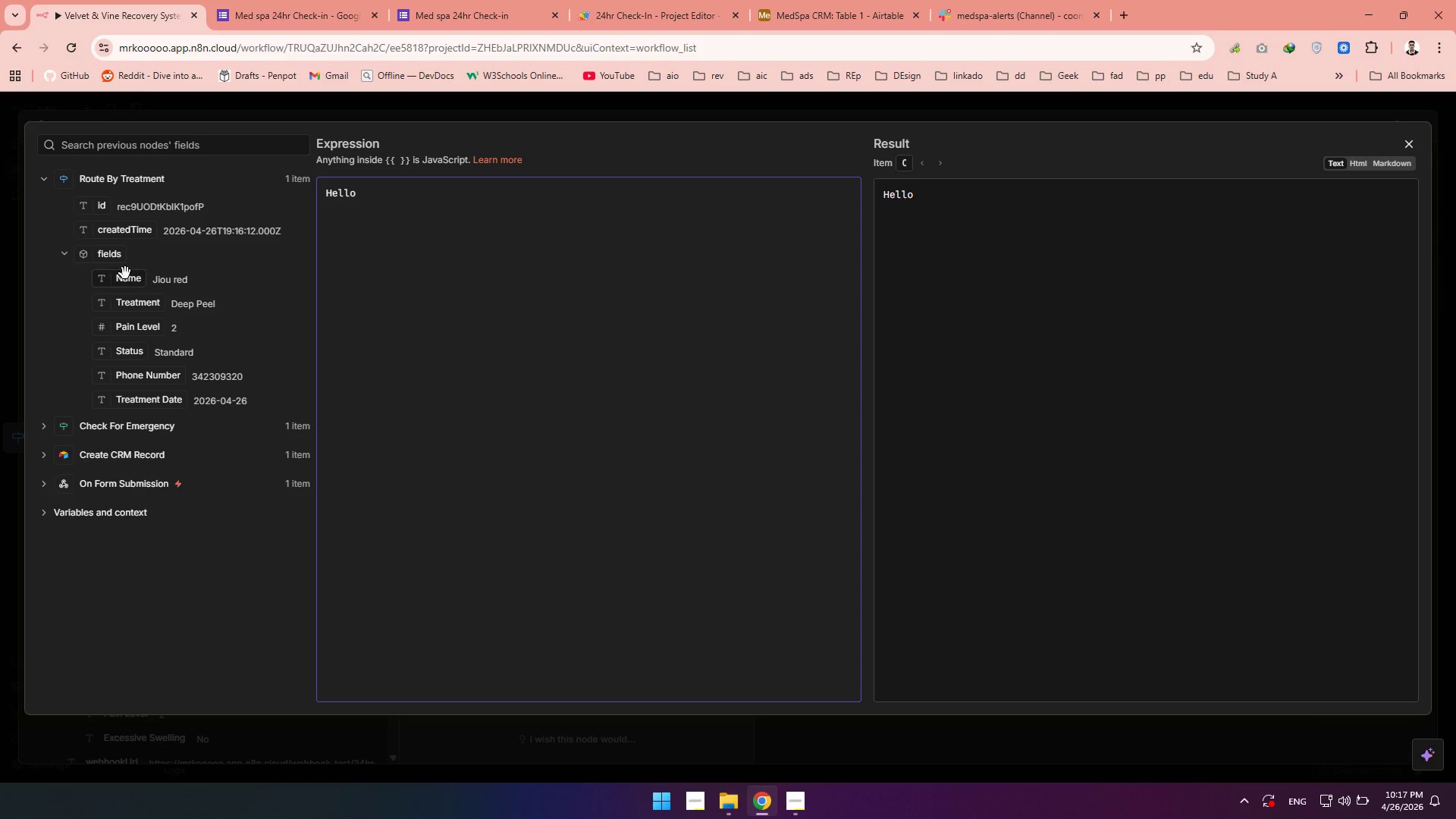 
left_click_drag(start_coordinate=[123, 282], to_coordinate=[419, 199])
 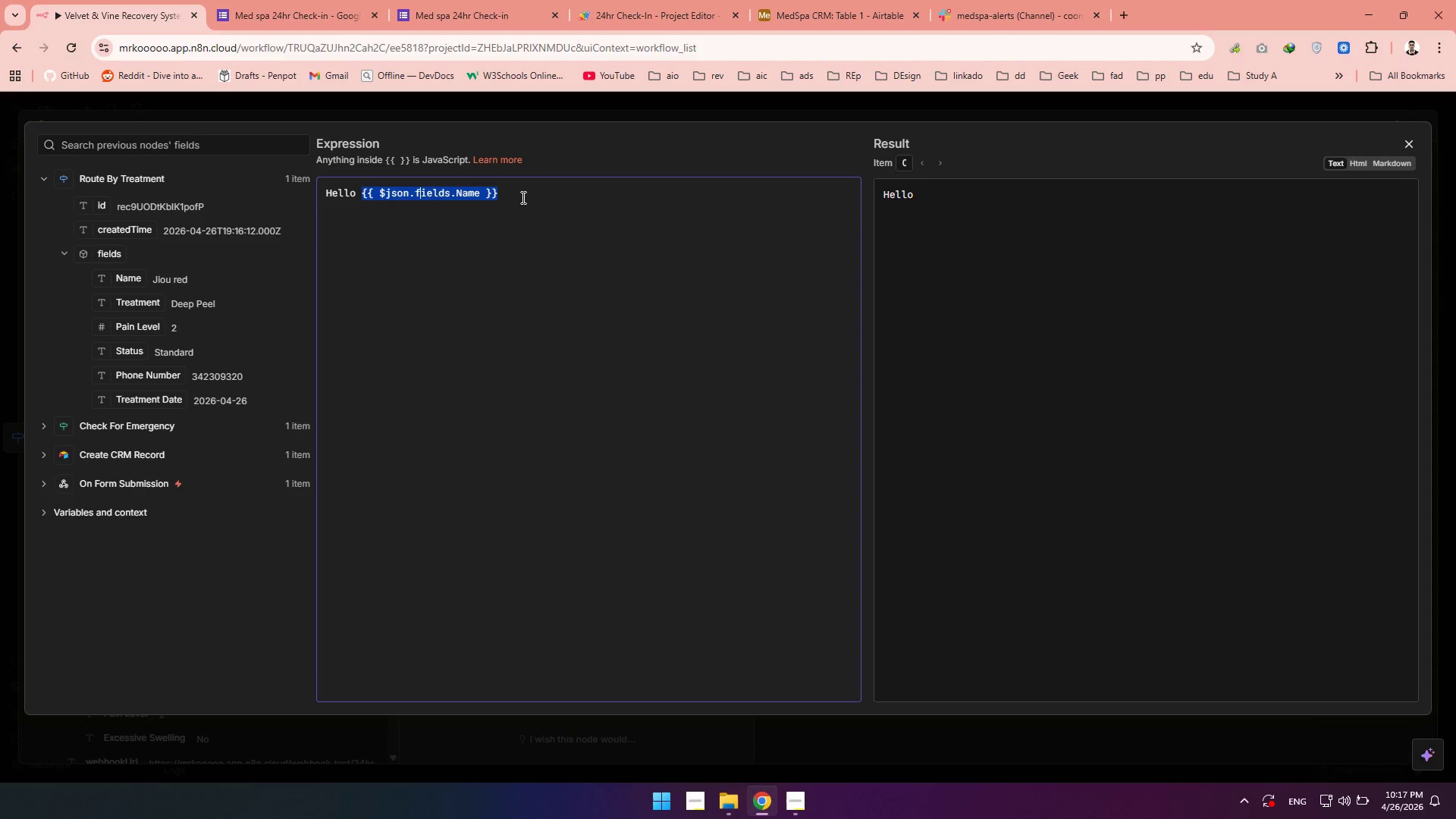 
left_click([522, 197])
 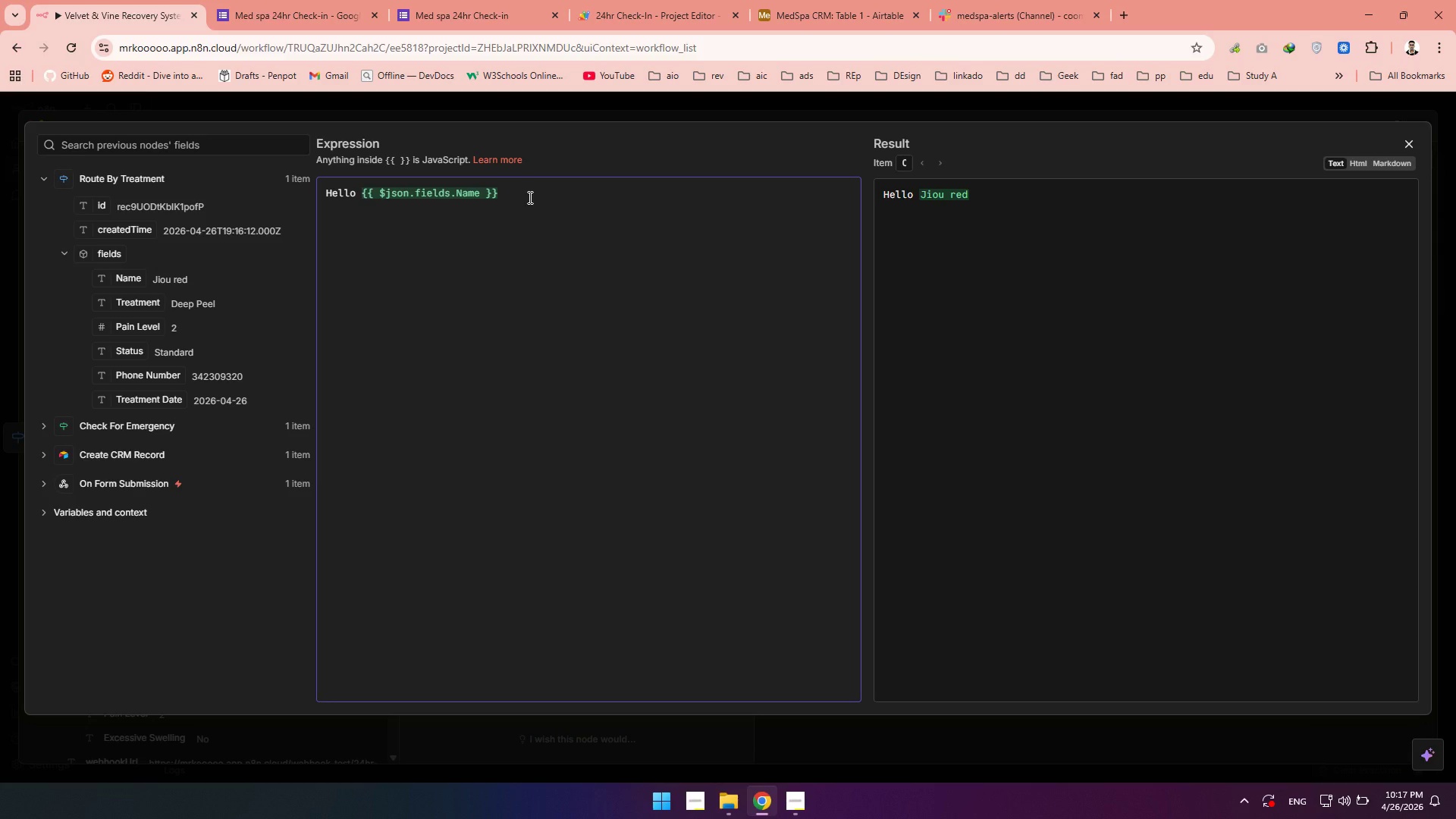 
key(Enter)
 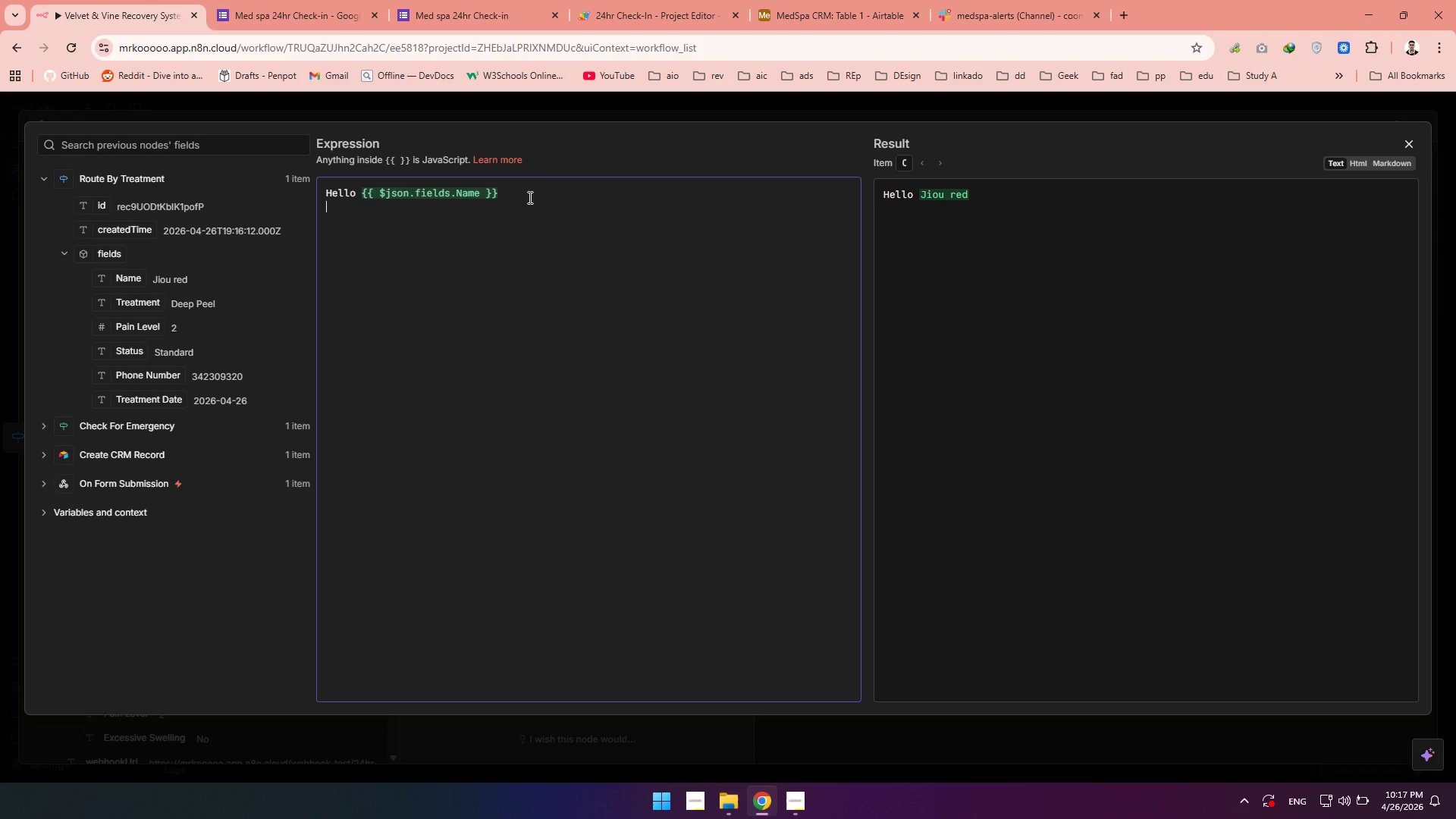 
key(Enter)
 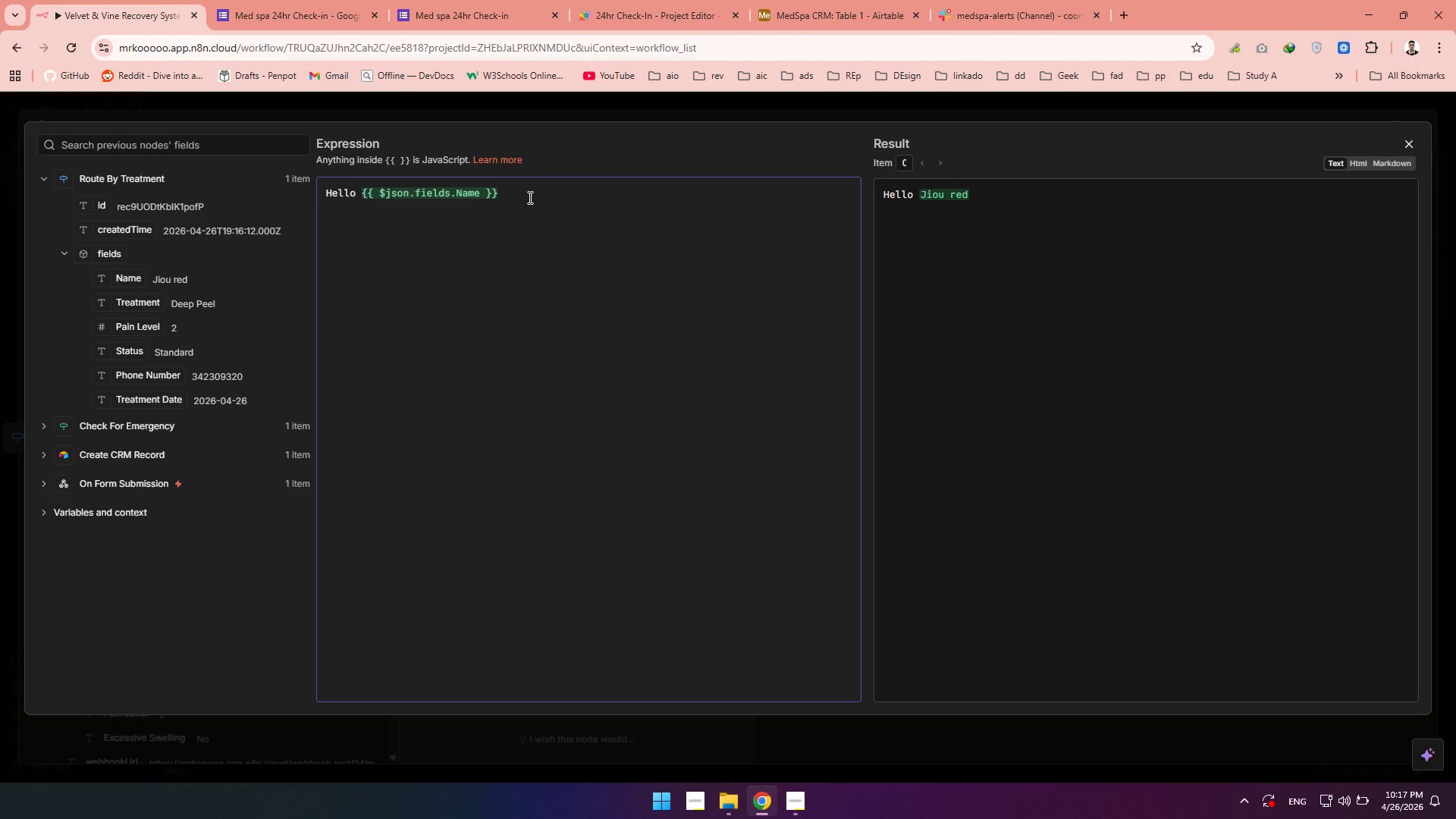 
wait(19.88)
 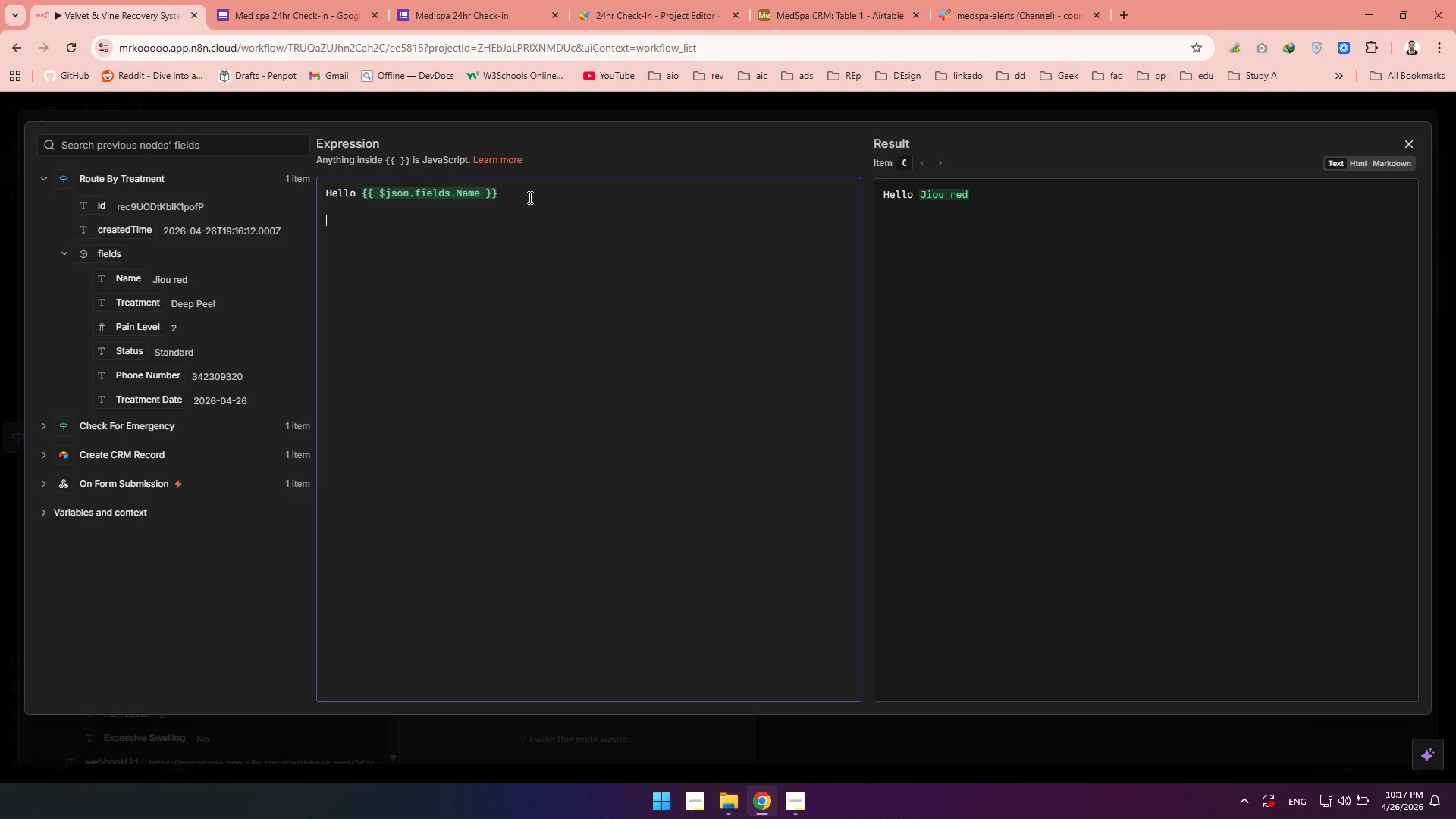 
type(YOur focus sh)
key(Backspace)
key(Backspace)
type(in the next 24hr should be:)
 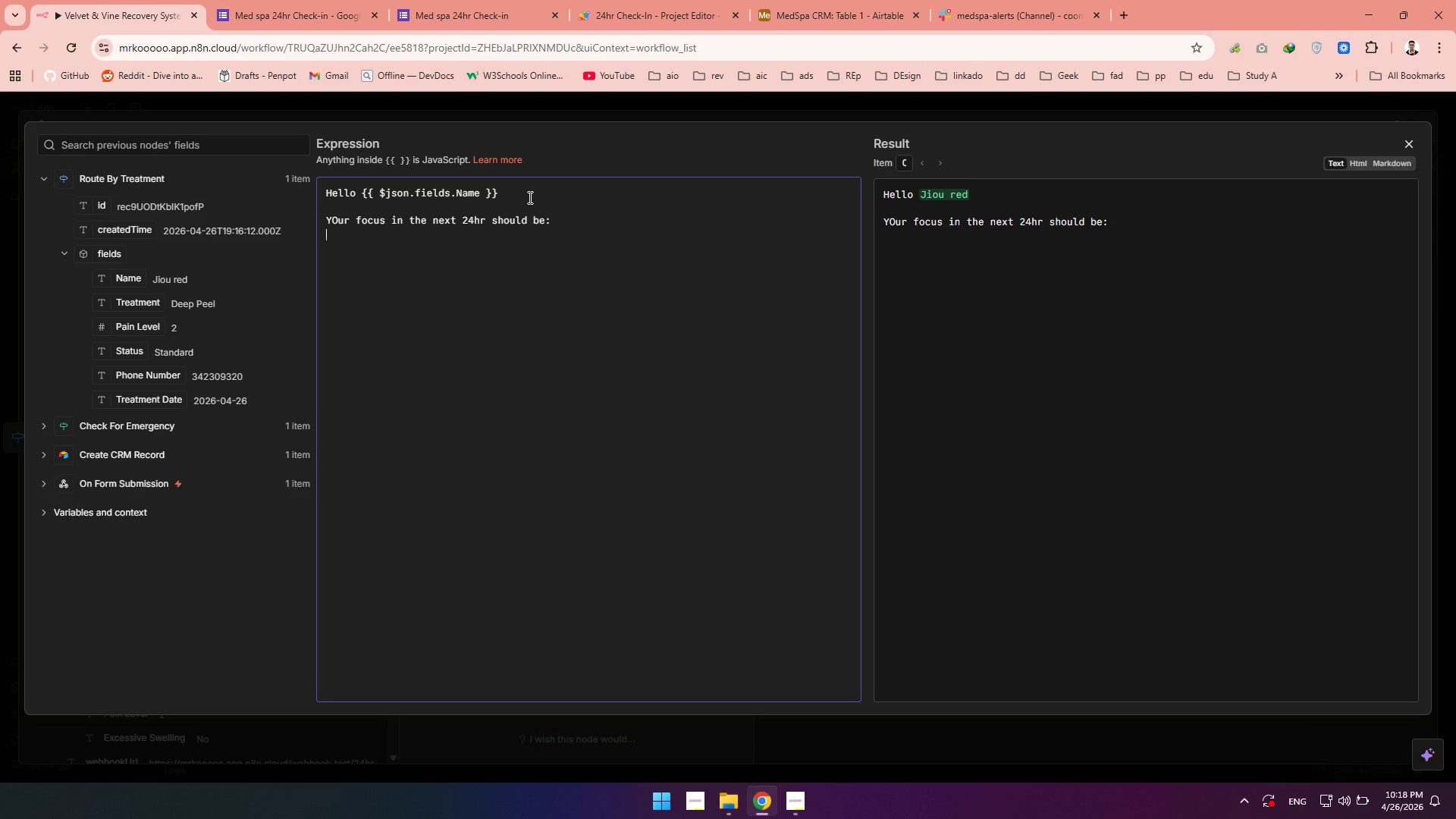 
 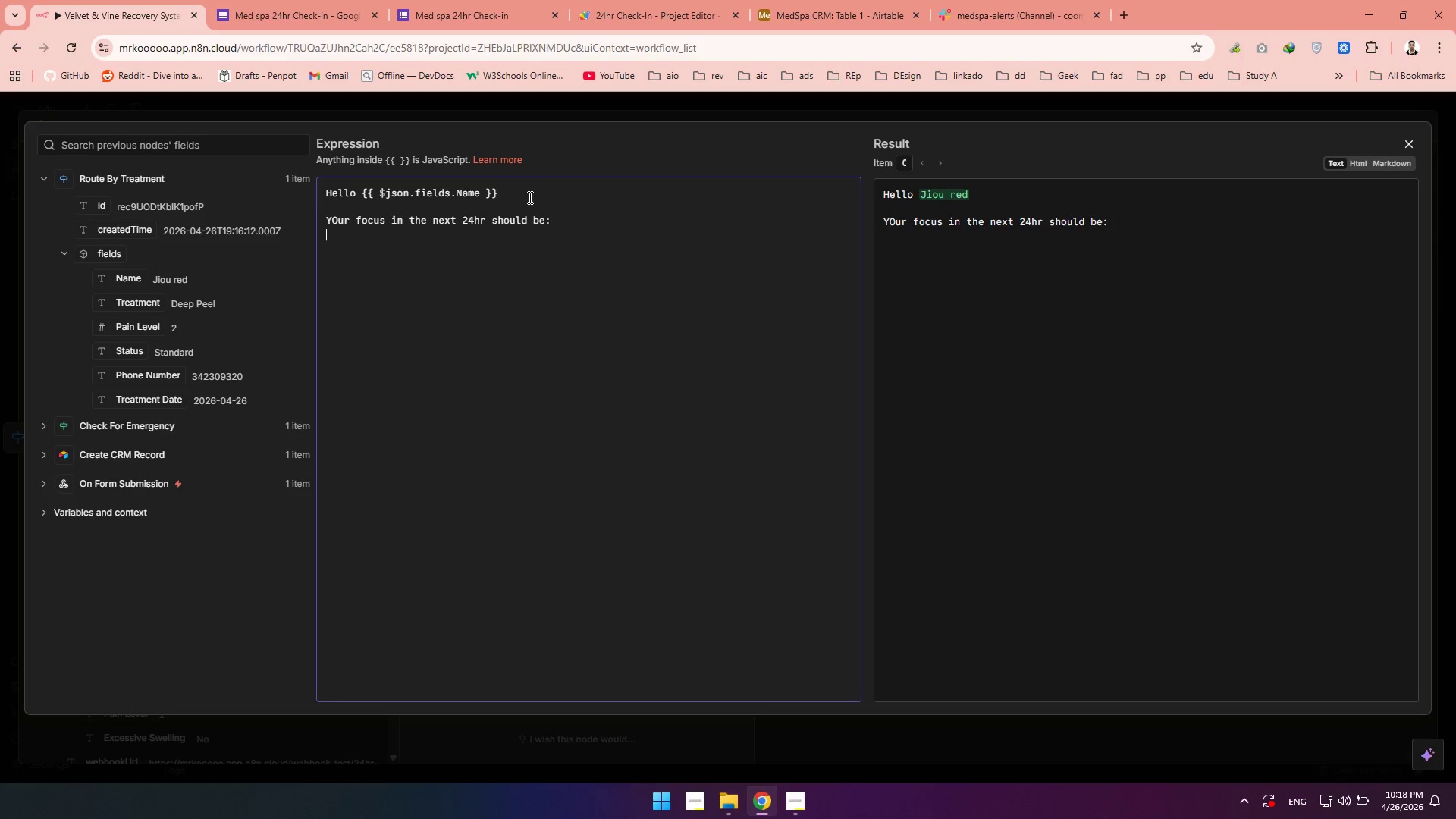 
key(Enter)
 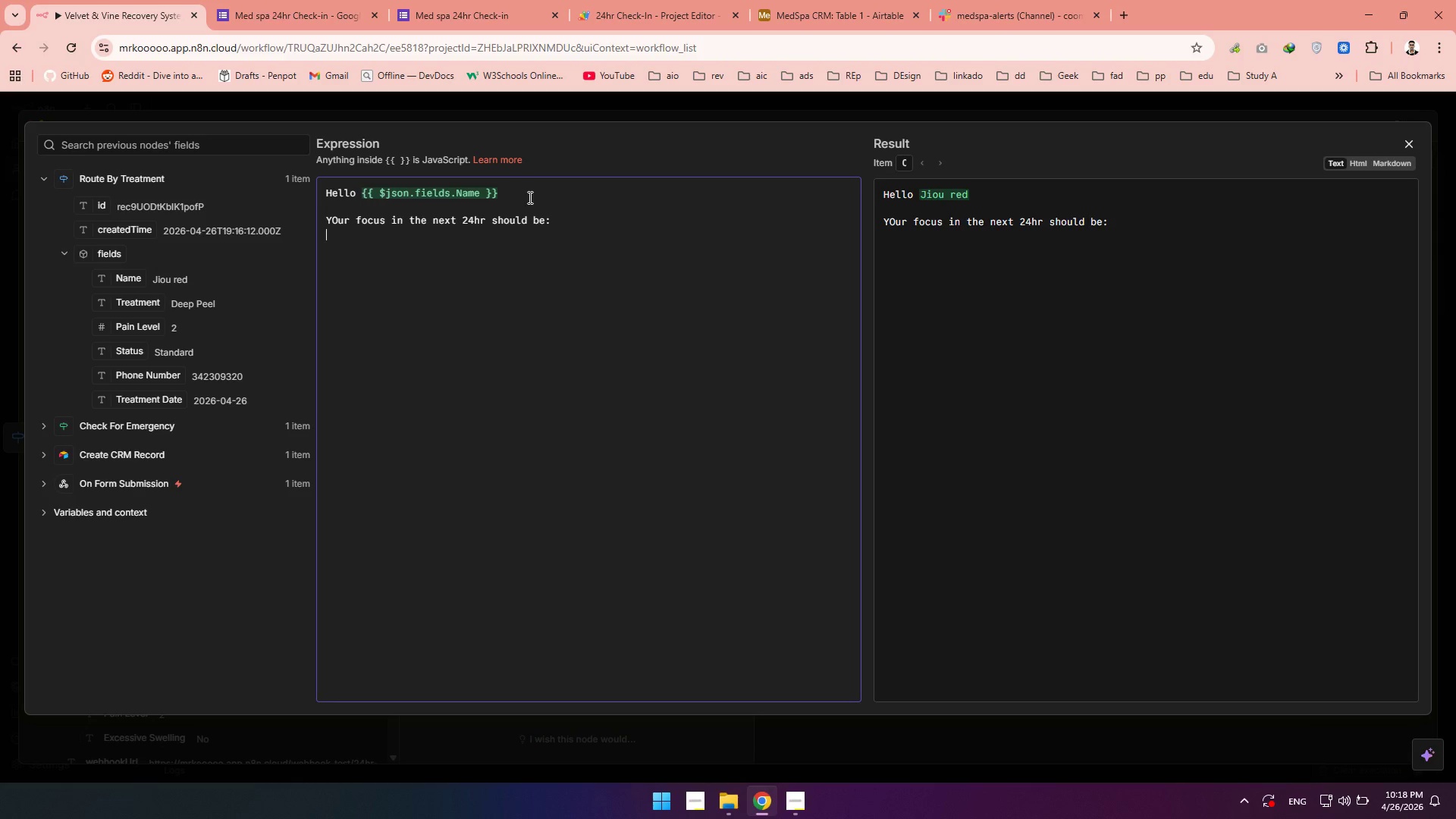 
key(Backspace)
 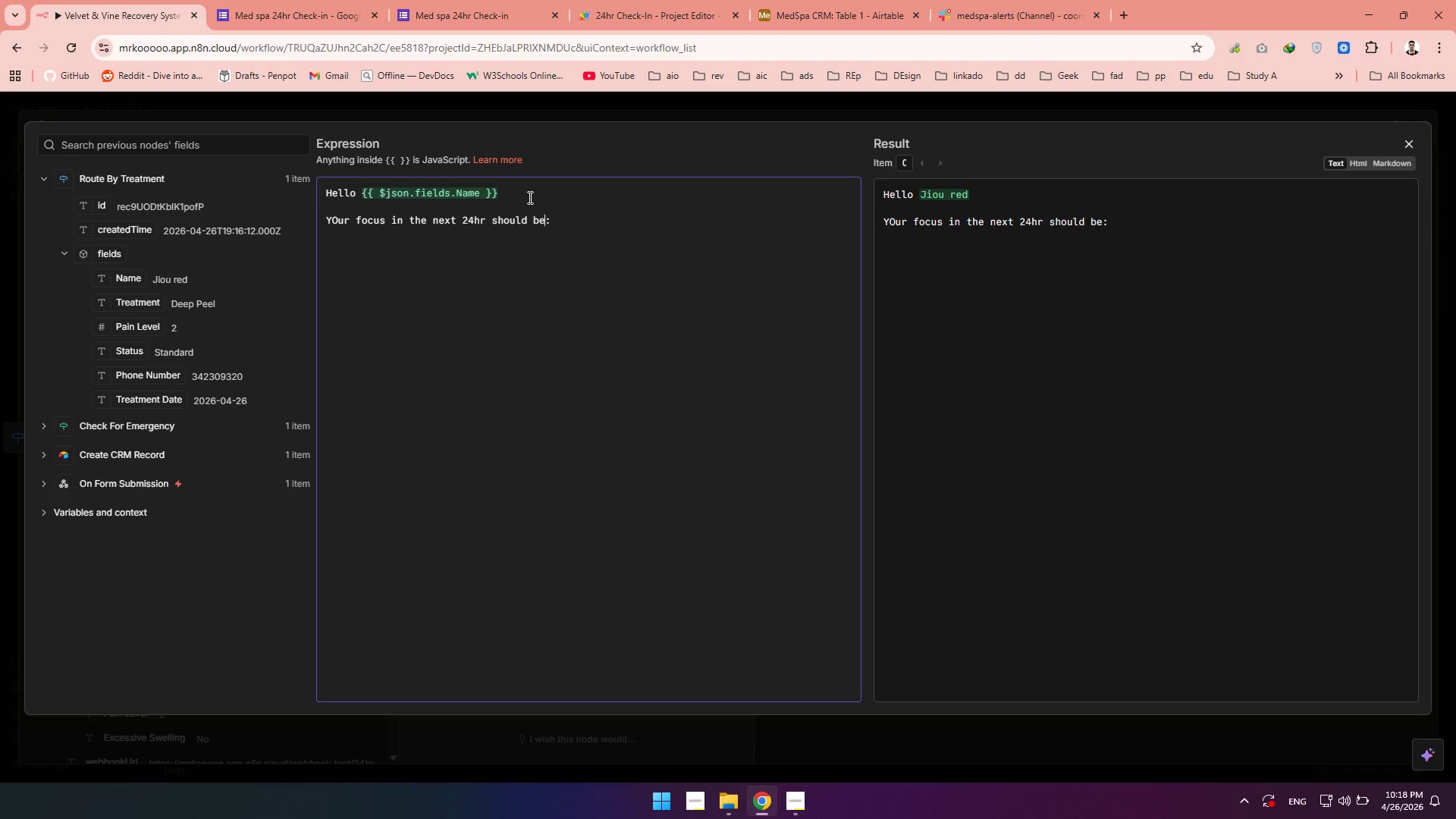 
hold_key(key=ArrowLeft, duration=1.52)
 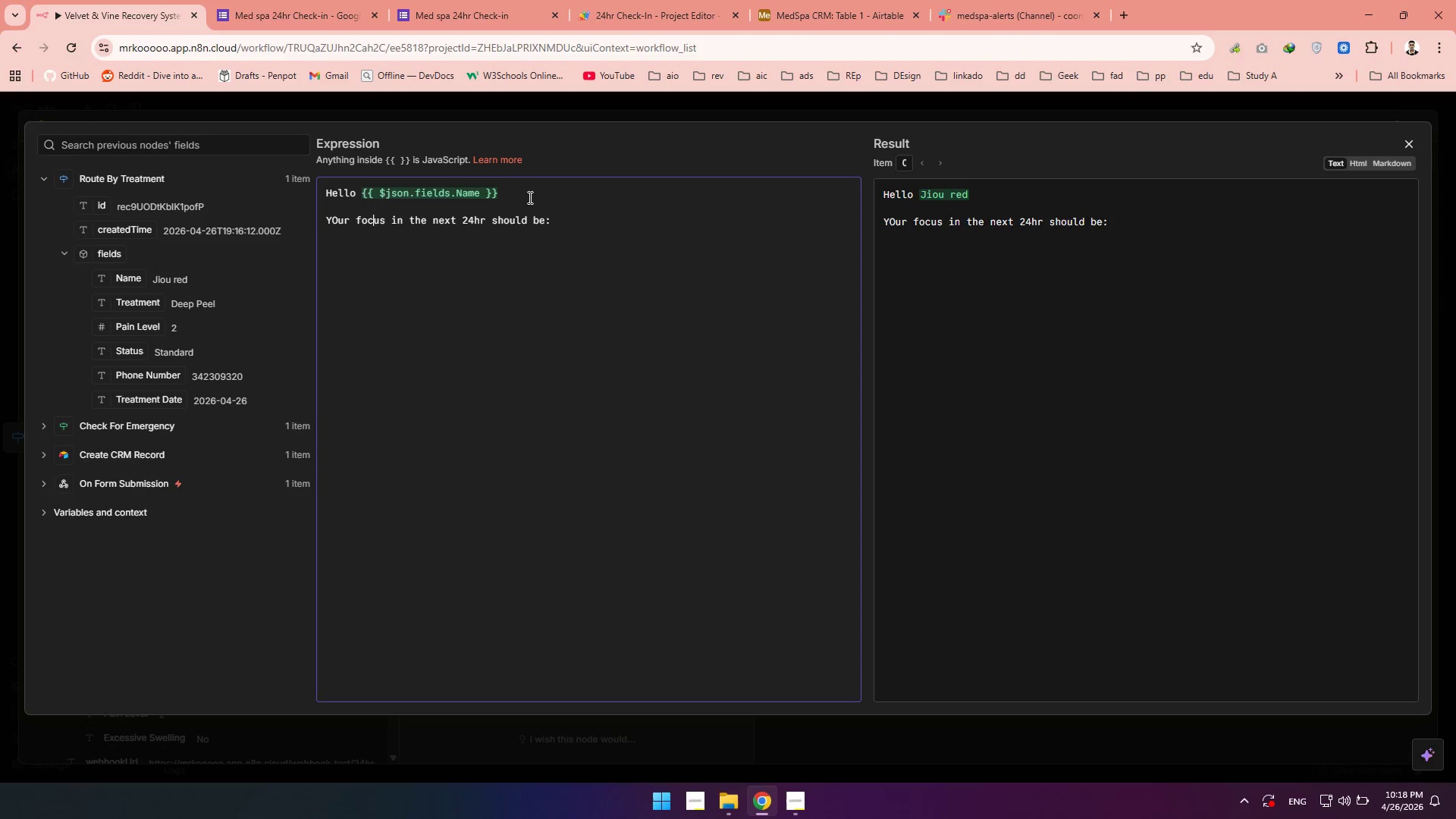 
key(ArrowLeft)
 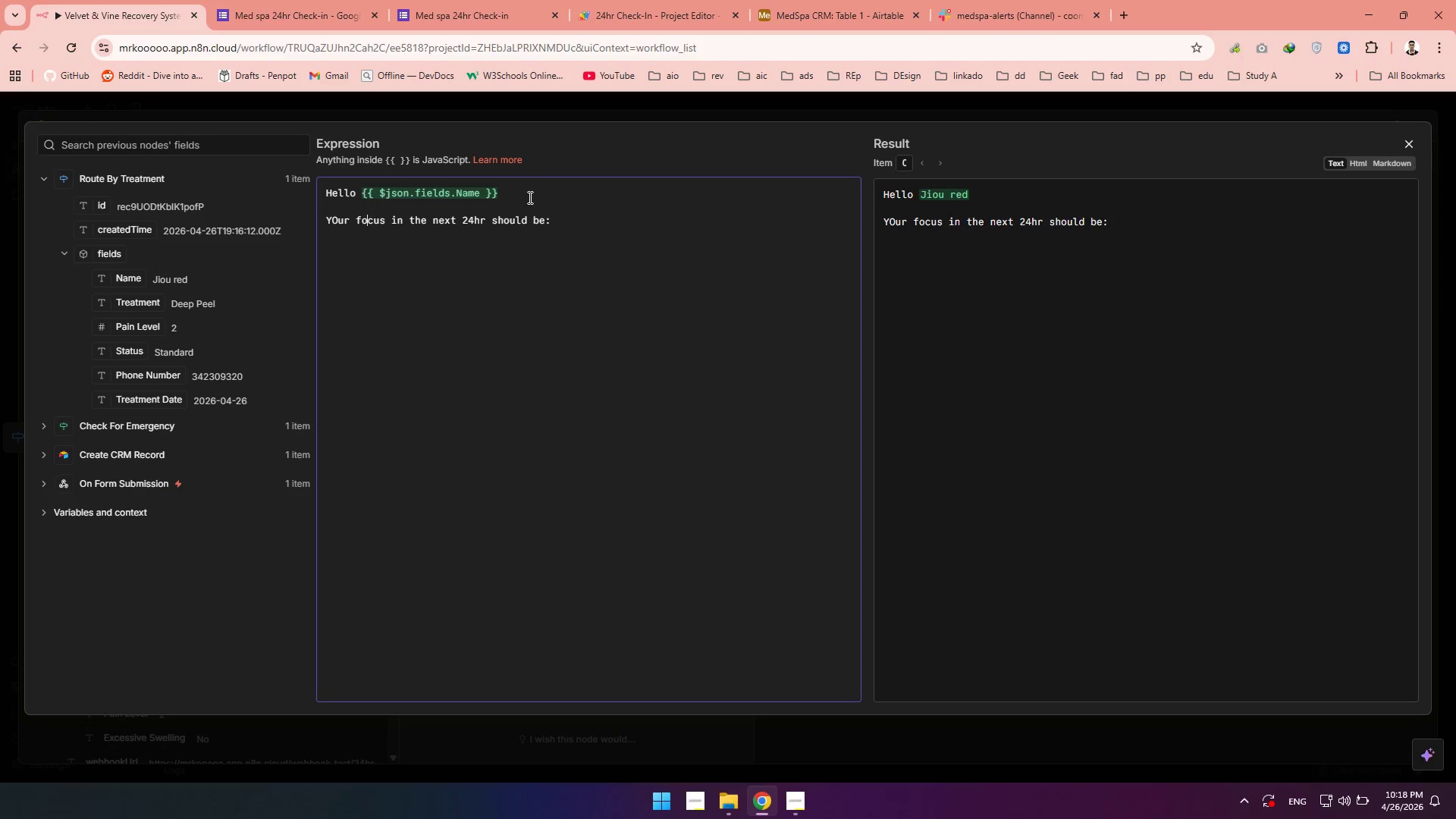 
key(ArrowLeft)
 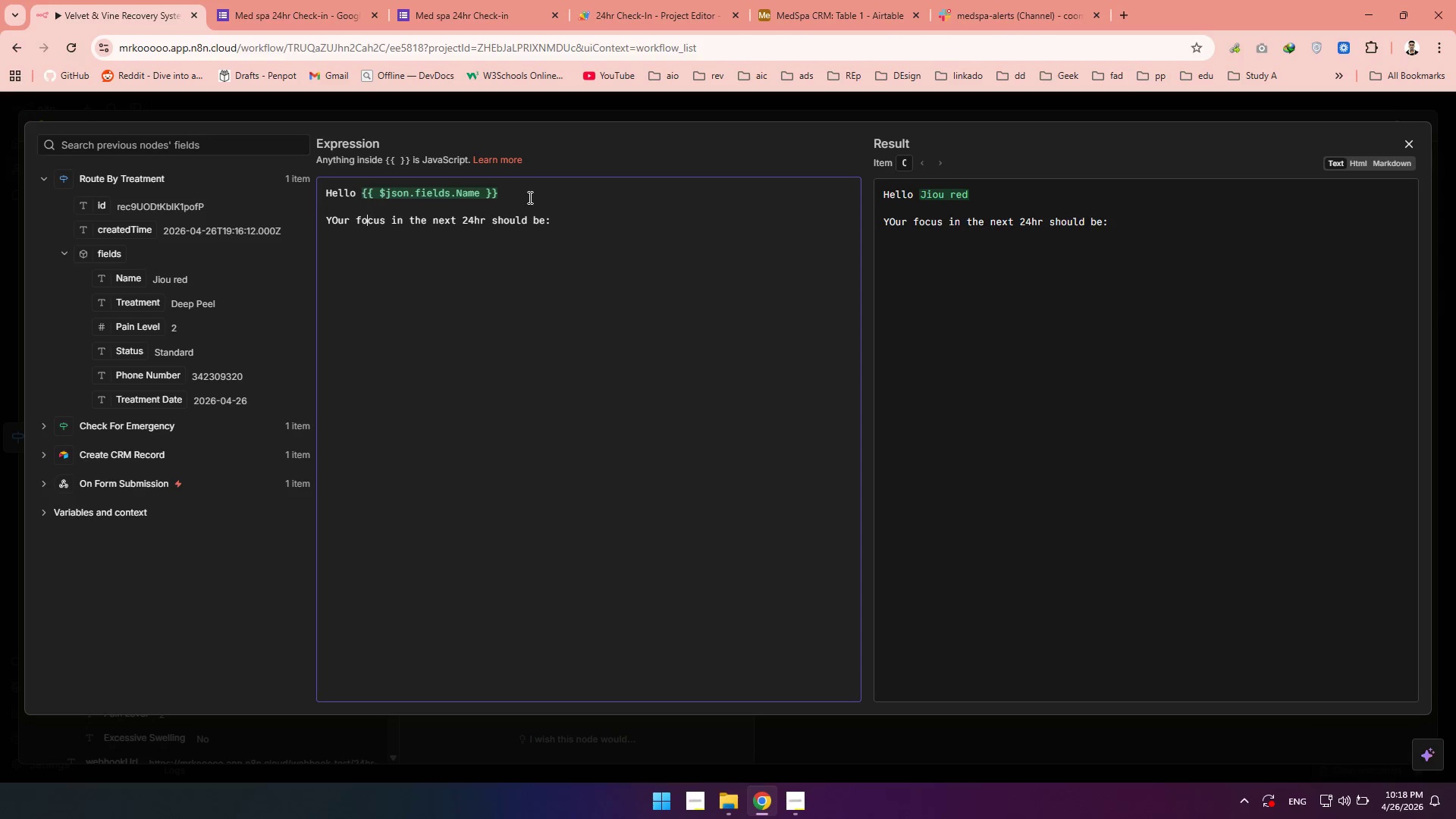 
key(ArrowLeft)
 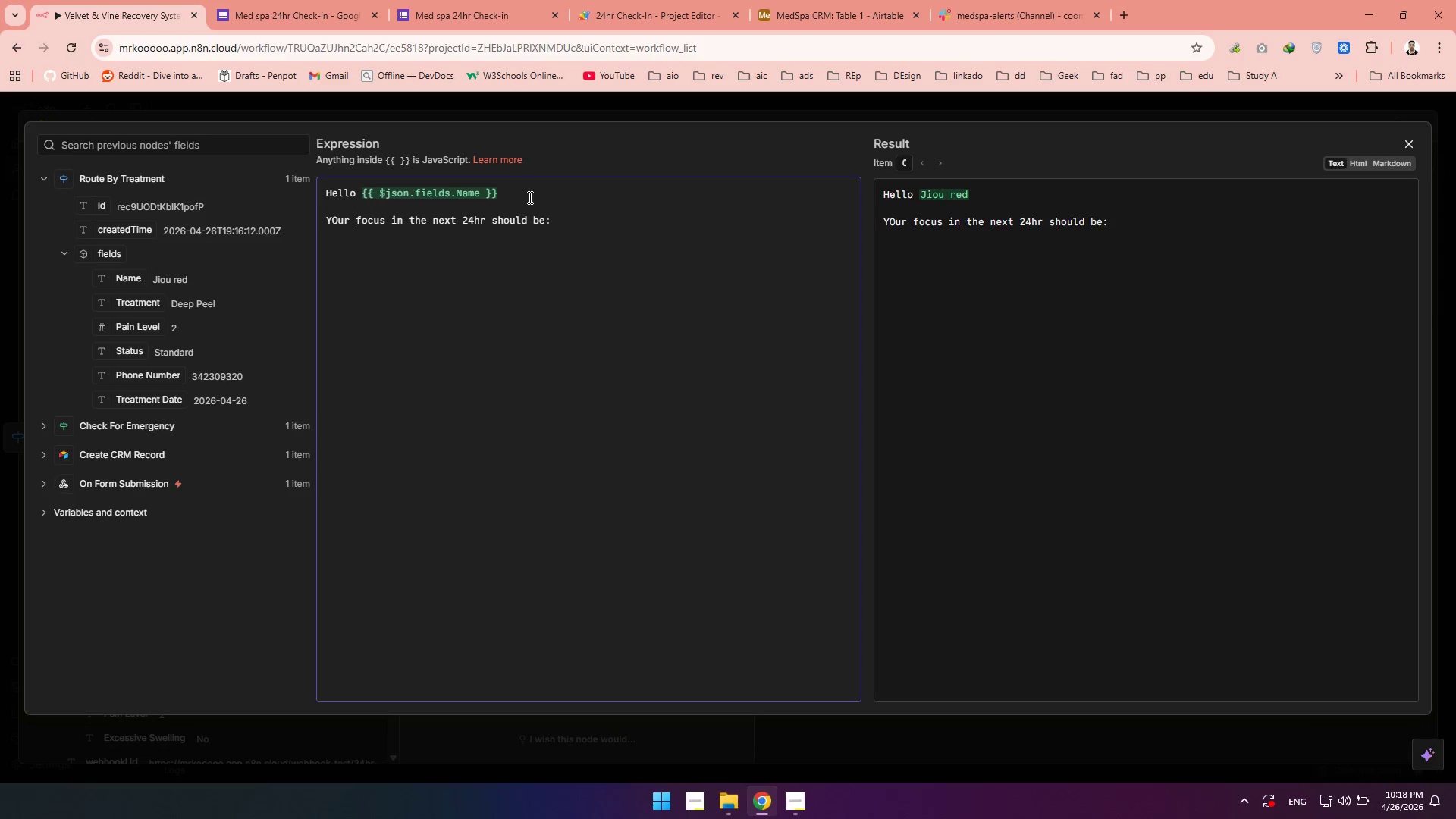 
key(ArrowLeft)
 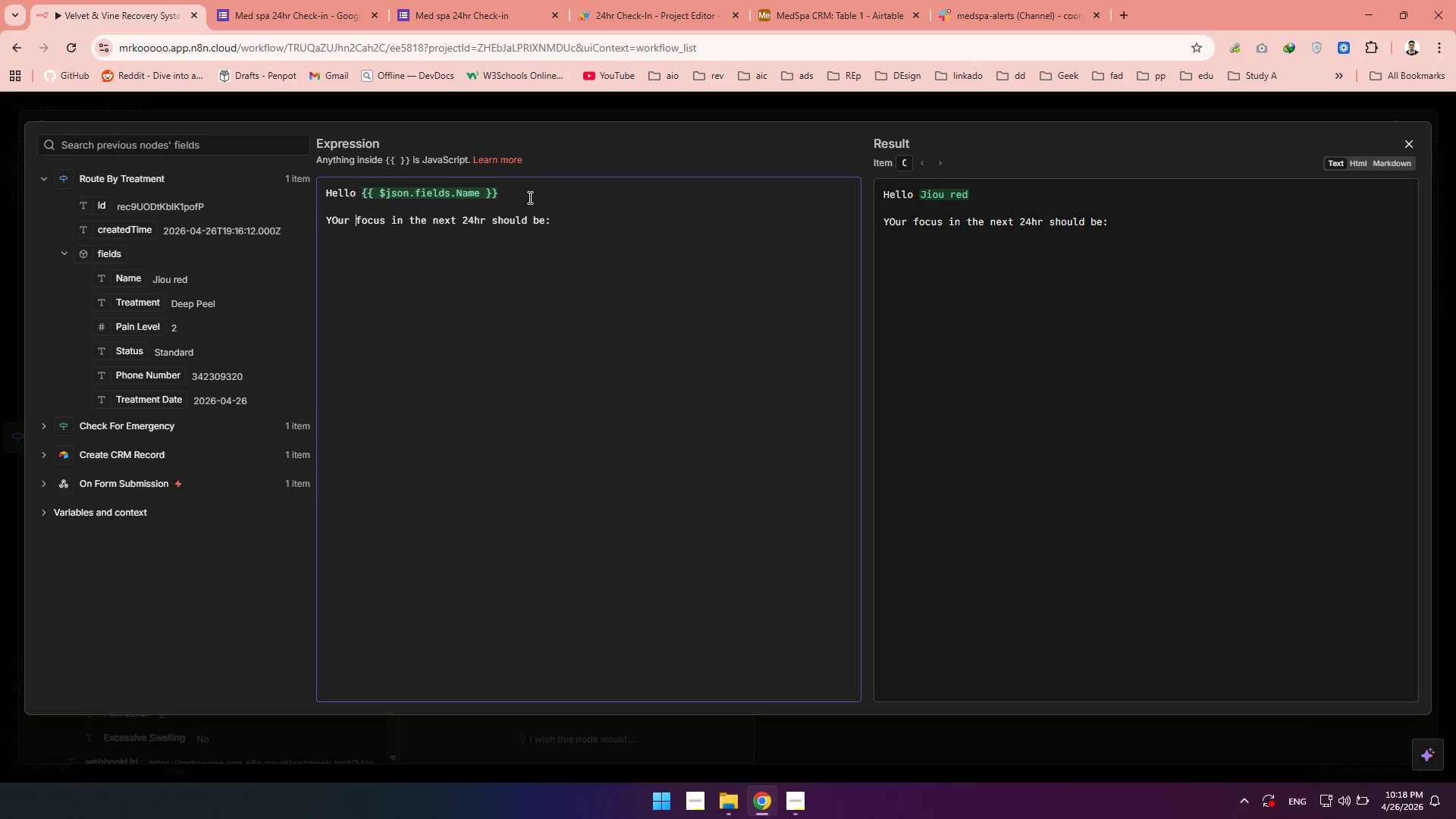 
key(ArrowLeft)
 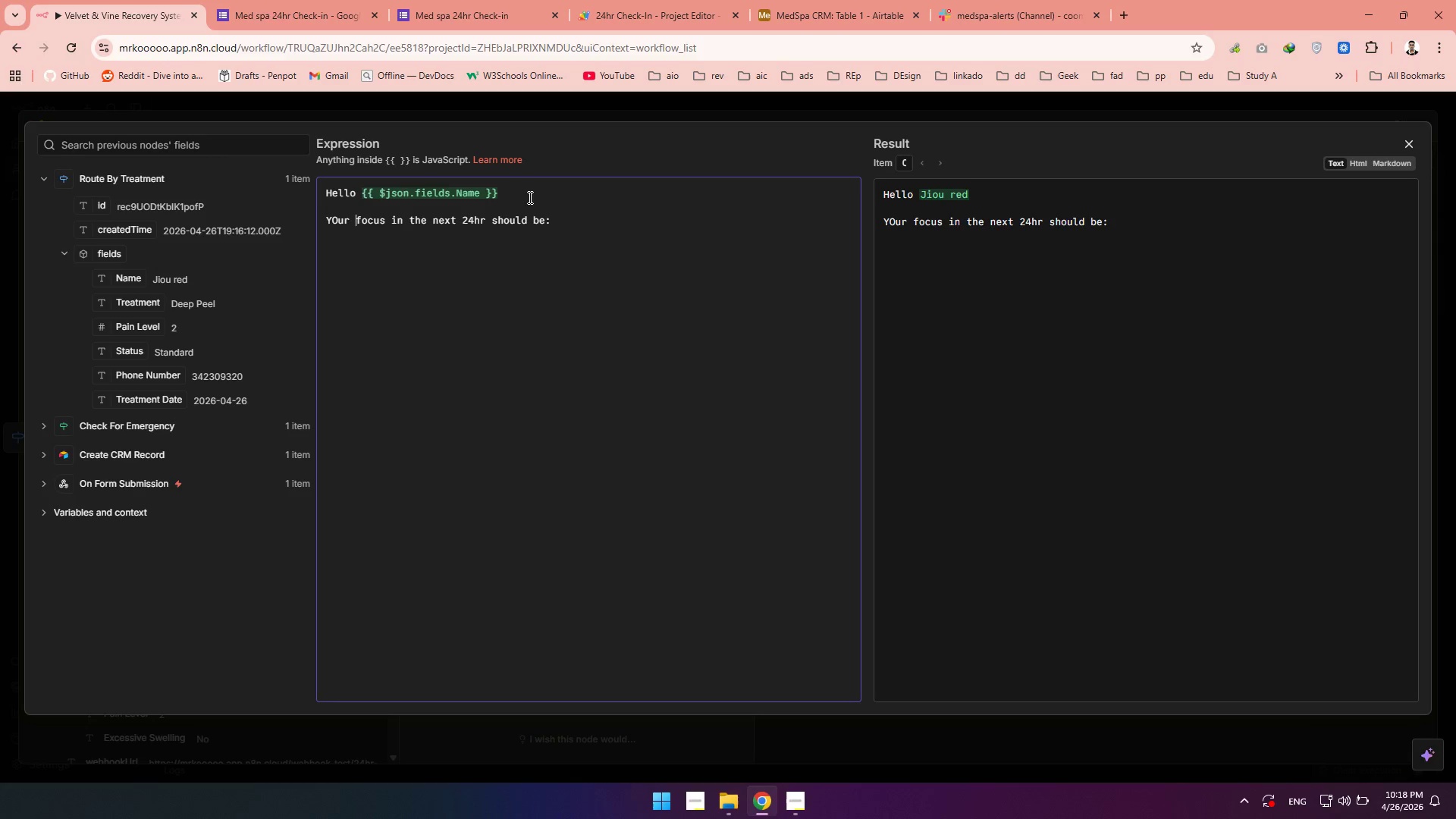 
key(ArrowLeft)
 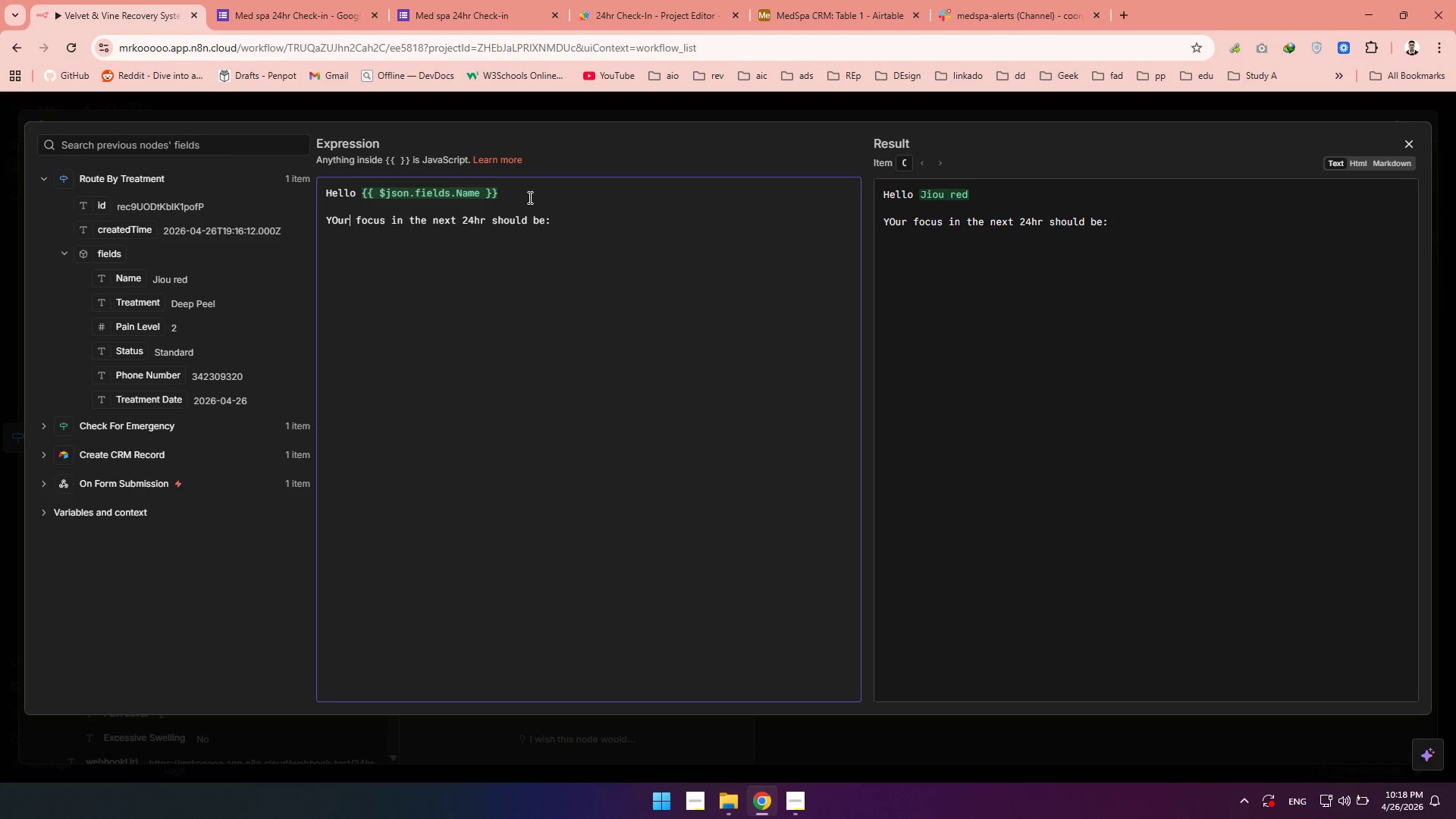 
key(ArrowLeft)
 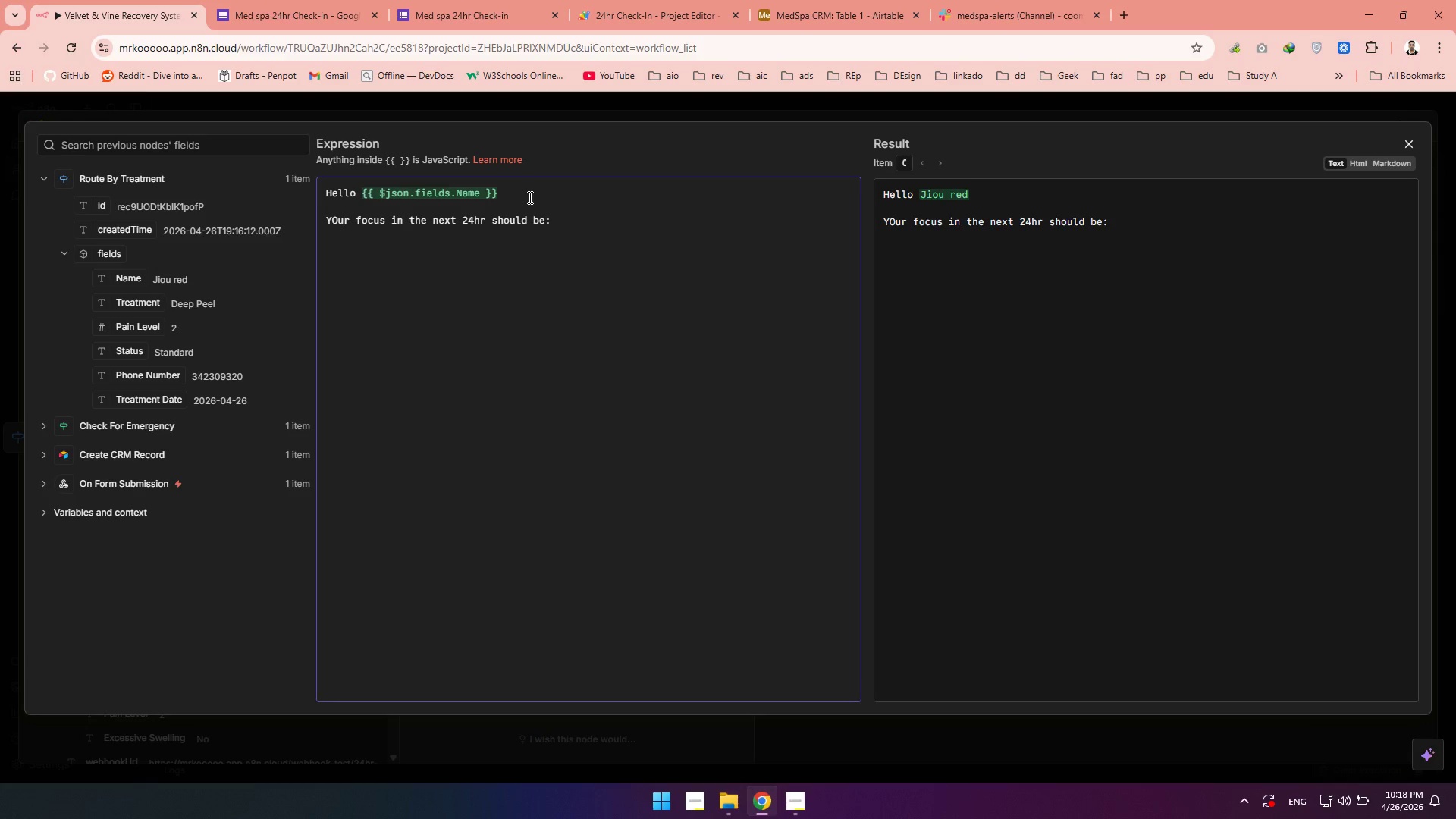 
key(ArrowLeft)
 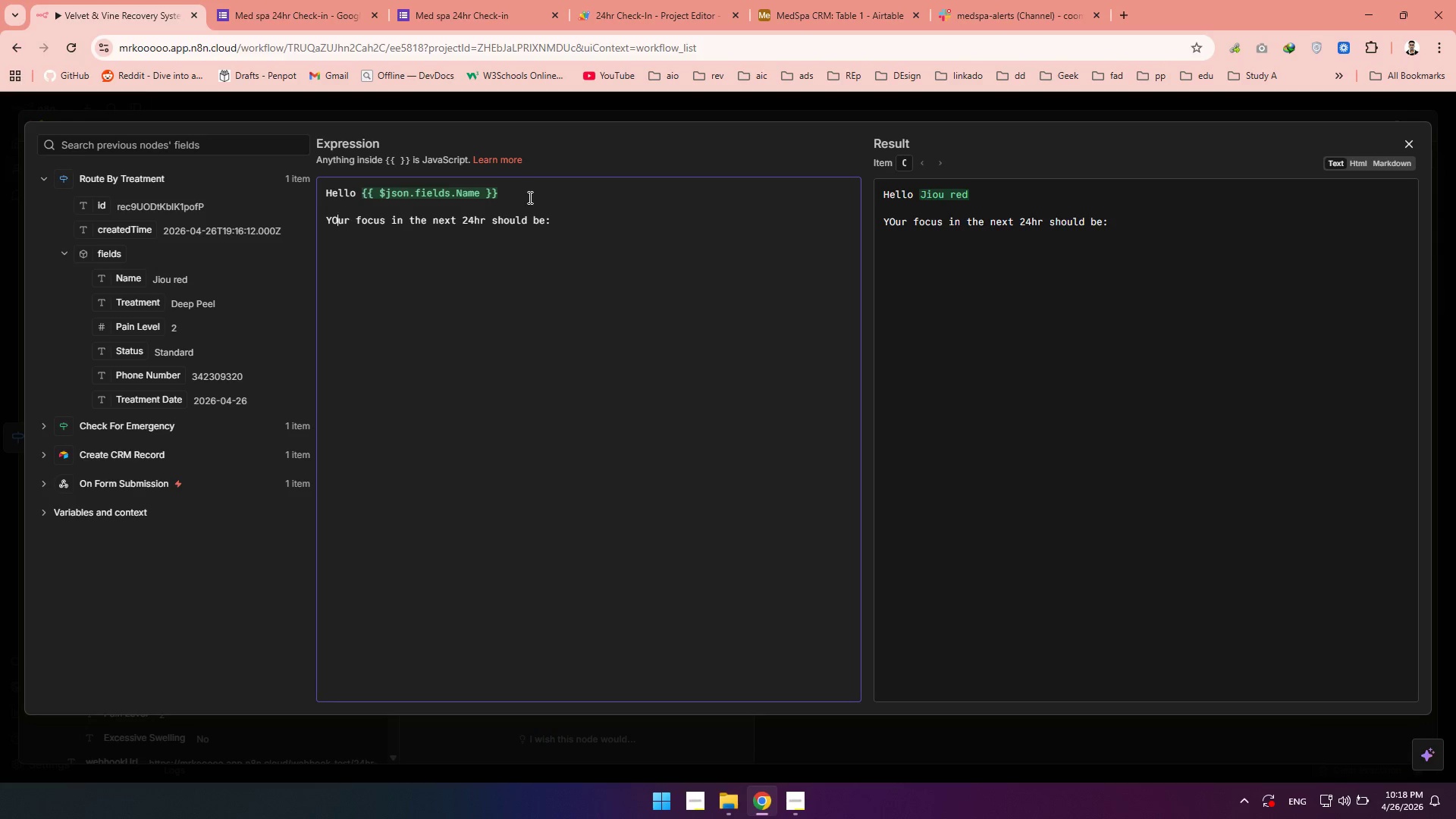 
key(ArrowLeft)
 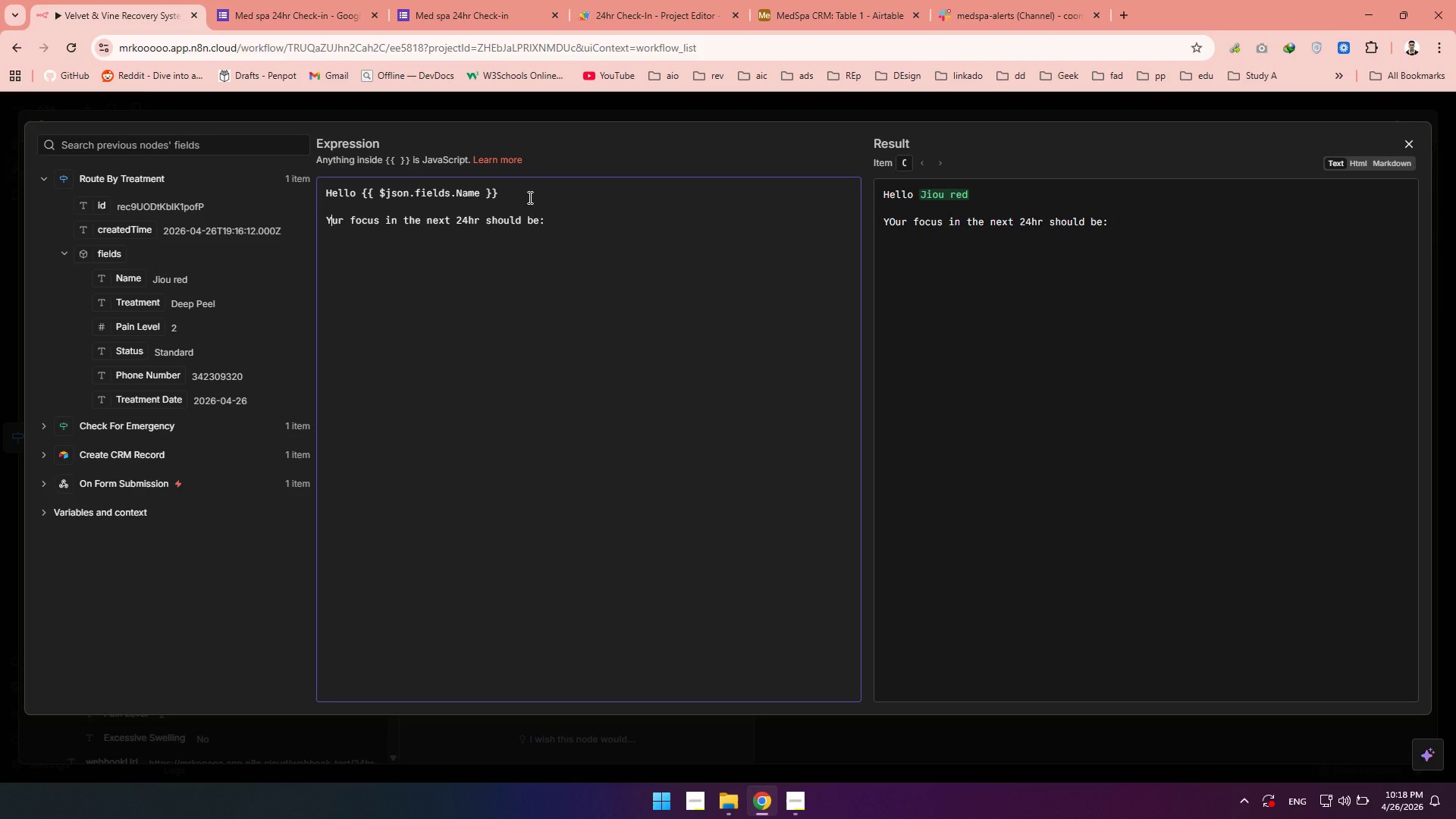 
key(Backspace)
 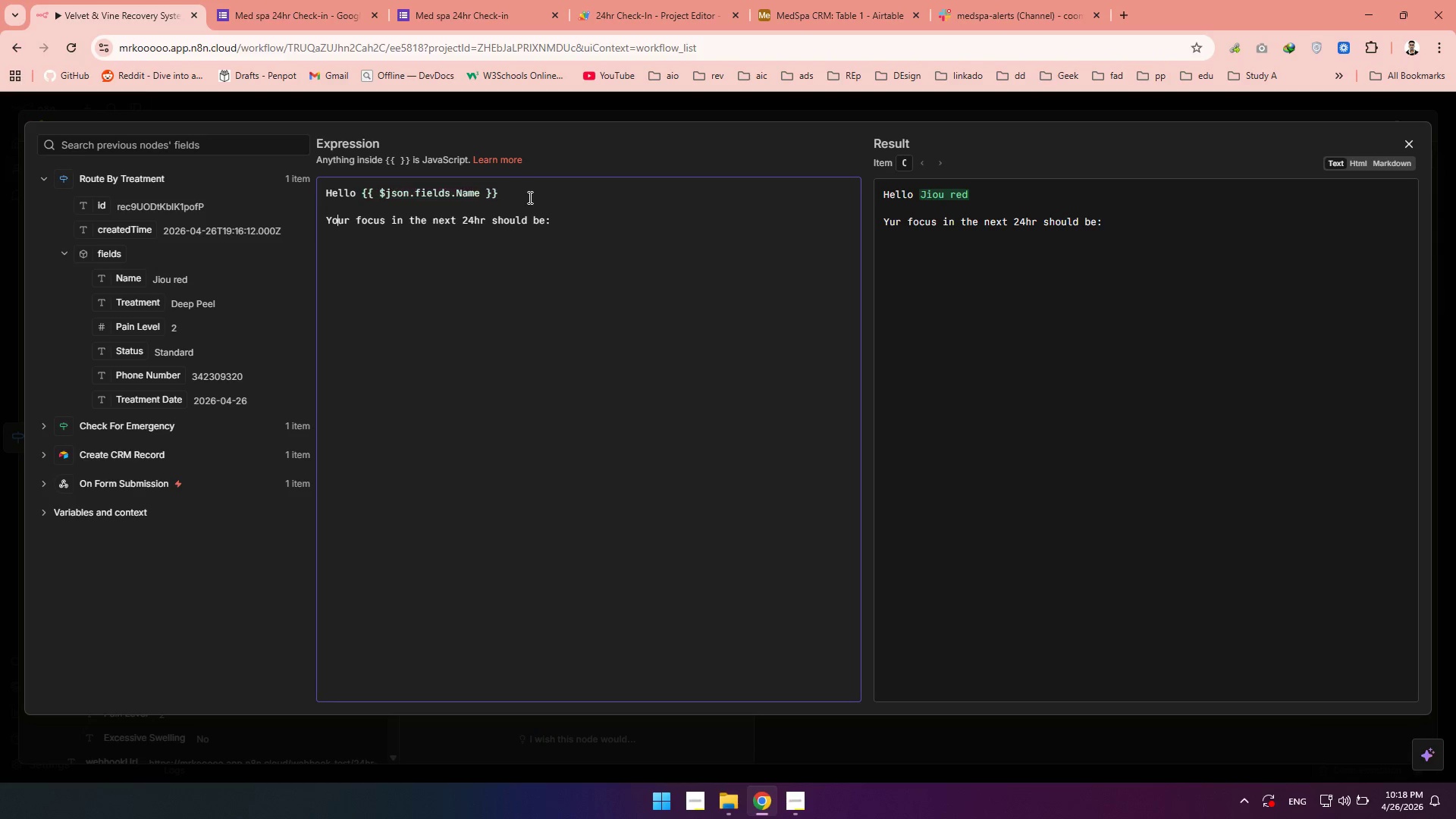 
key(O)
 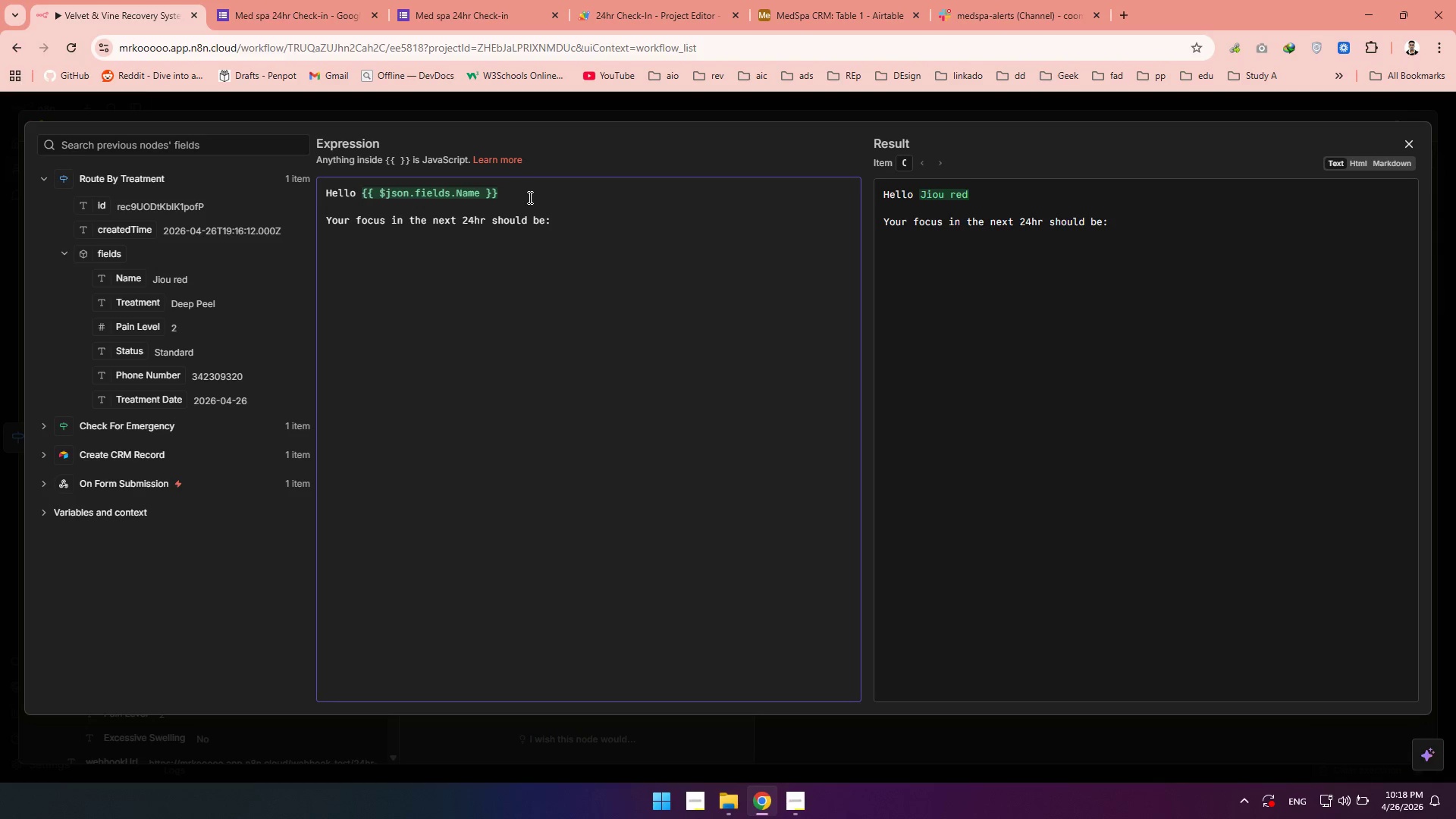 
key(ArrowDown)
 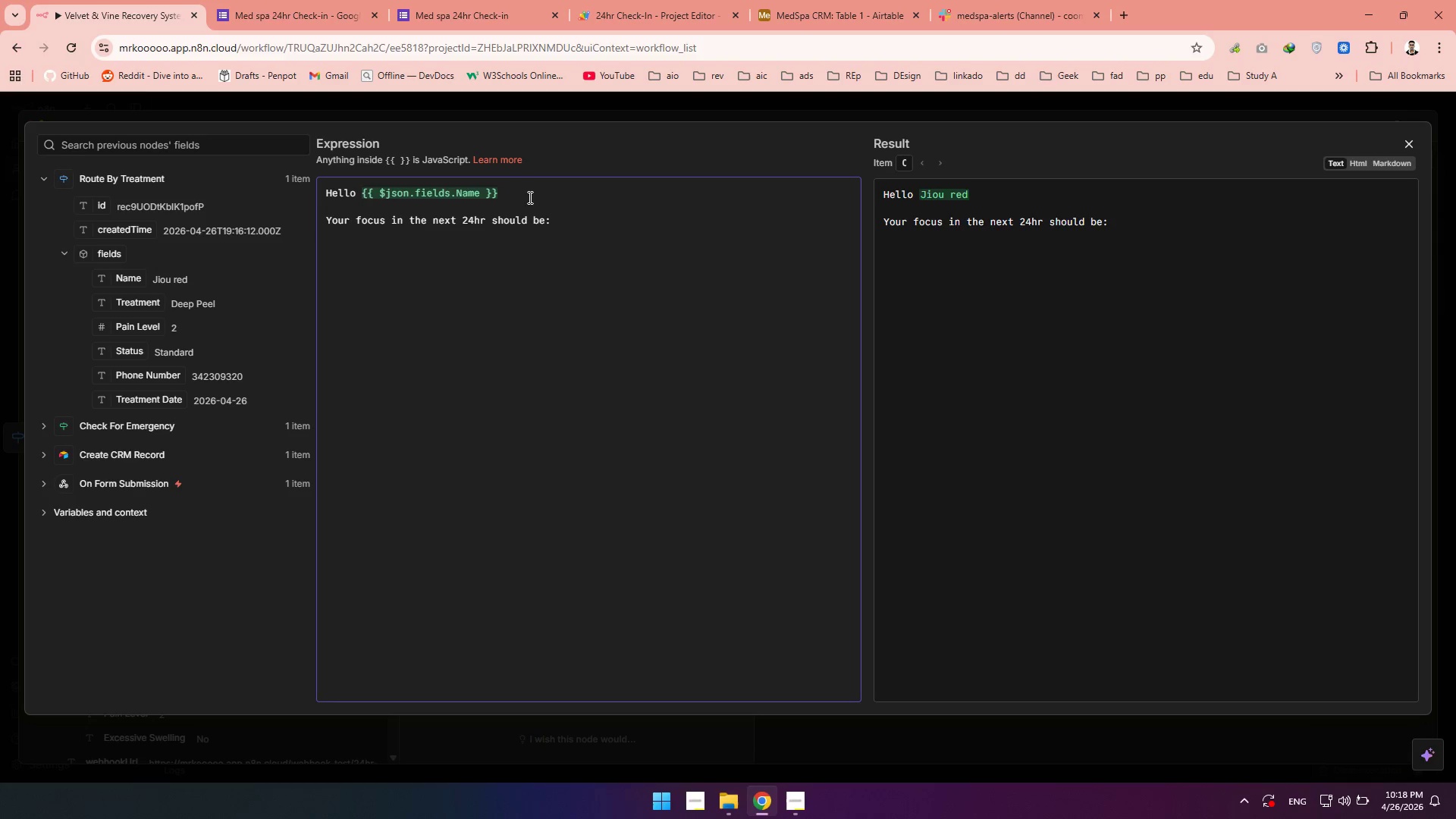 
key(Enter)
 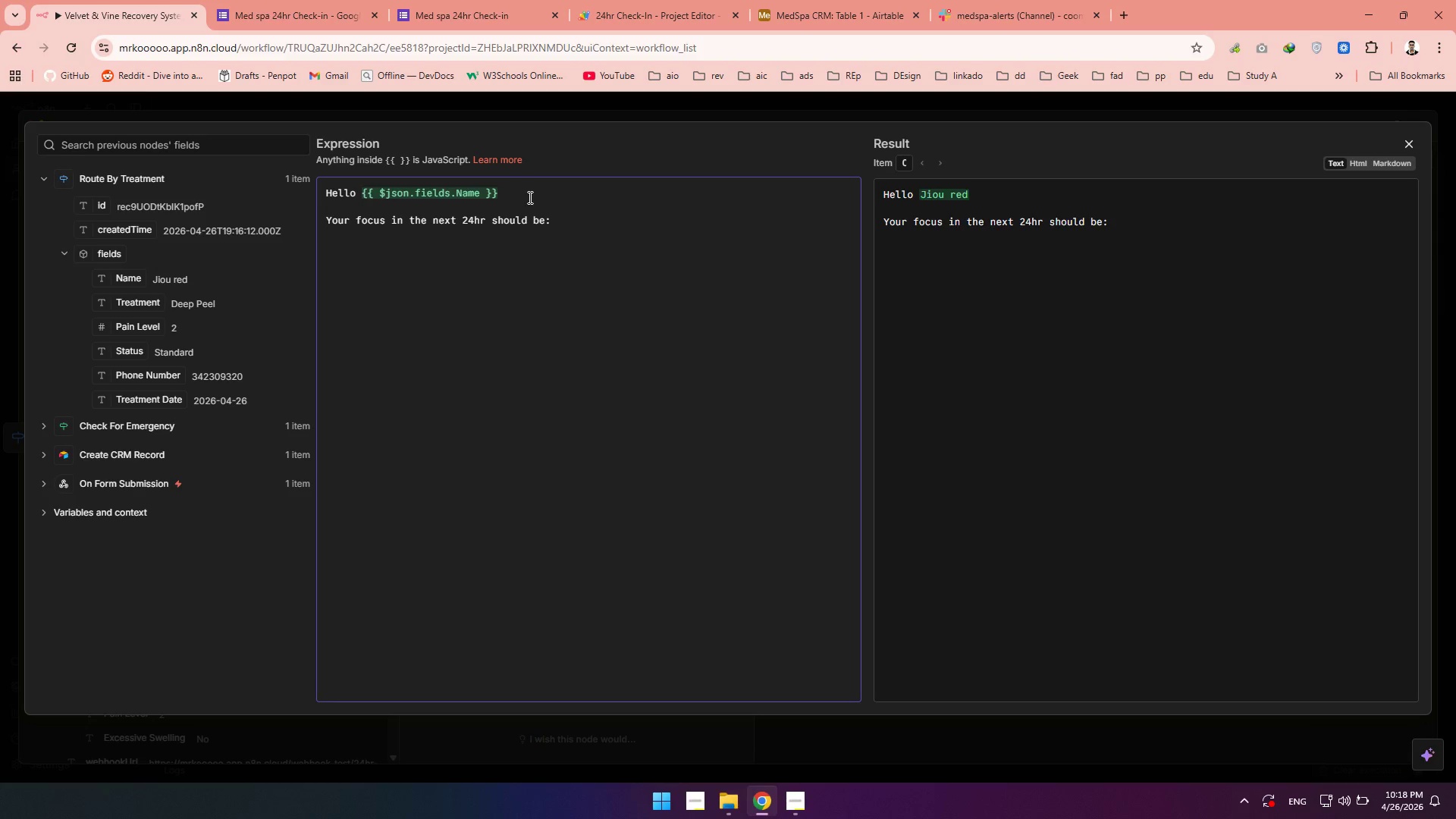 
key(Enter)
 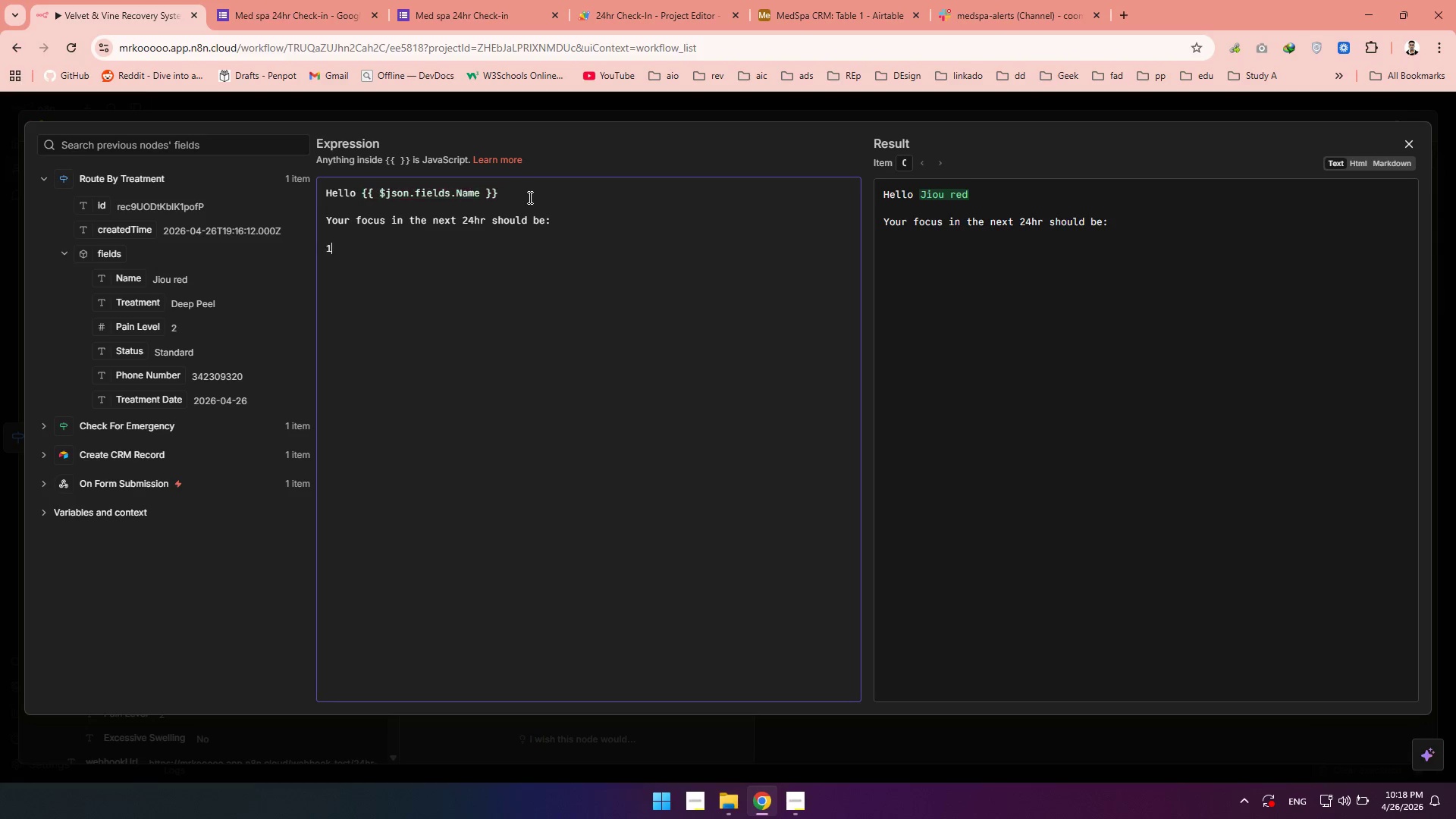 
type(1. Hydrate: apply athin layer of the provided recovery ballm )
key(Backspace)
key(Backspace)
key(Backspace)
type(m every 3-4 hours. Do not let the skin feel )
 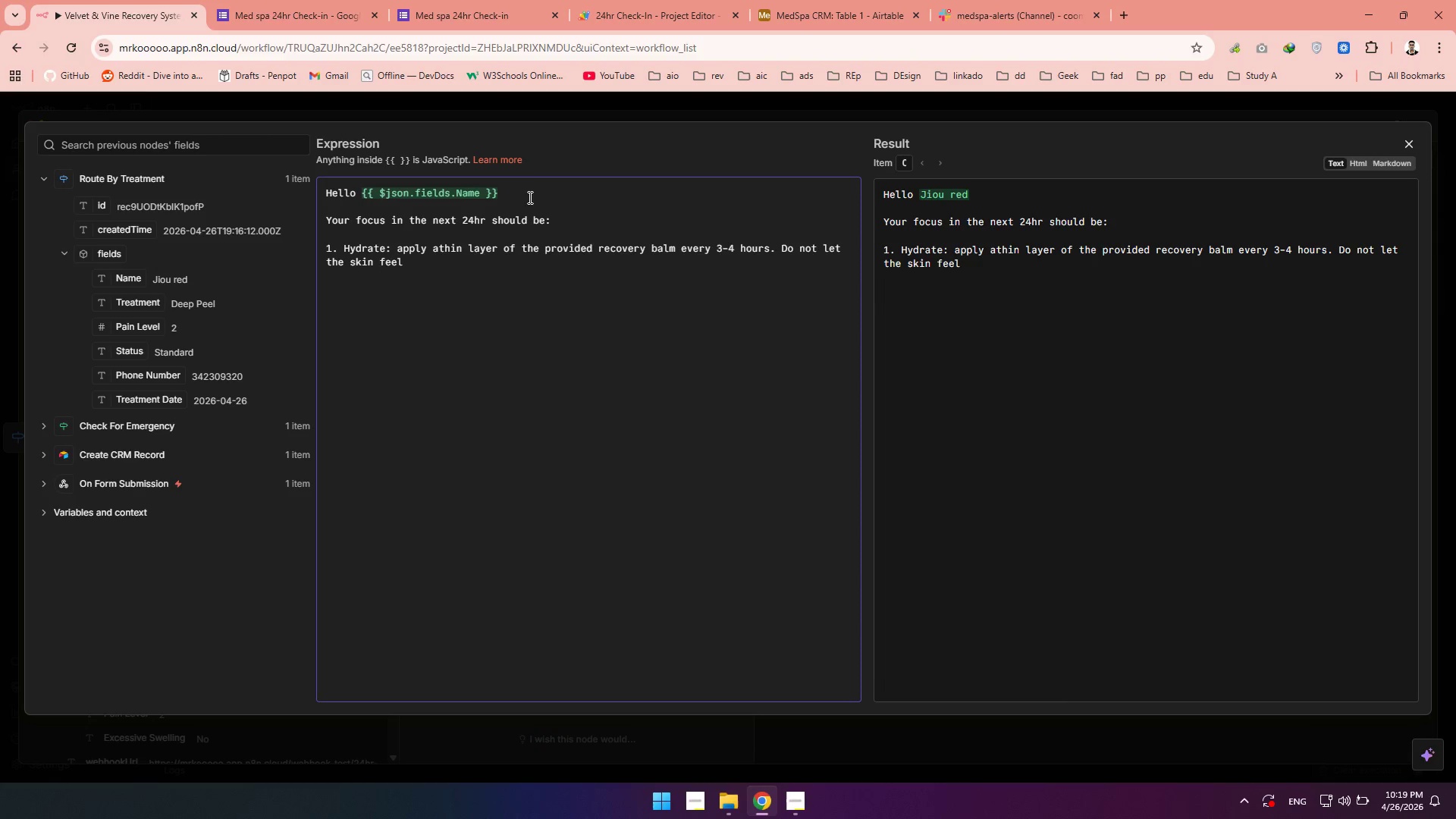 
type(dry.)
 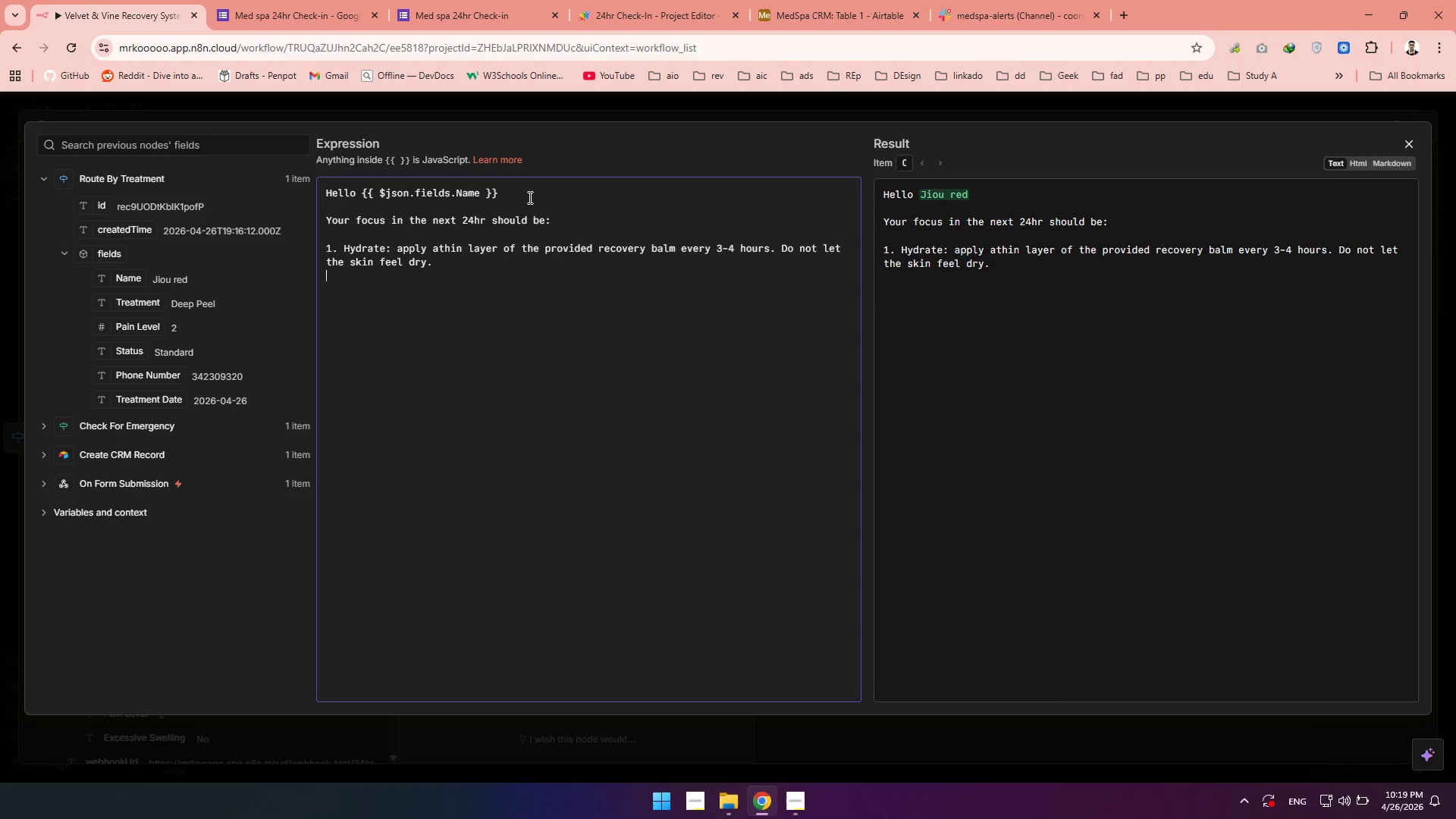 
key(Enter)
 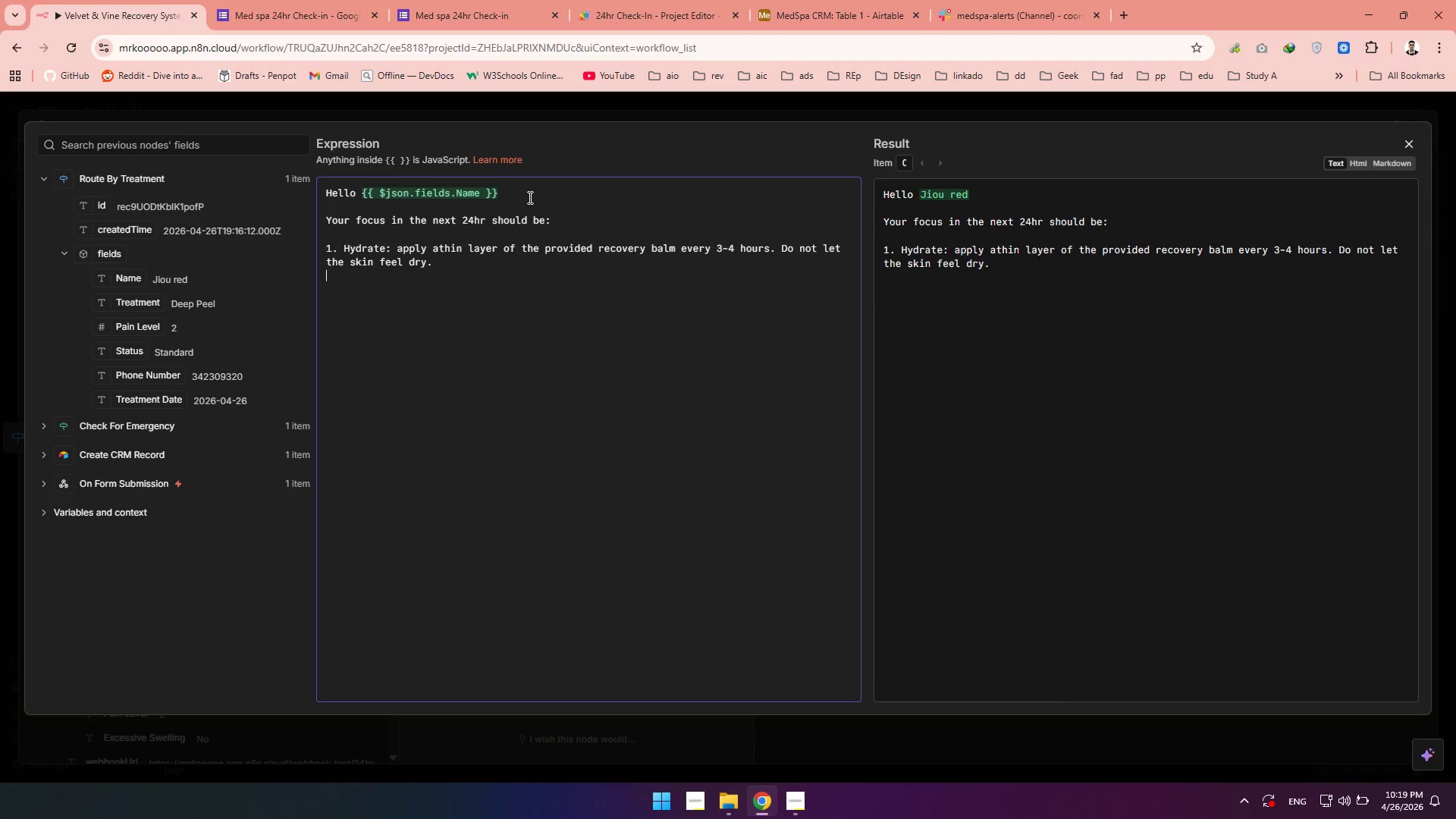 
type(2. )
key(Backspace)
type(Hands-Off:)
 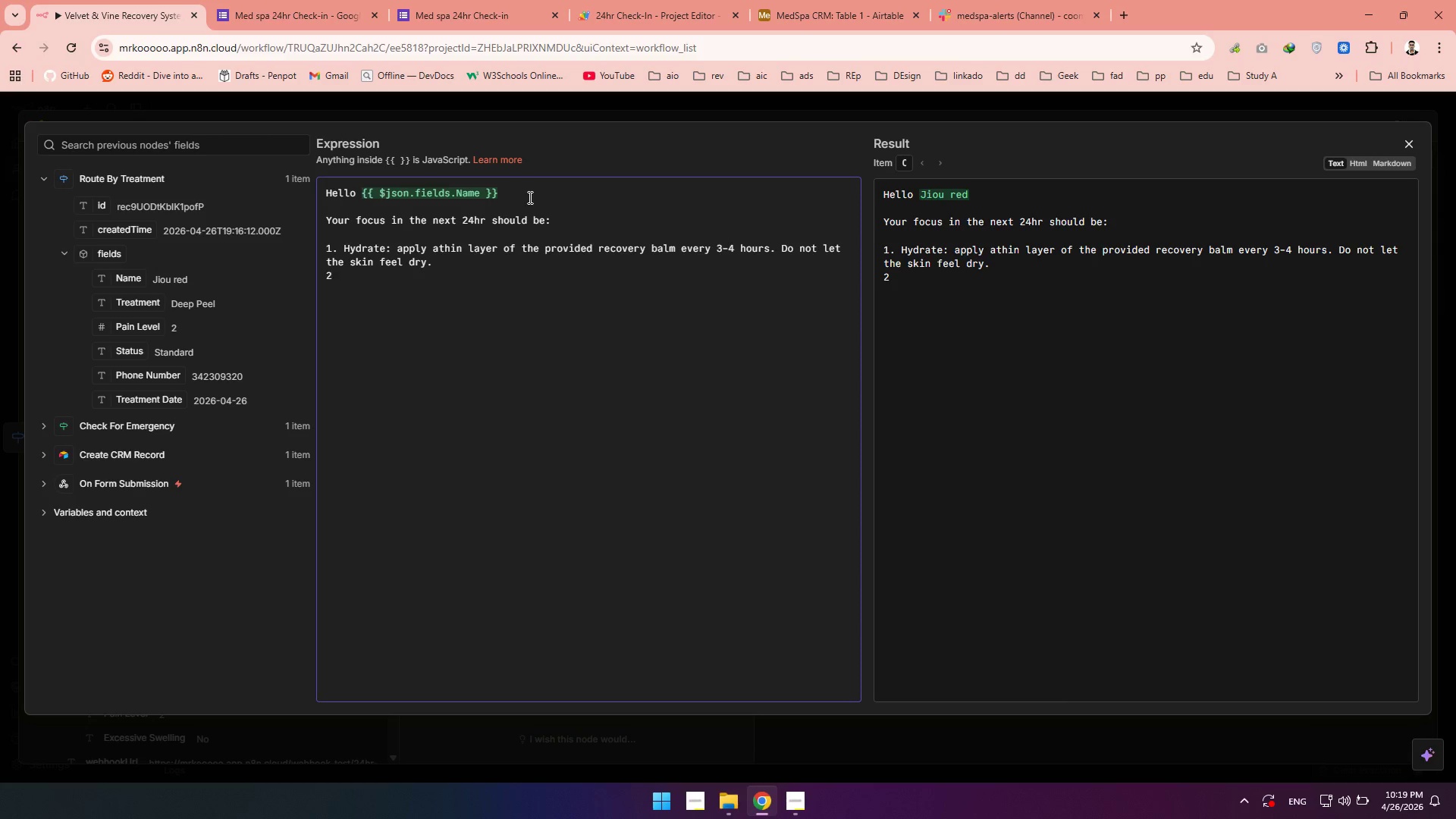 
left_click([366, 272])
 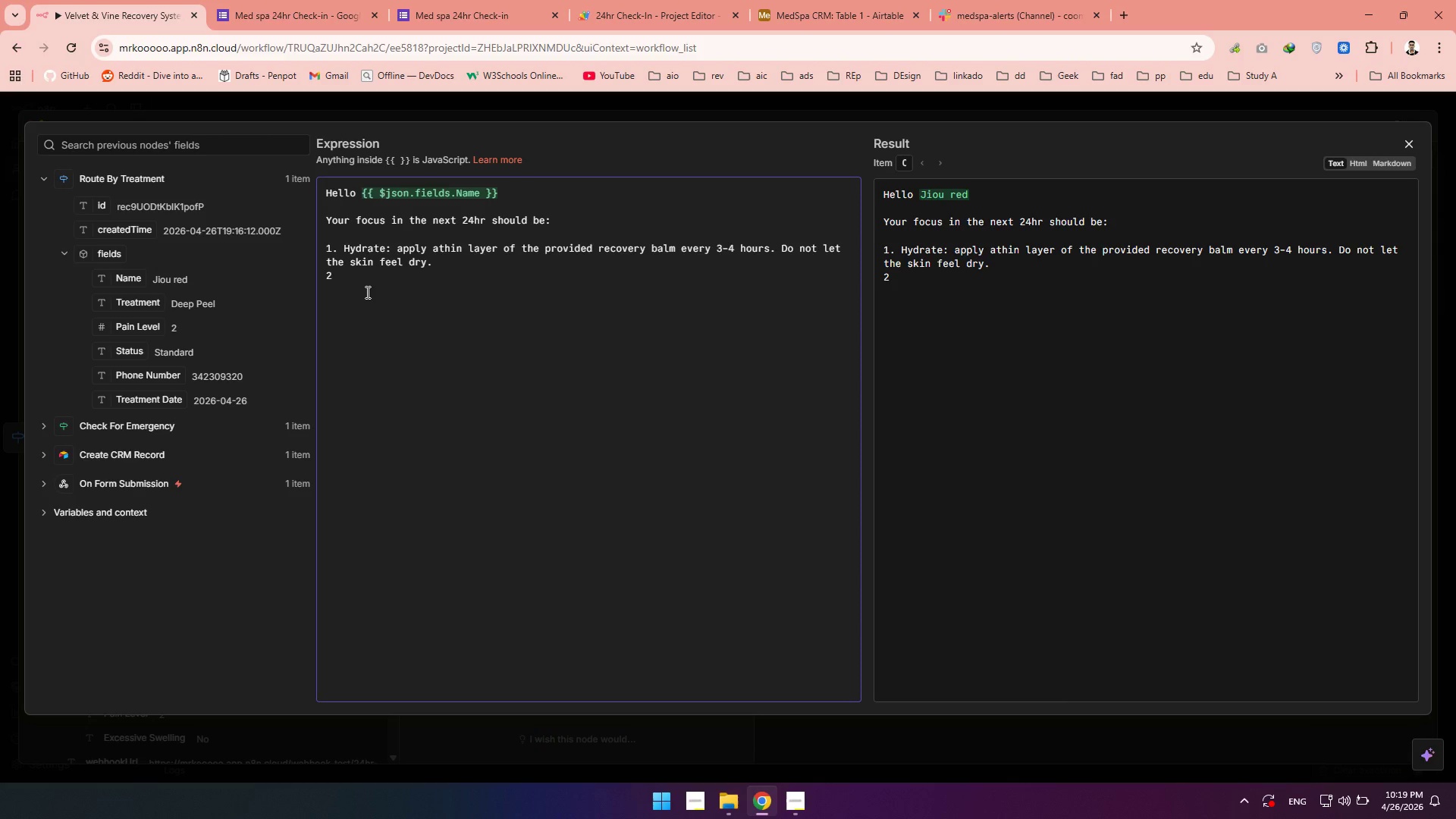 
key(Space)
 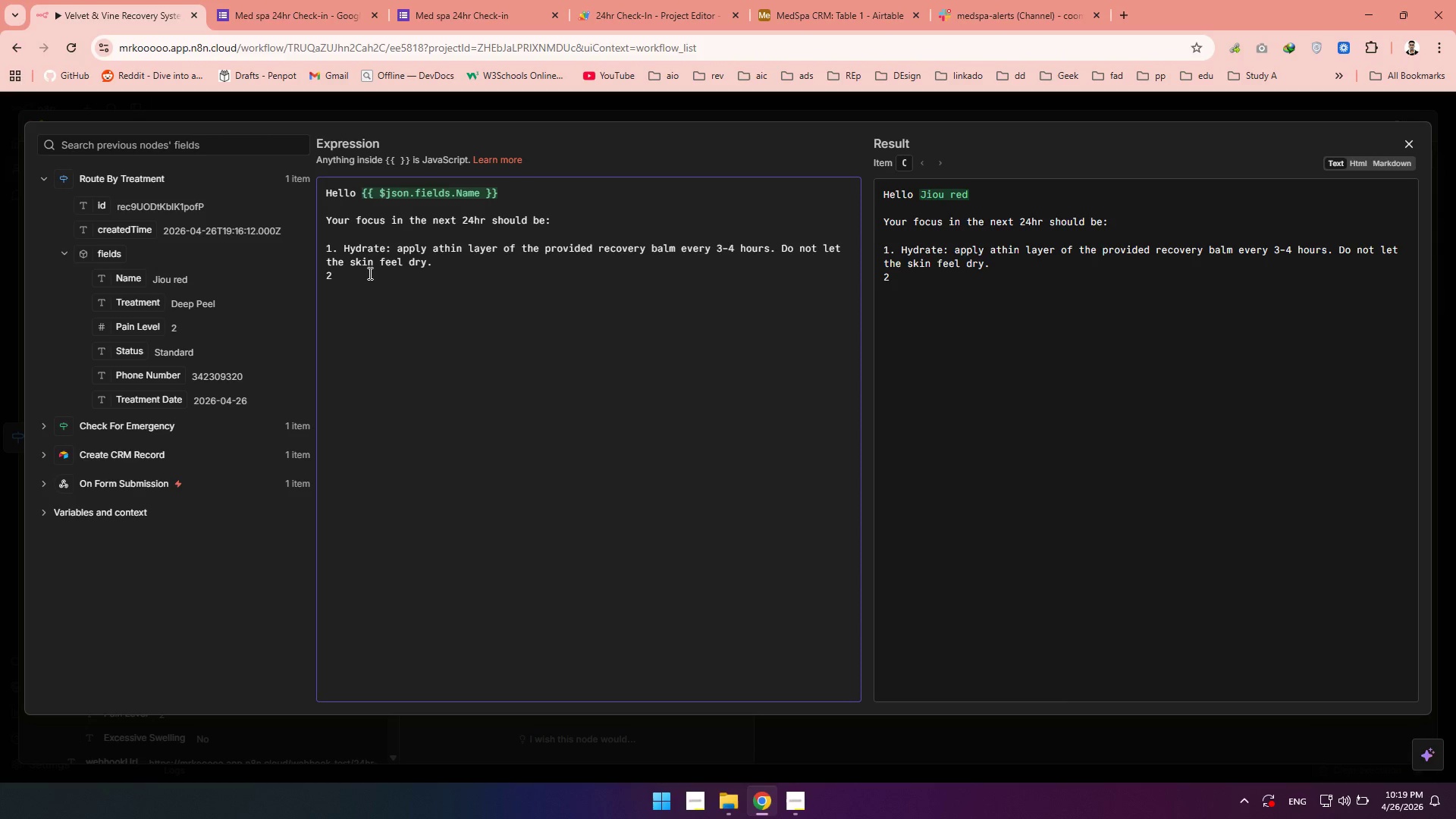 
left_click([364, 278])
 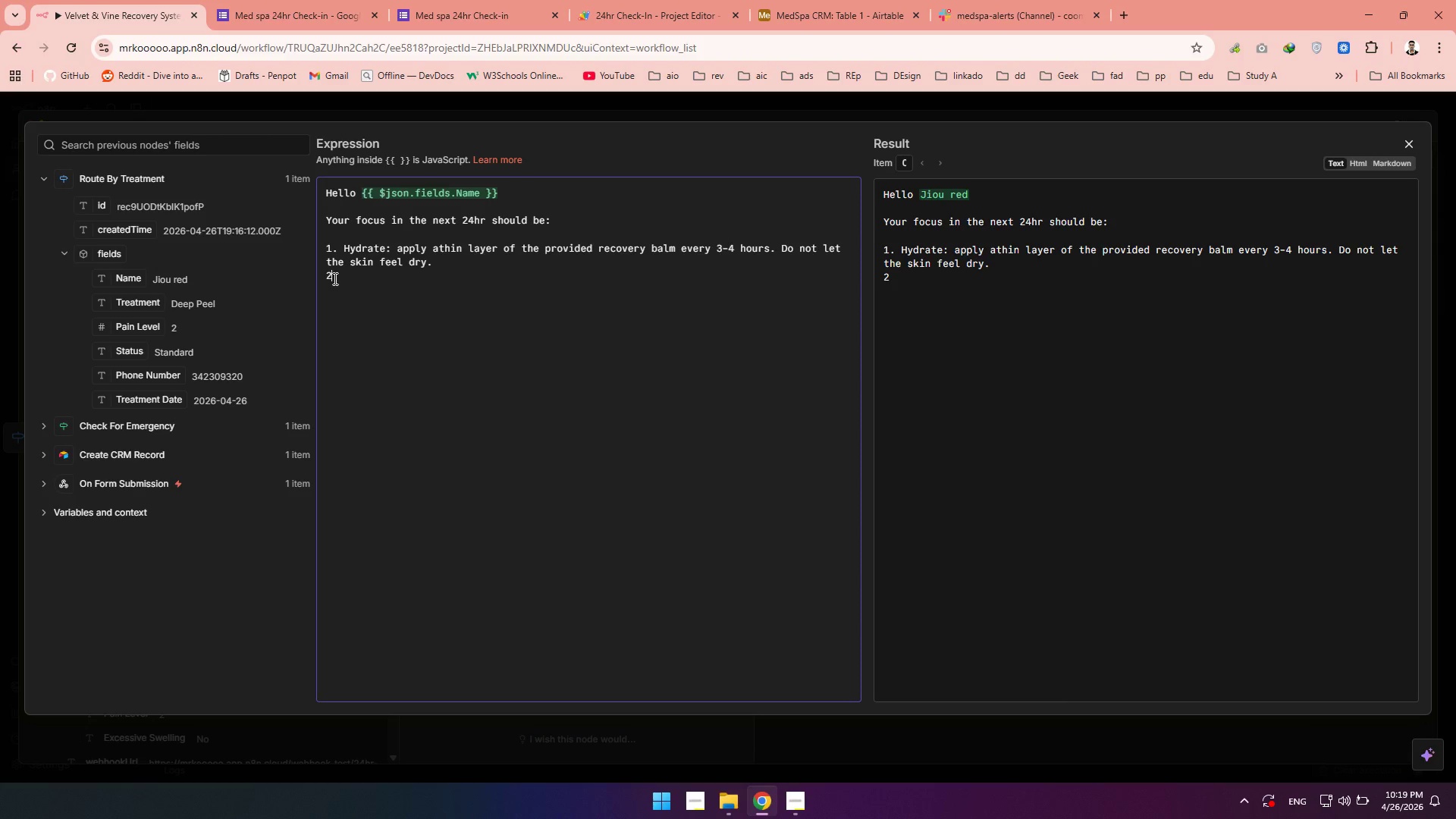 
left_click_drag(start_coordinate=[340, 278], to_coordinate=[322, 278])
 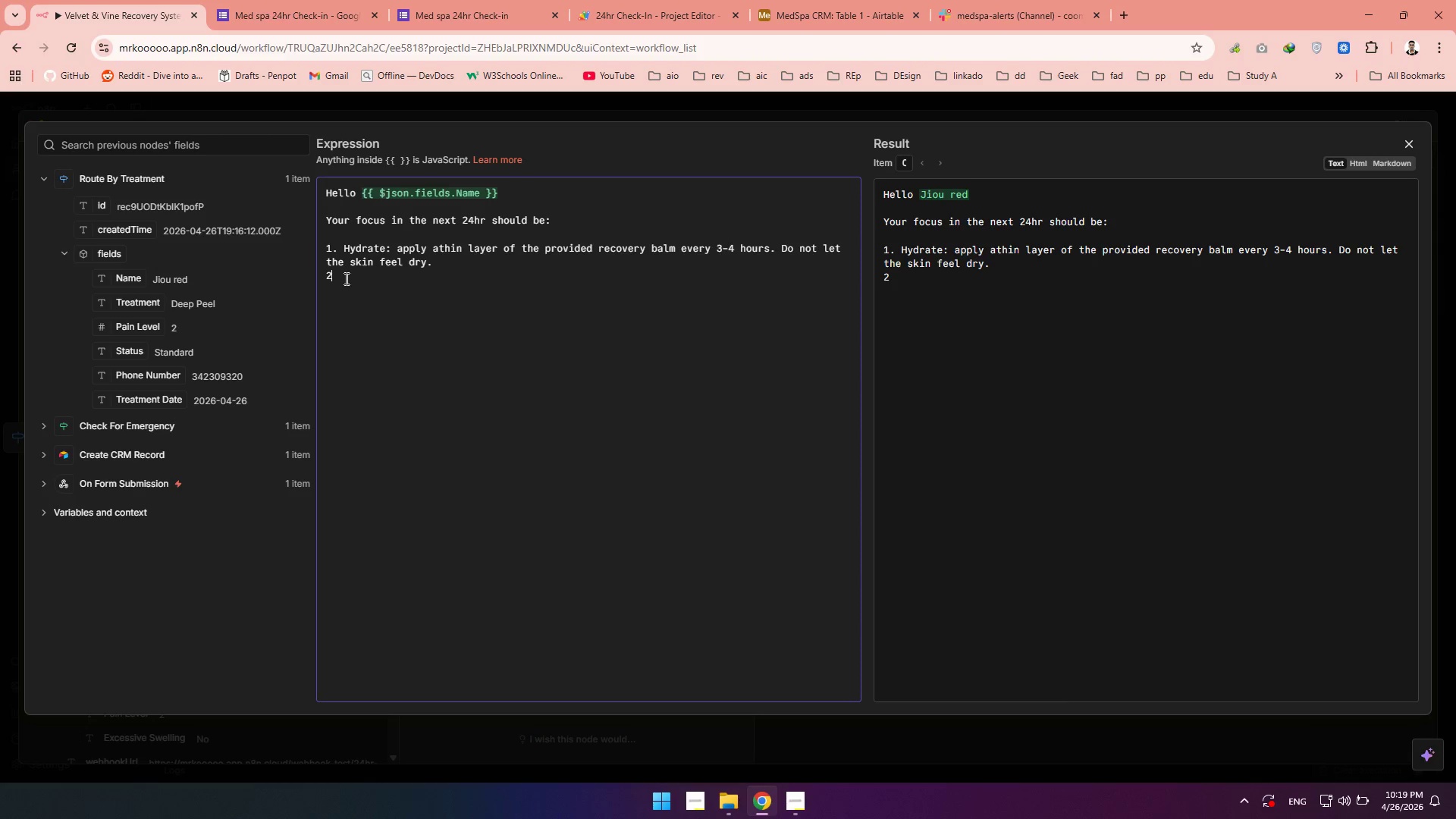 
left_click([345, 278])
 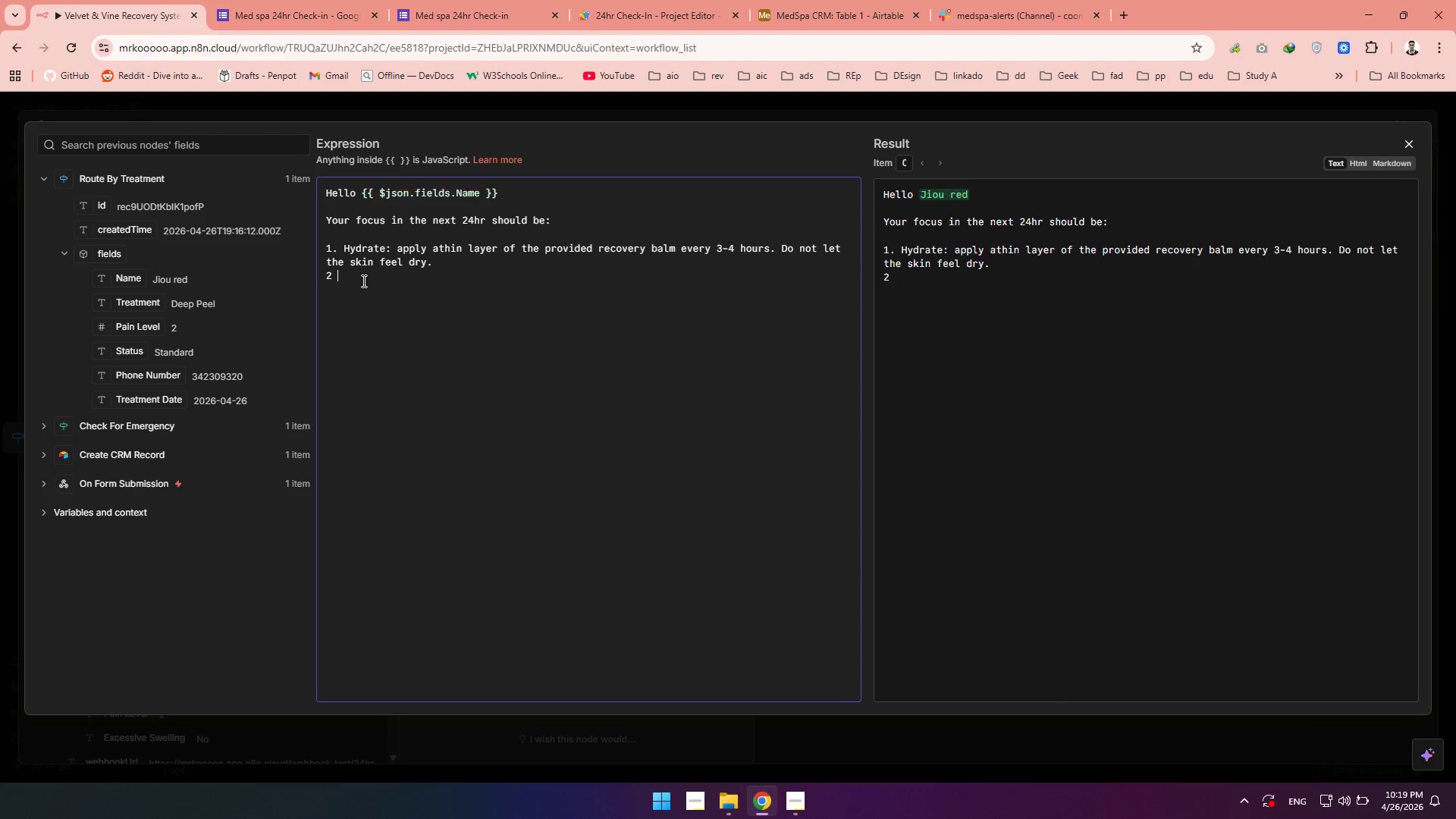 
type( )
key(Backspace)
type(. Hands-Off:)
key(Backspace)
 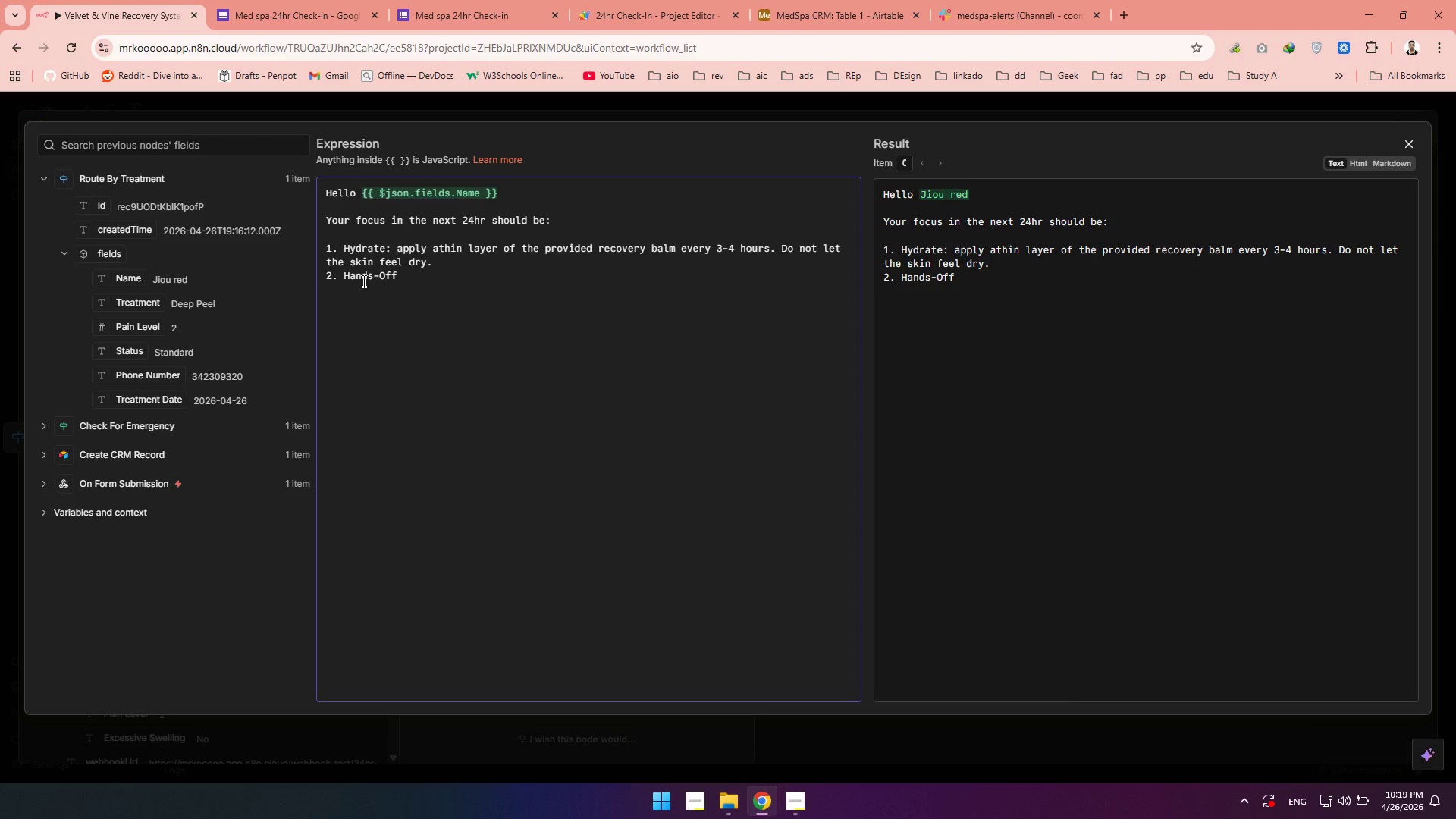 
hold_key(key=ArrowLeft, duration=0.38)
 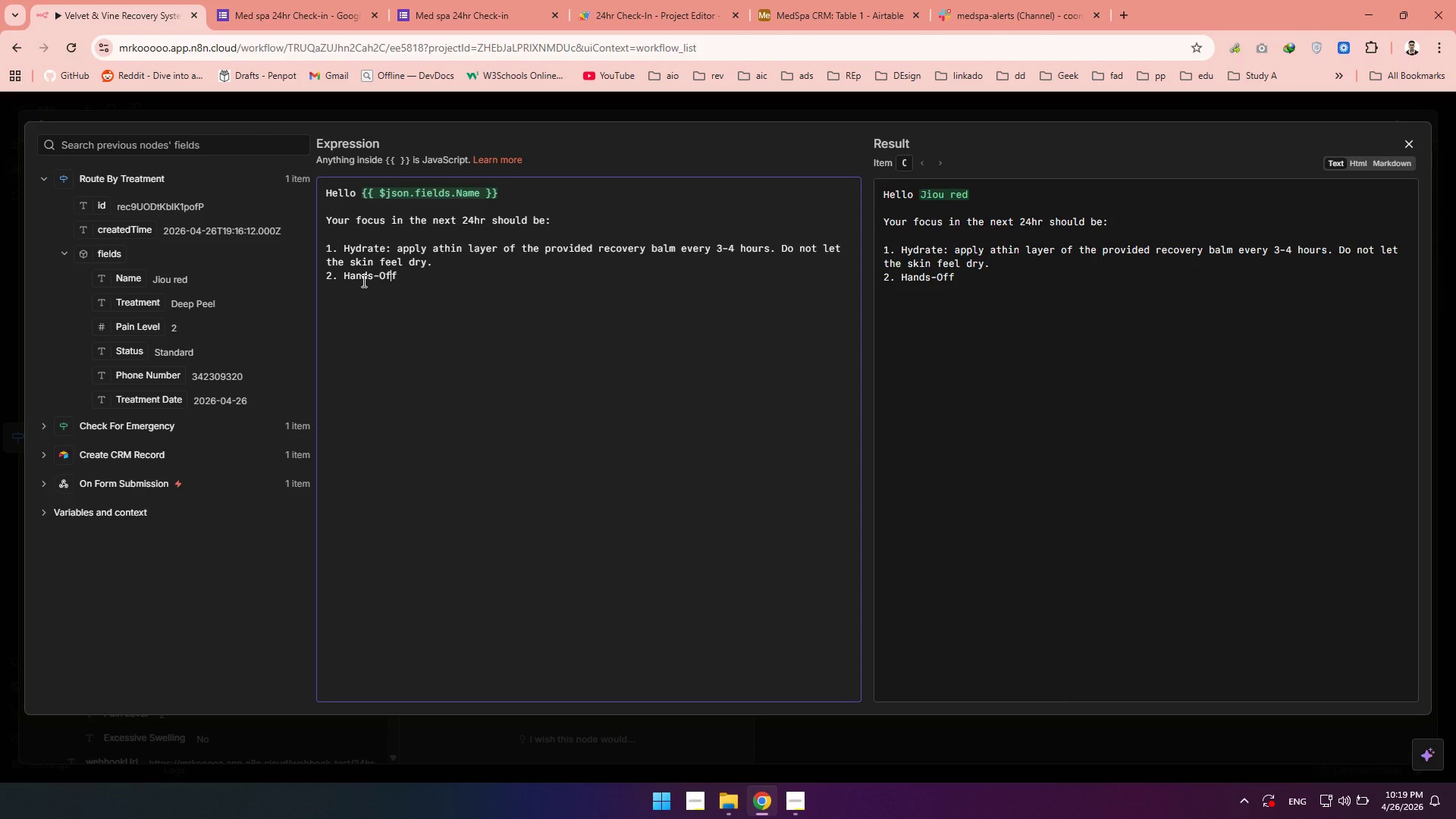 
key(ArrowRight)
 